 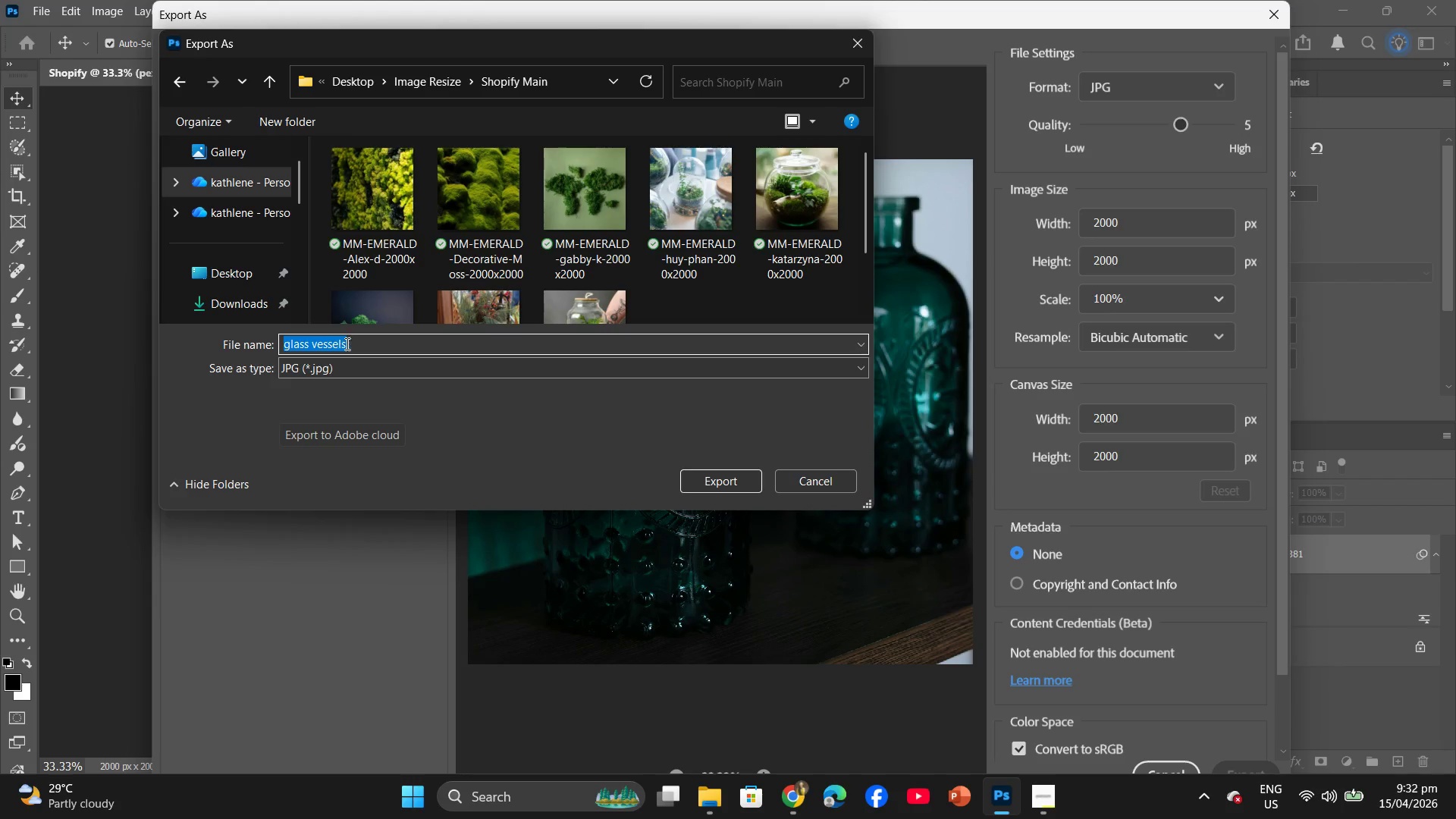 
key(Control+V)
 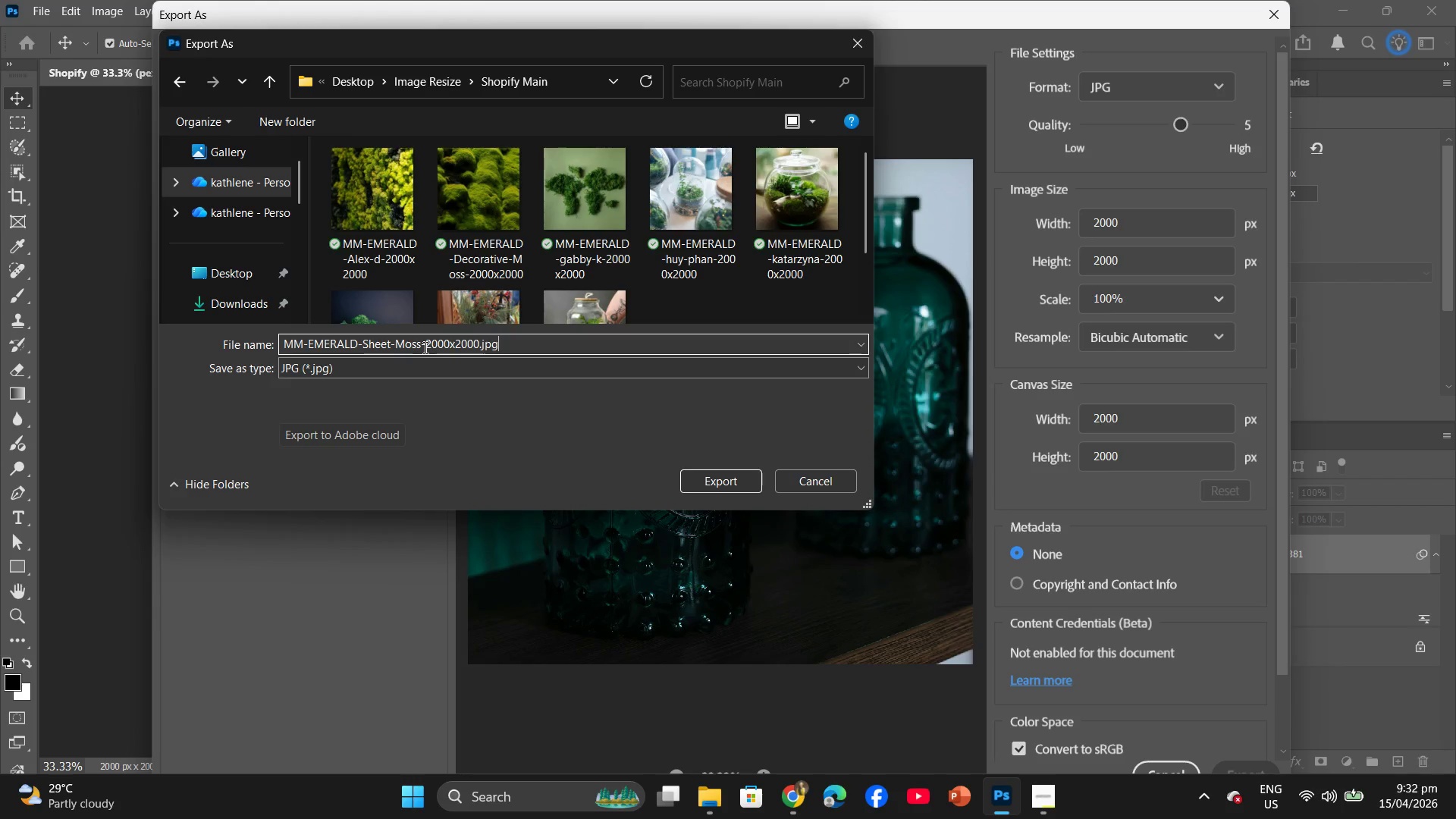 
left_click([419, 347])
 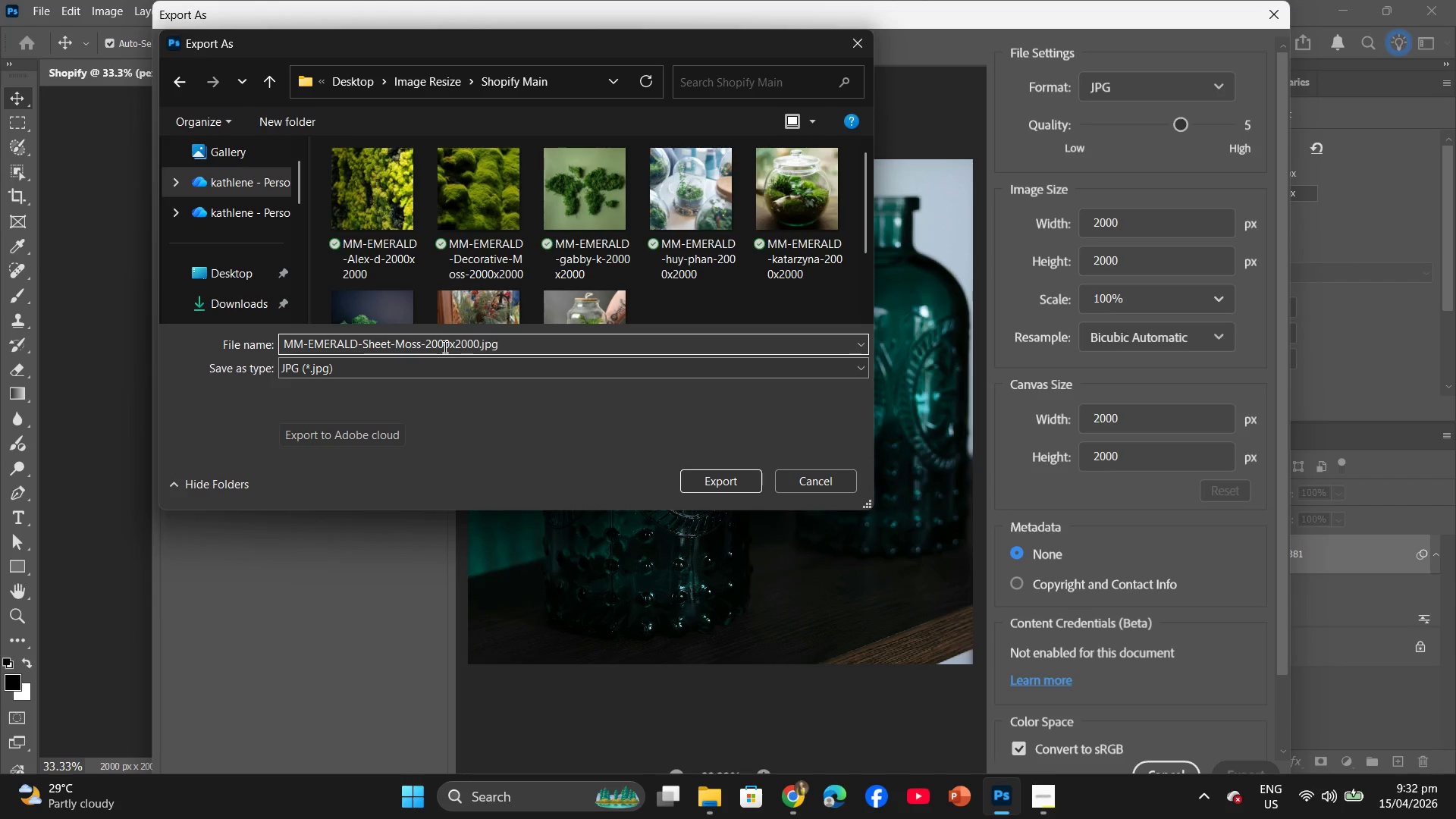 
key(Backspace)
 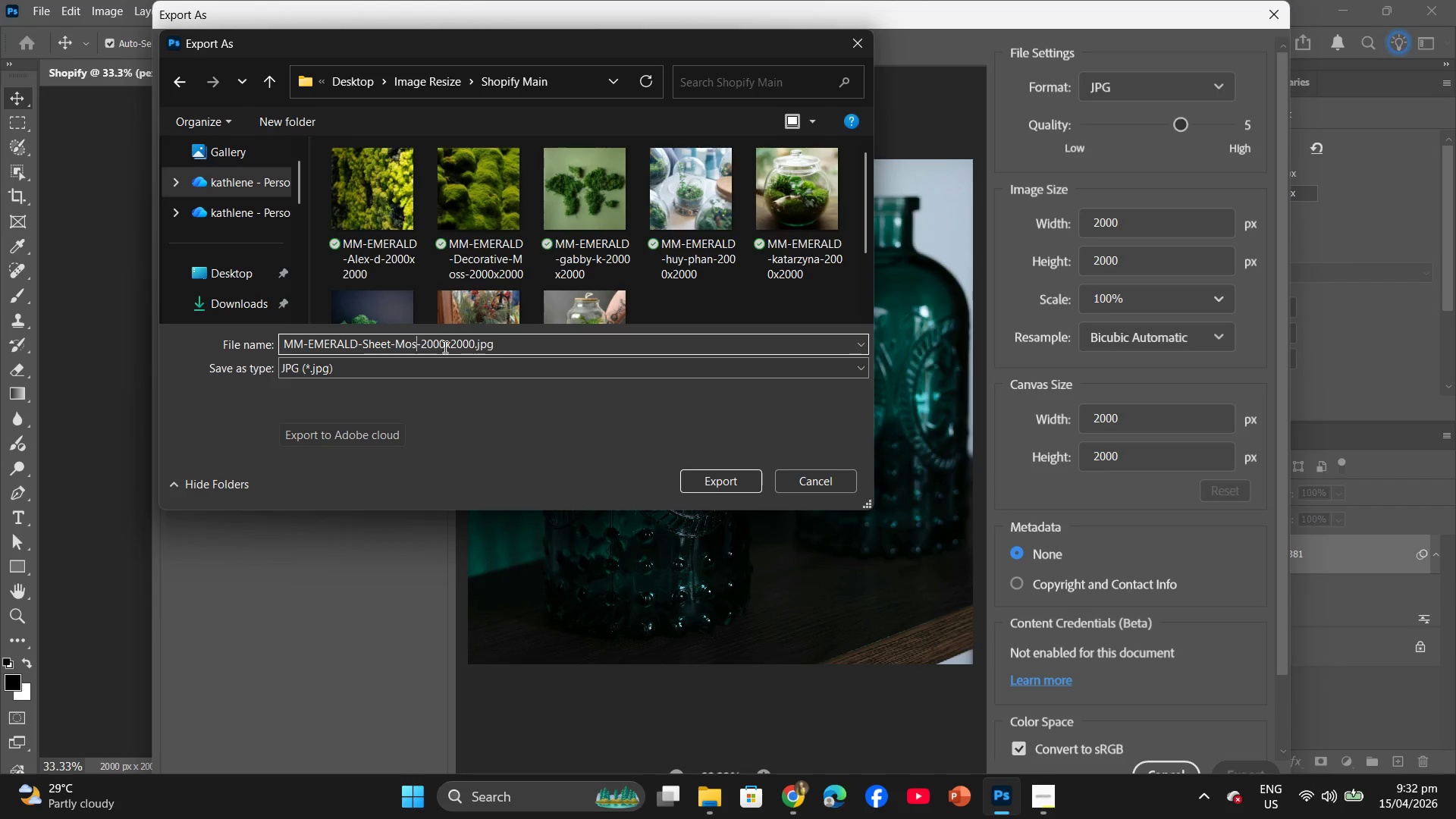 
key(Backspace)
 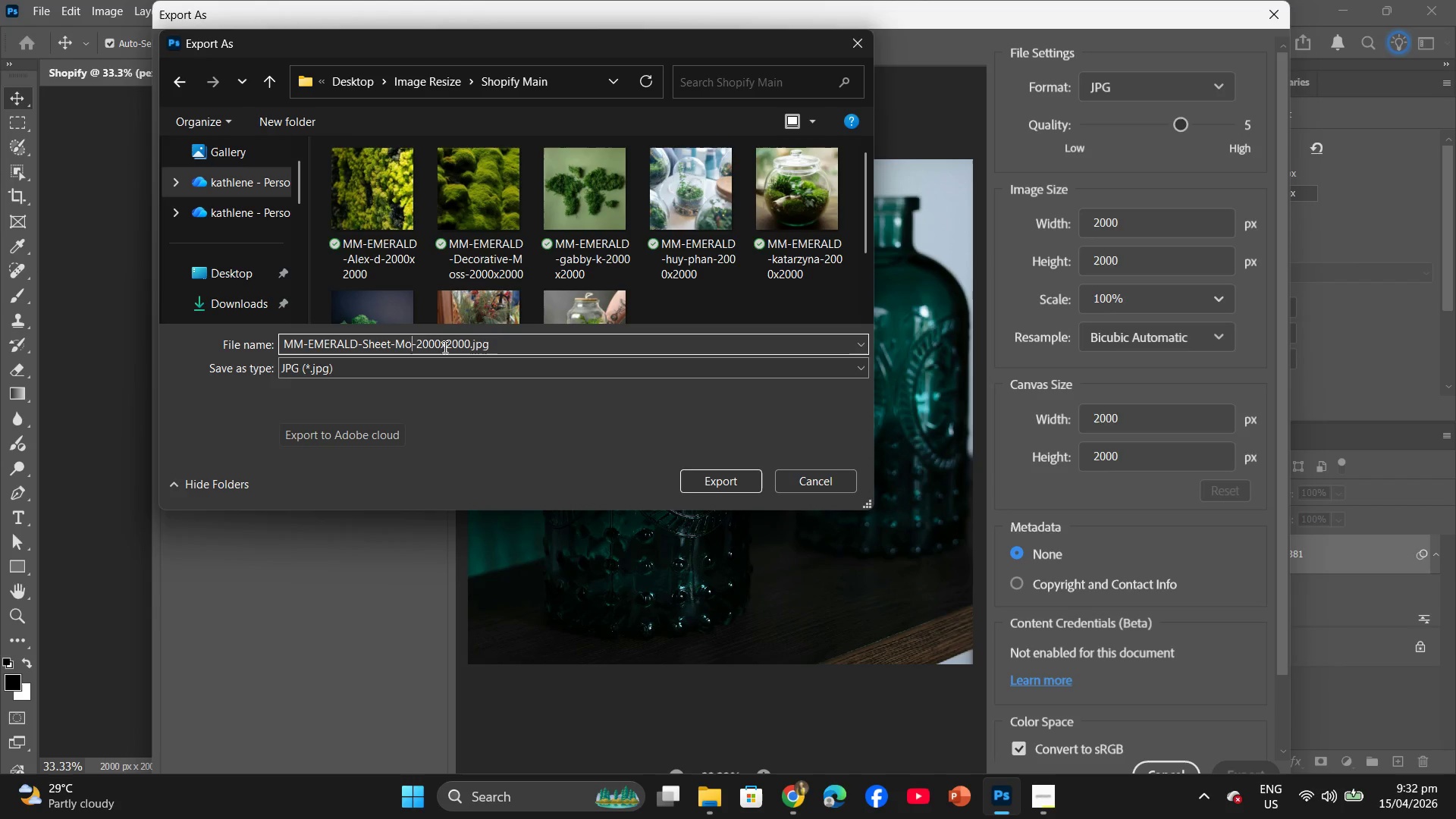 
key(Backspace)
 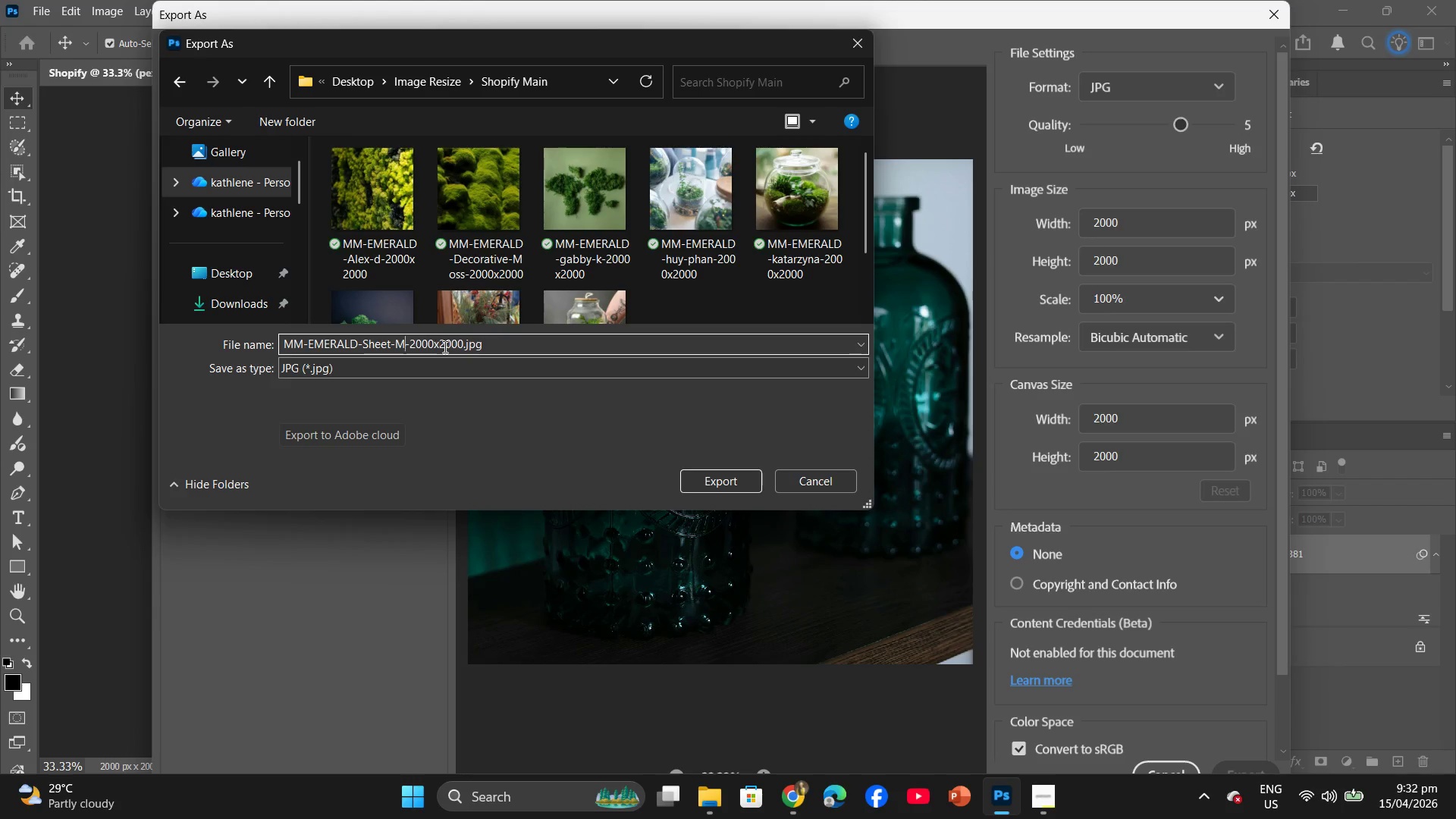 
key(Backspace)
 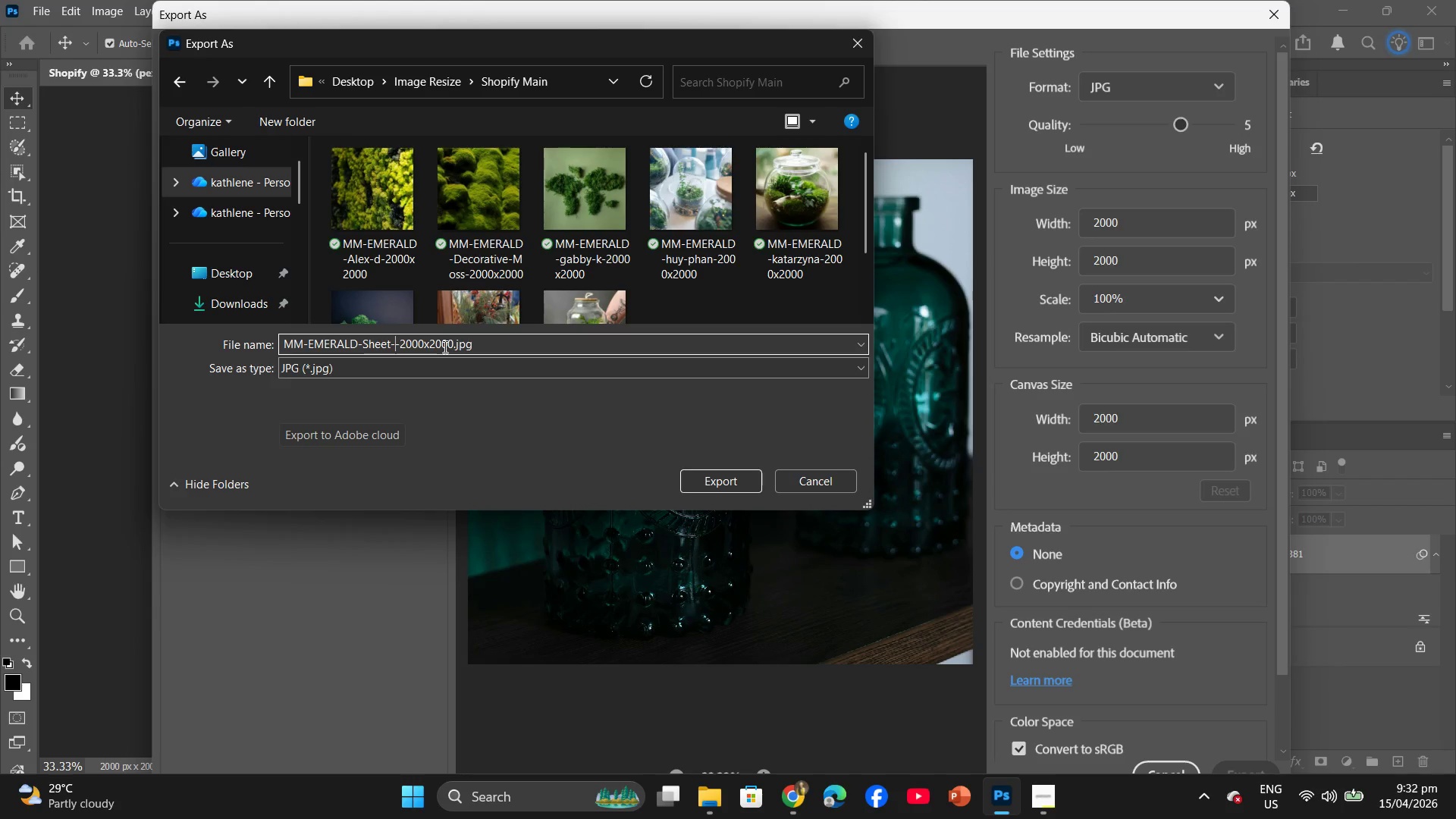 
key(Backspace)
 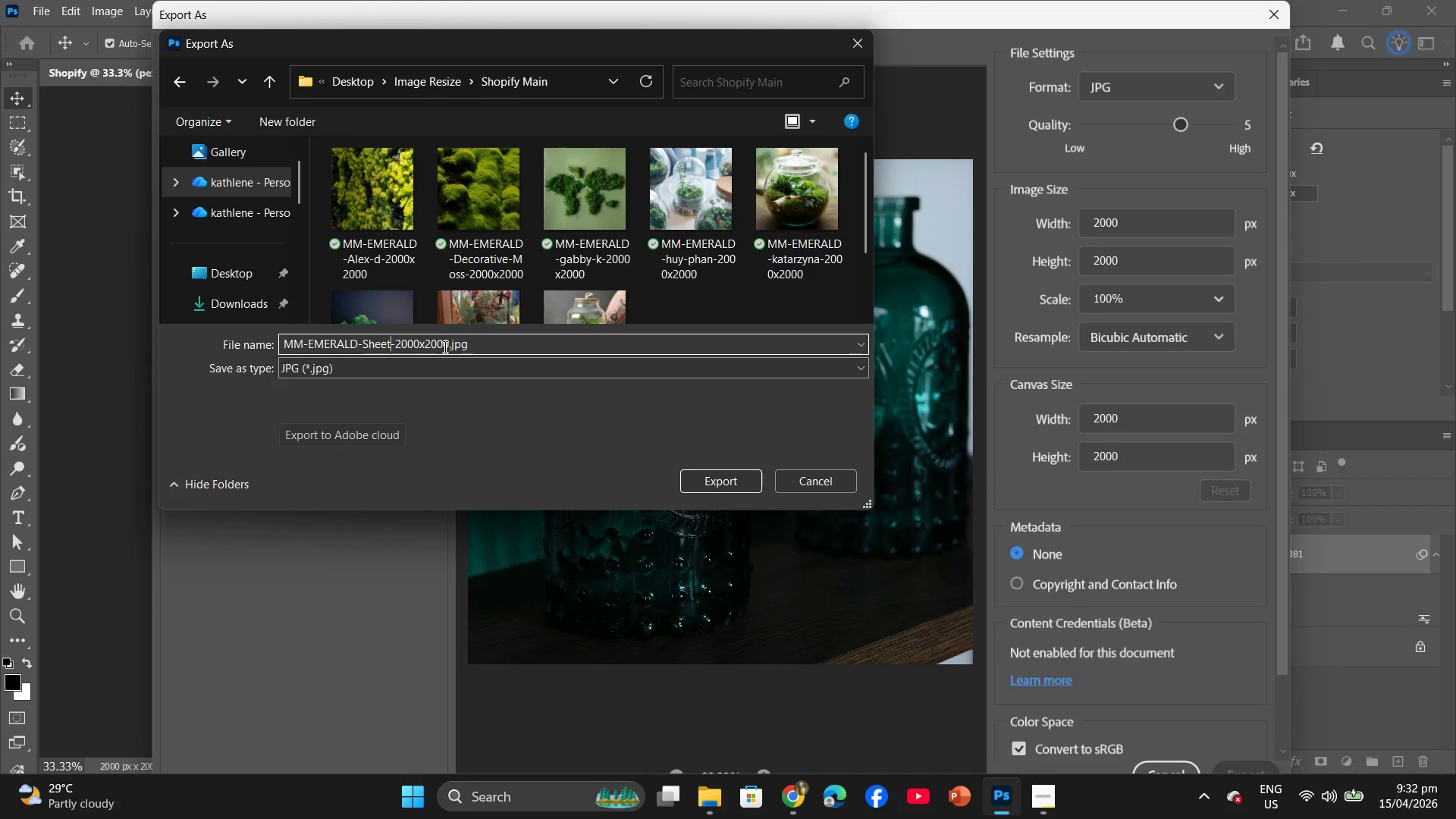 
key(Backspace)
 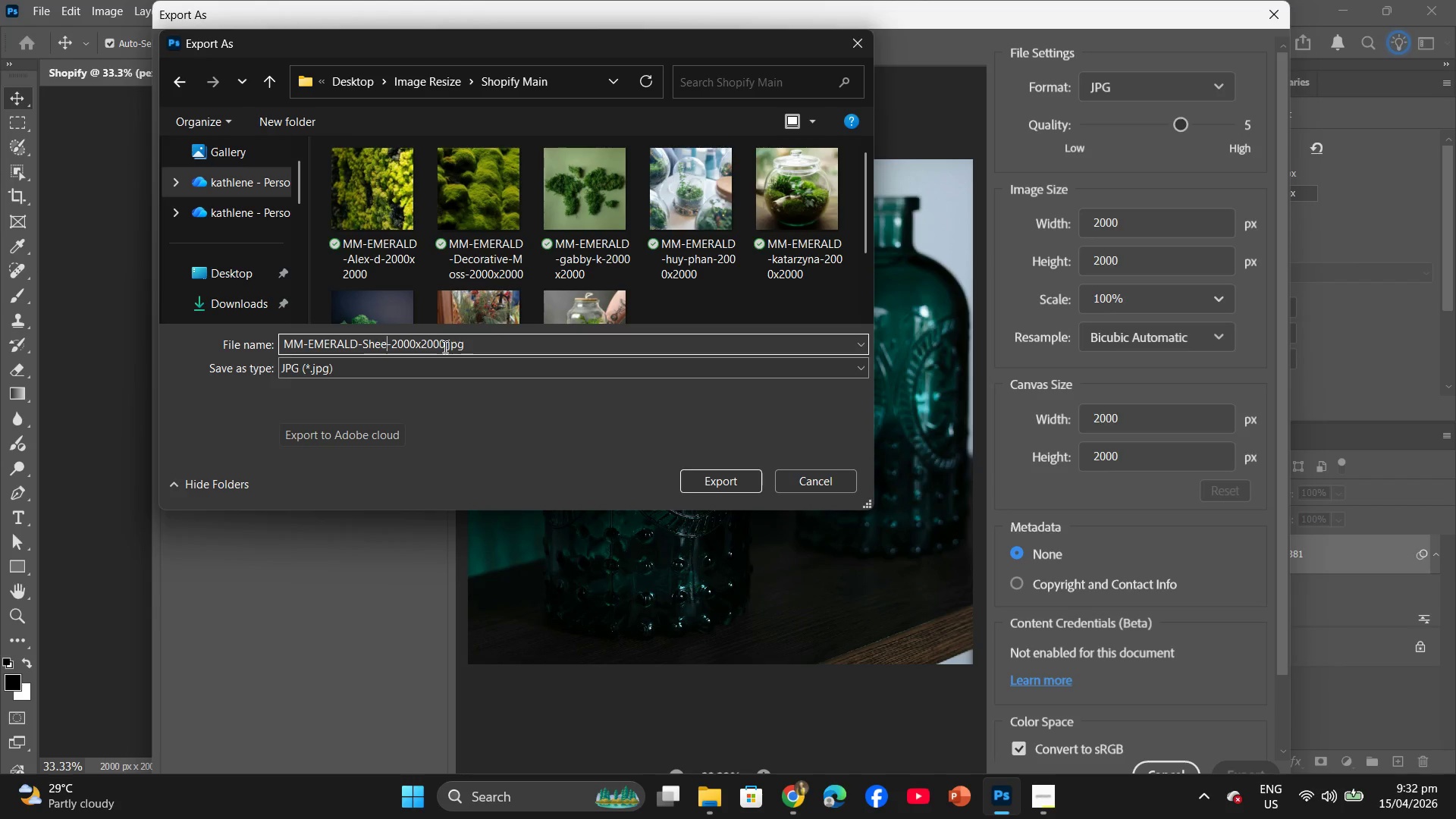 
key(Backspace)
 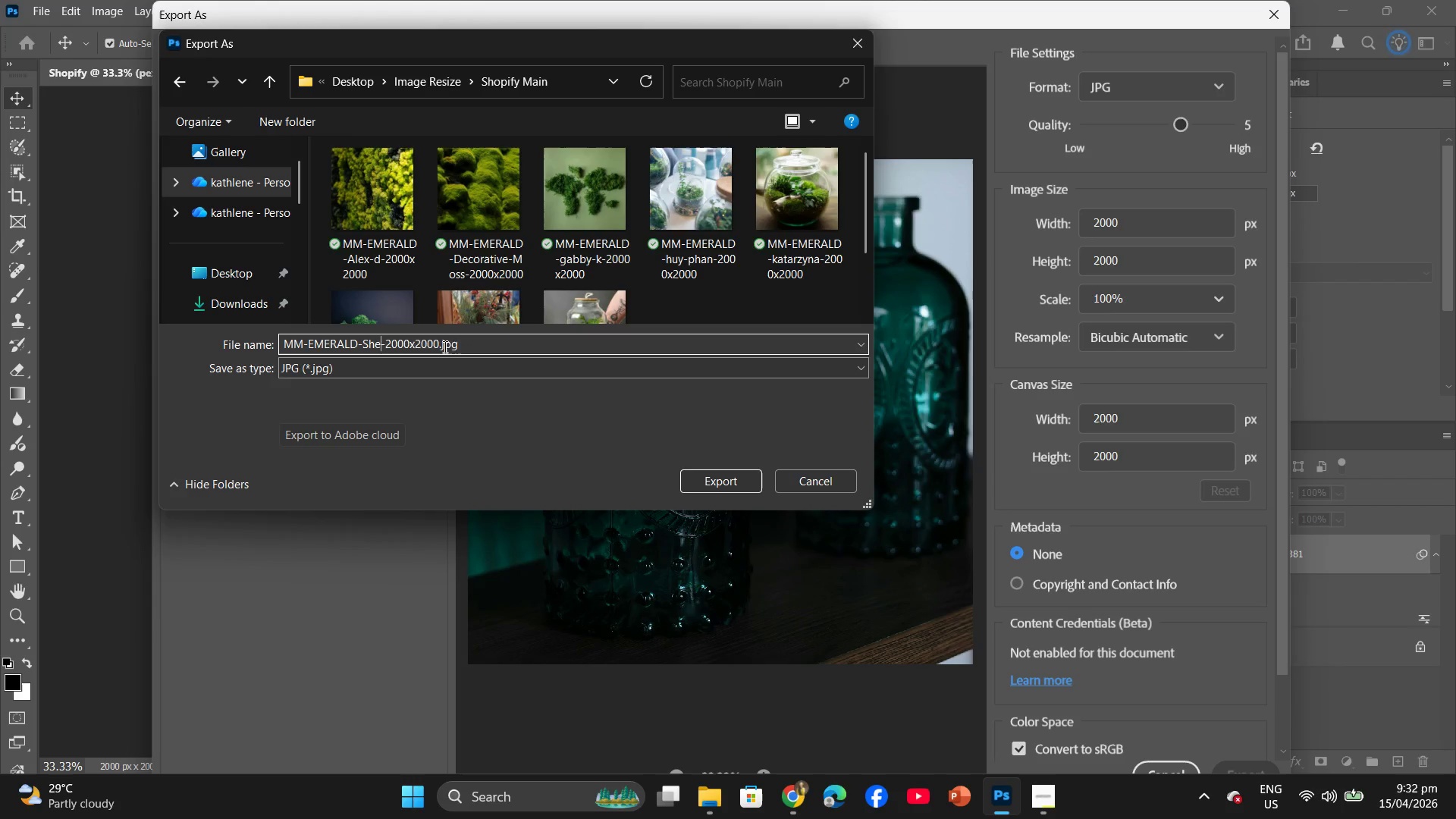 
key(Backspace)
 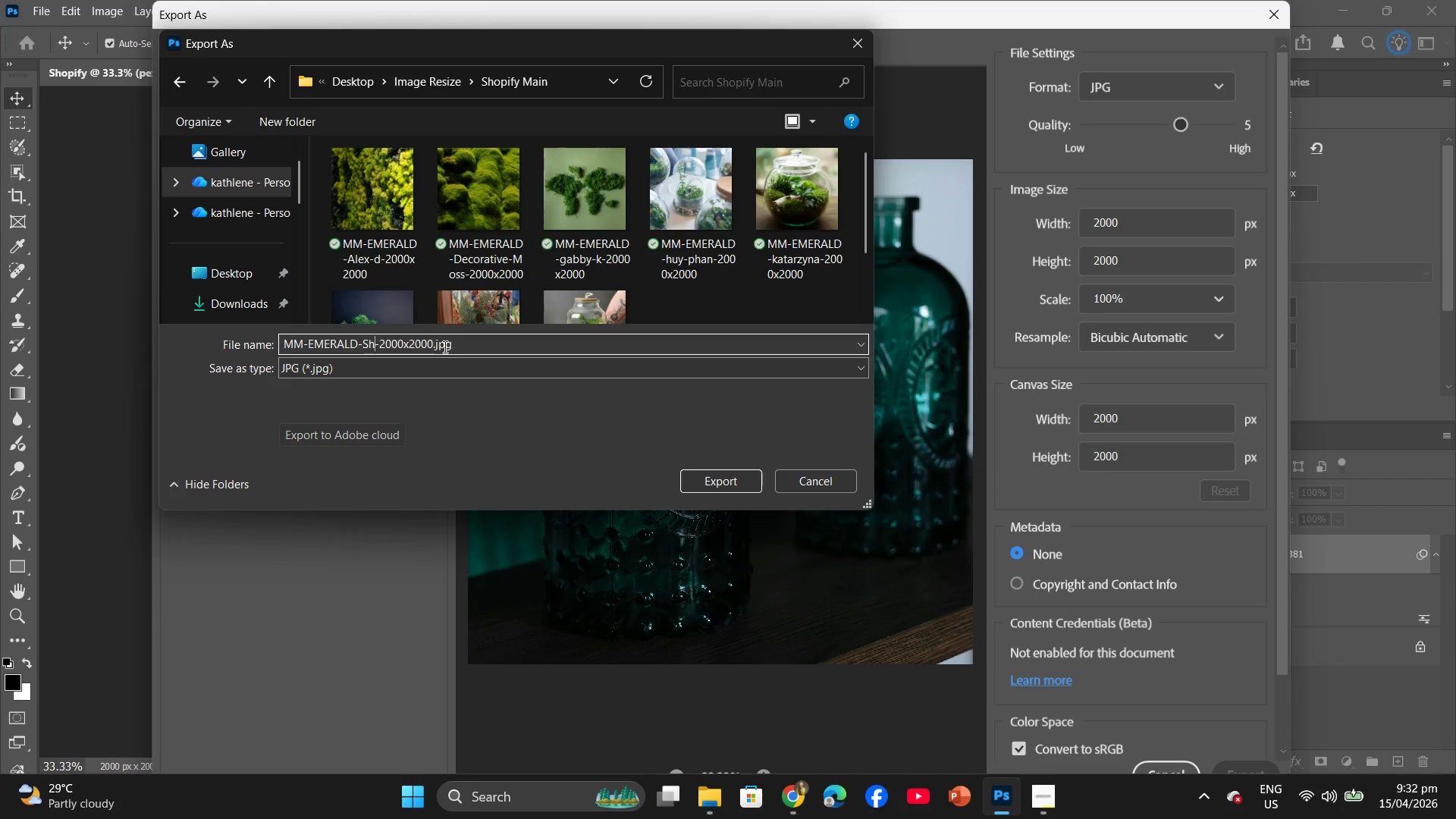 
key(Backspace)
 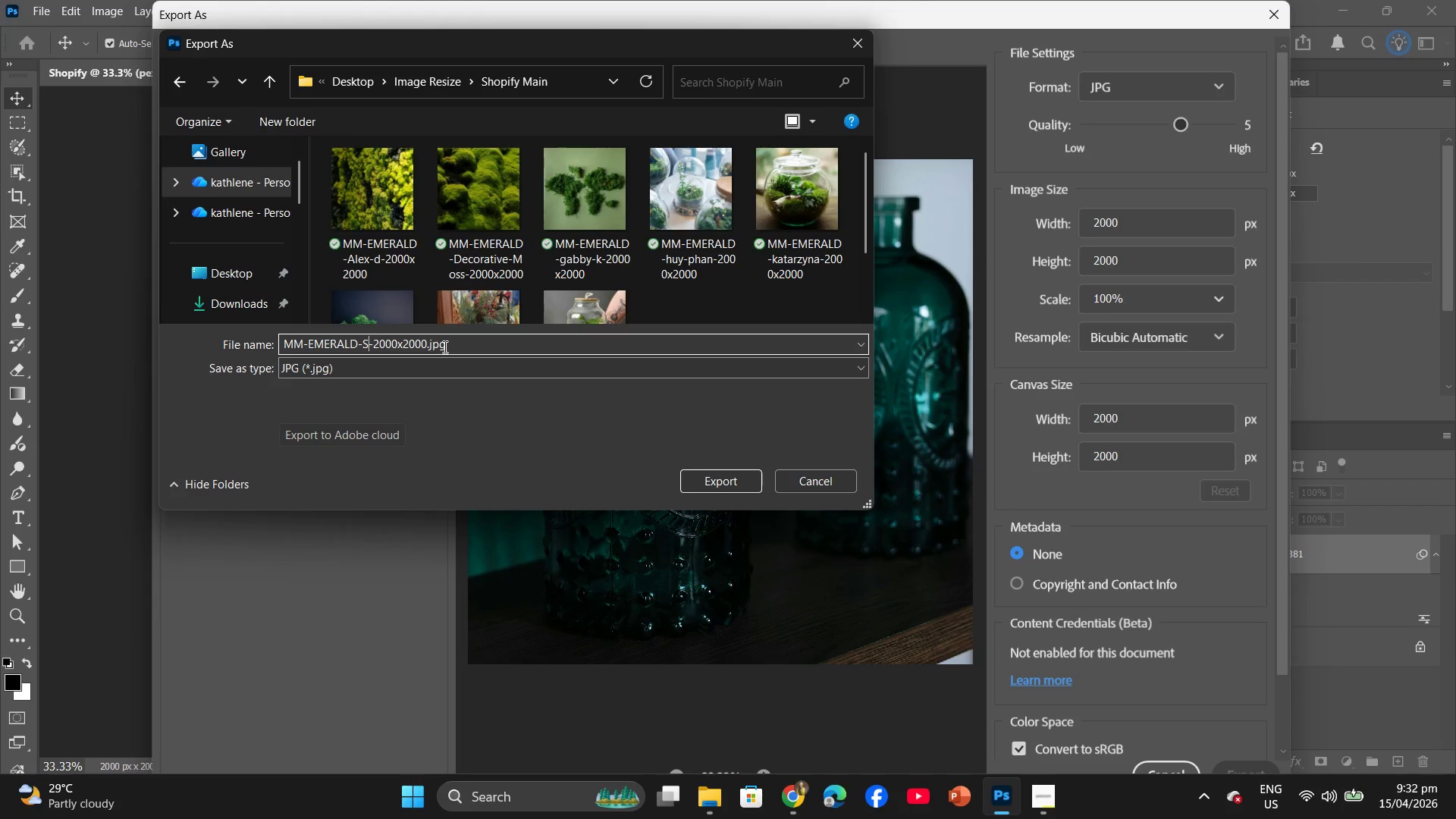 
key(Backspace)
 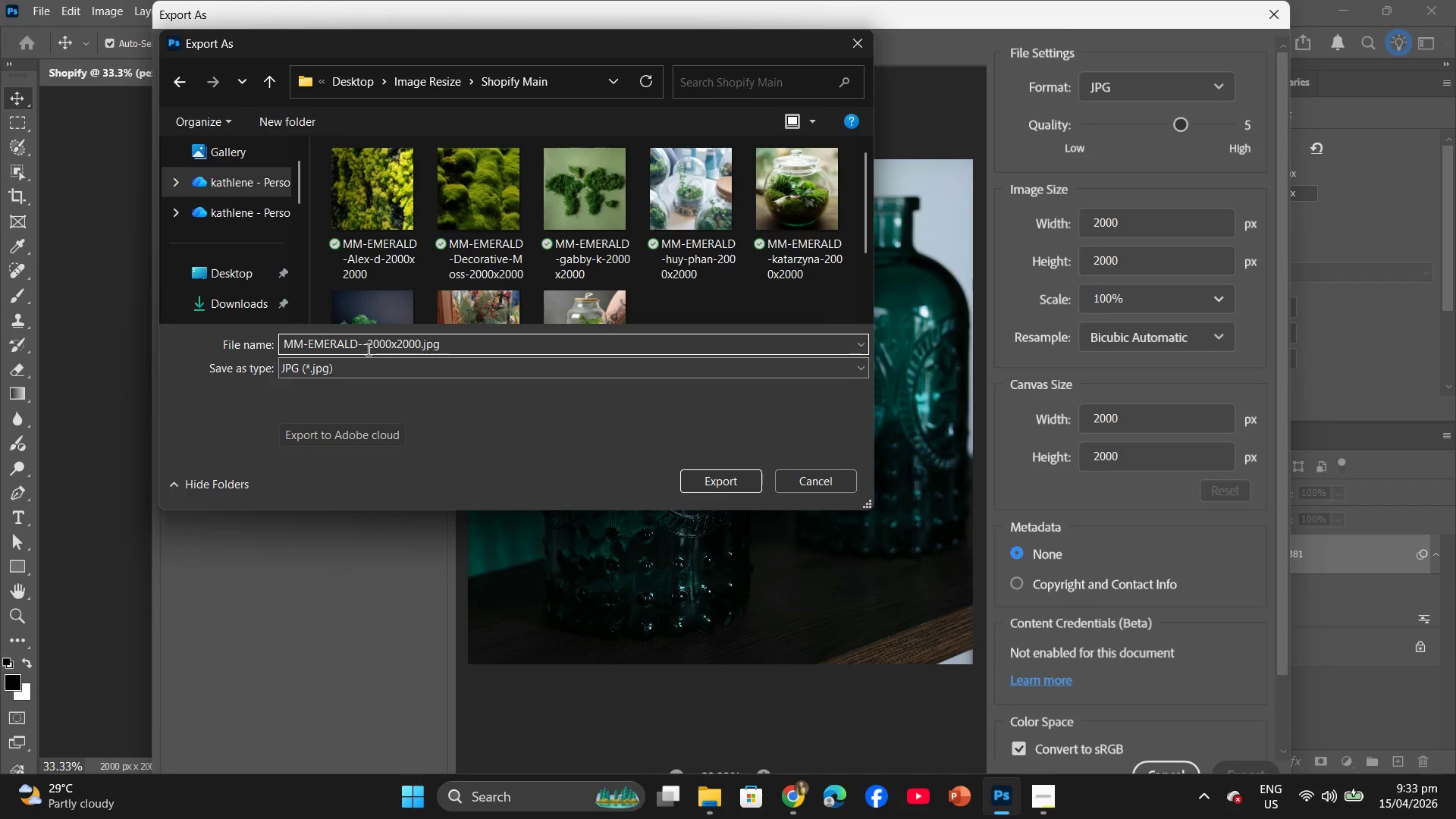 
wait(9.73)
 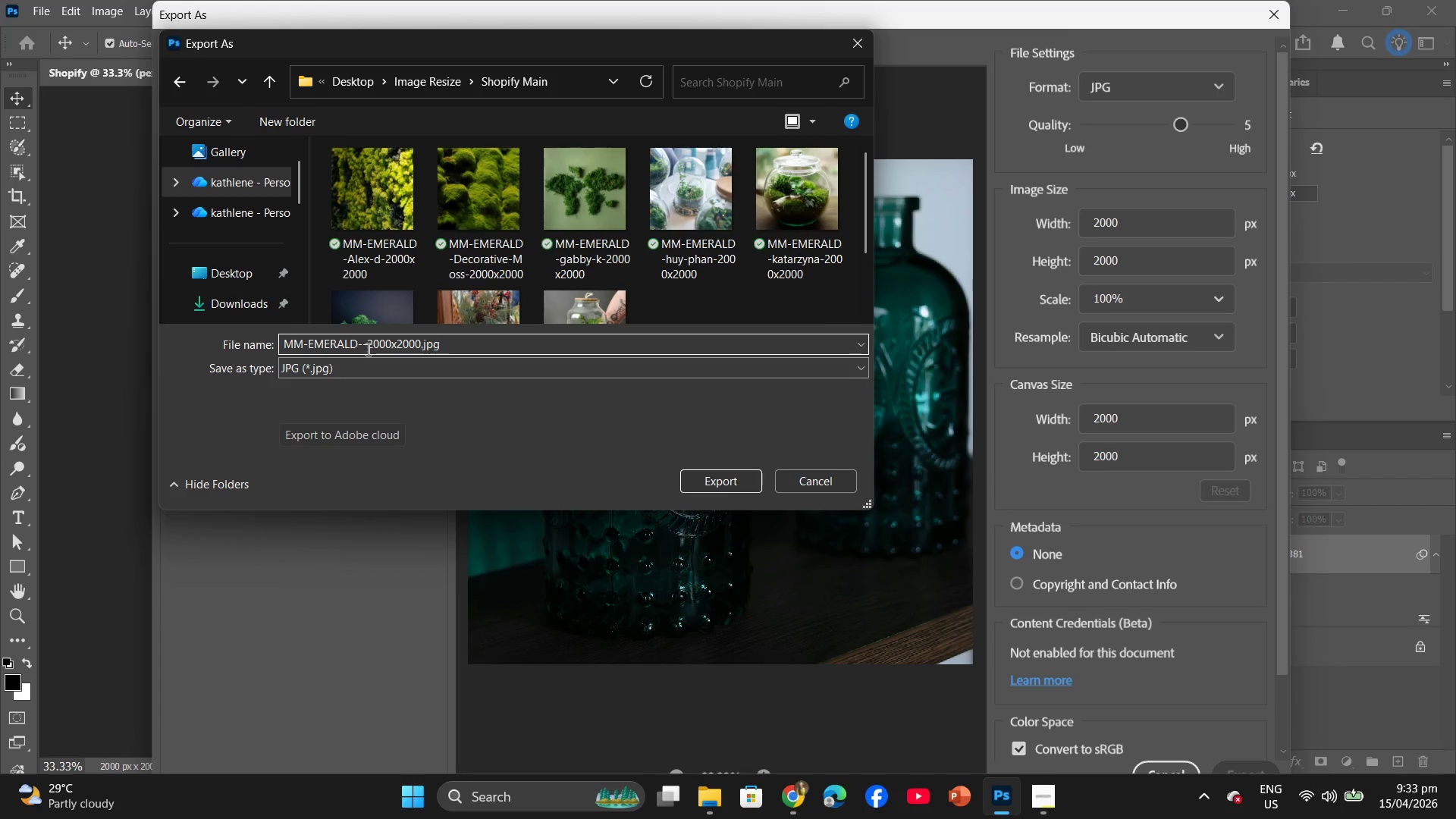 
type(glass-vase)
 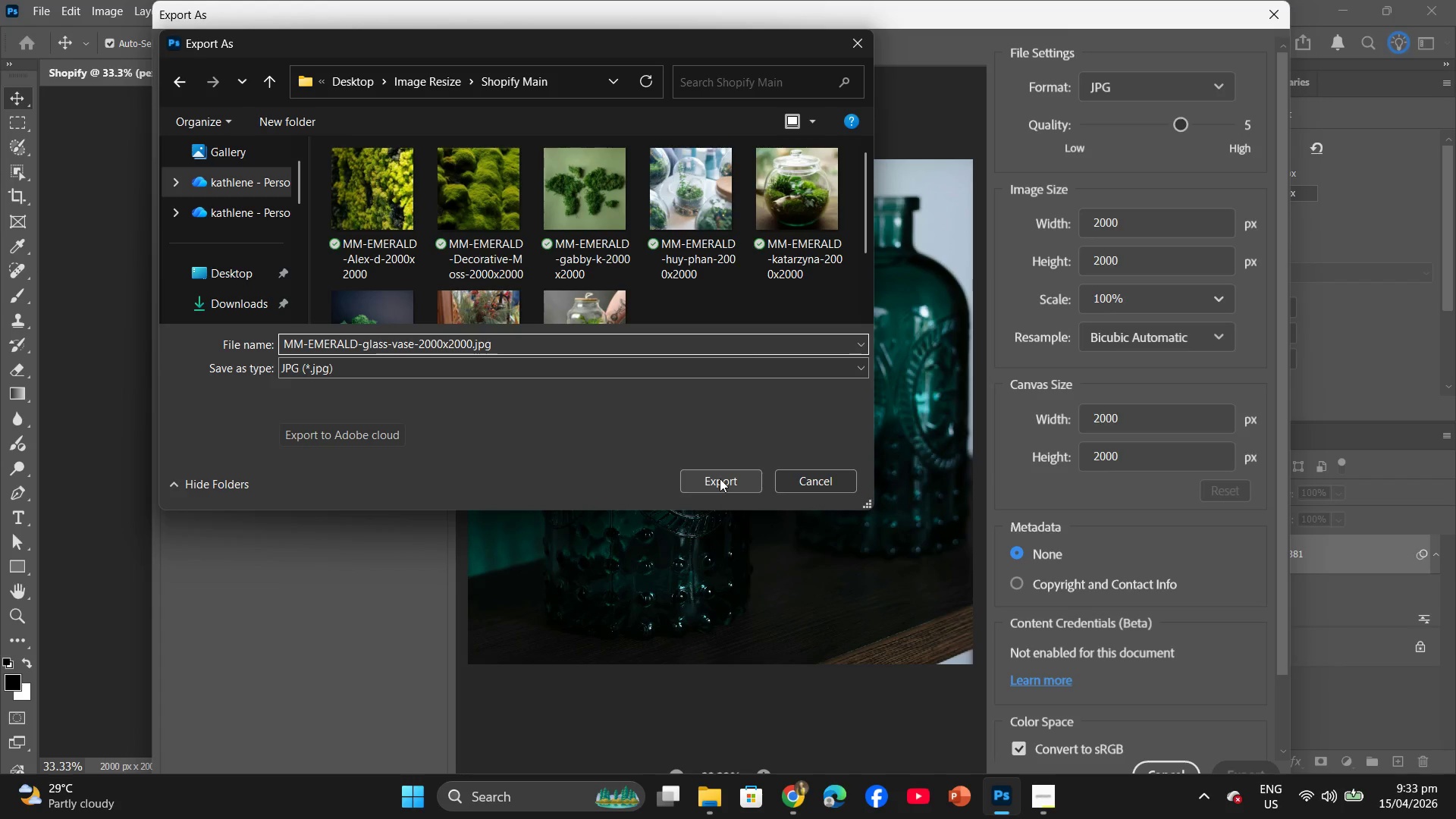 
left_click([720, 479])
 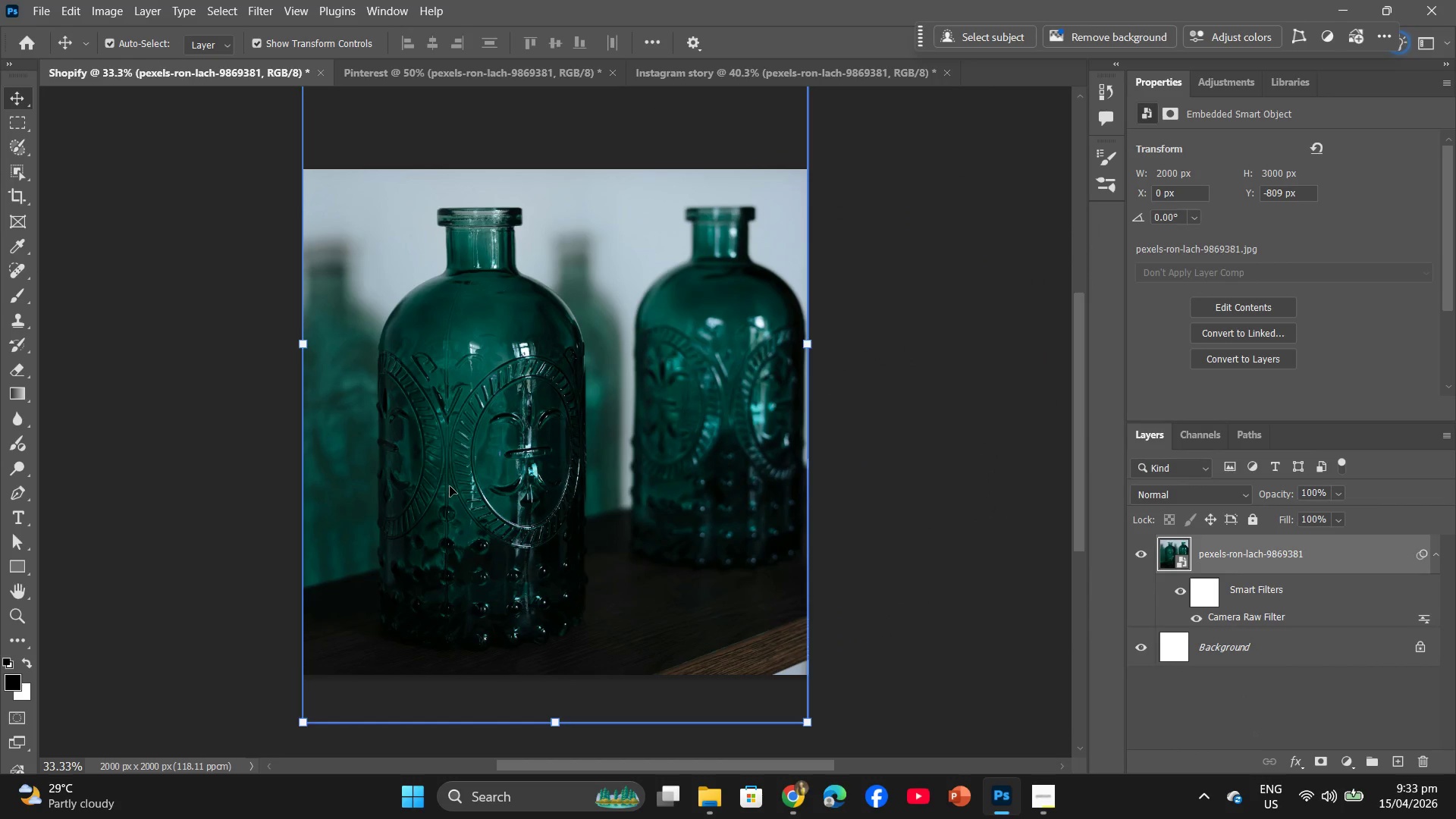 
wait(8.34)
 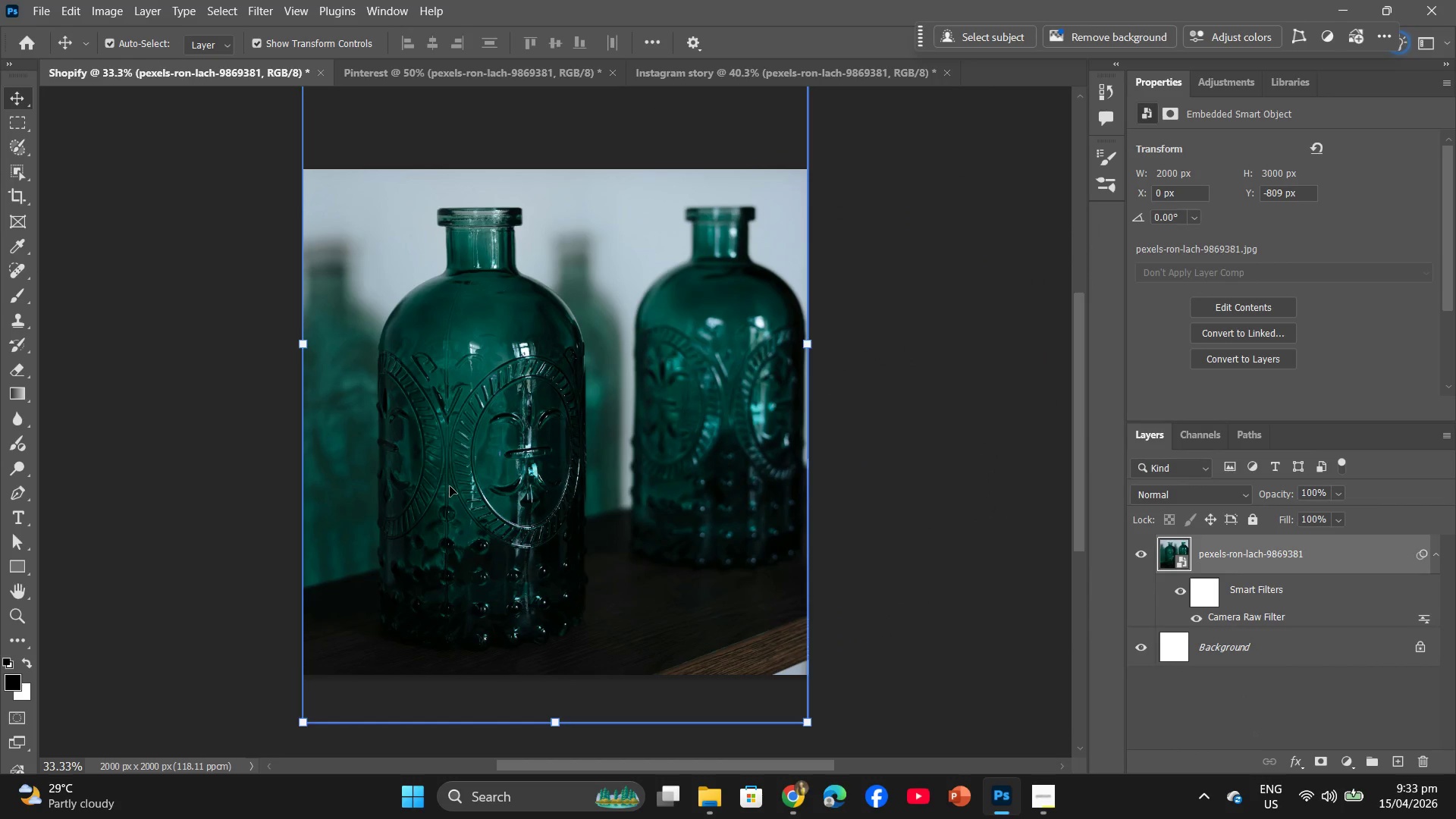 
left_click([397, 66])
 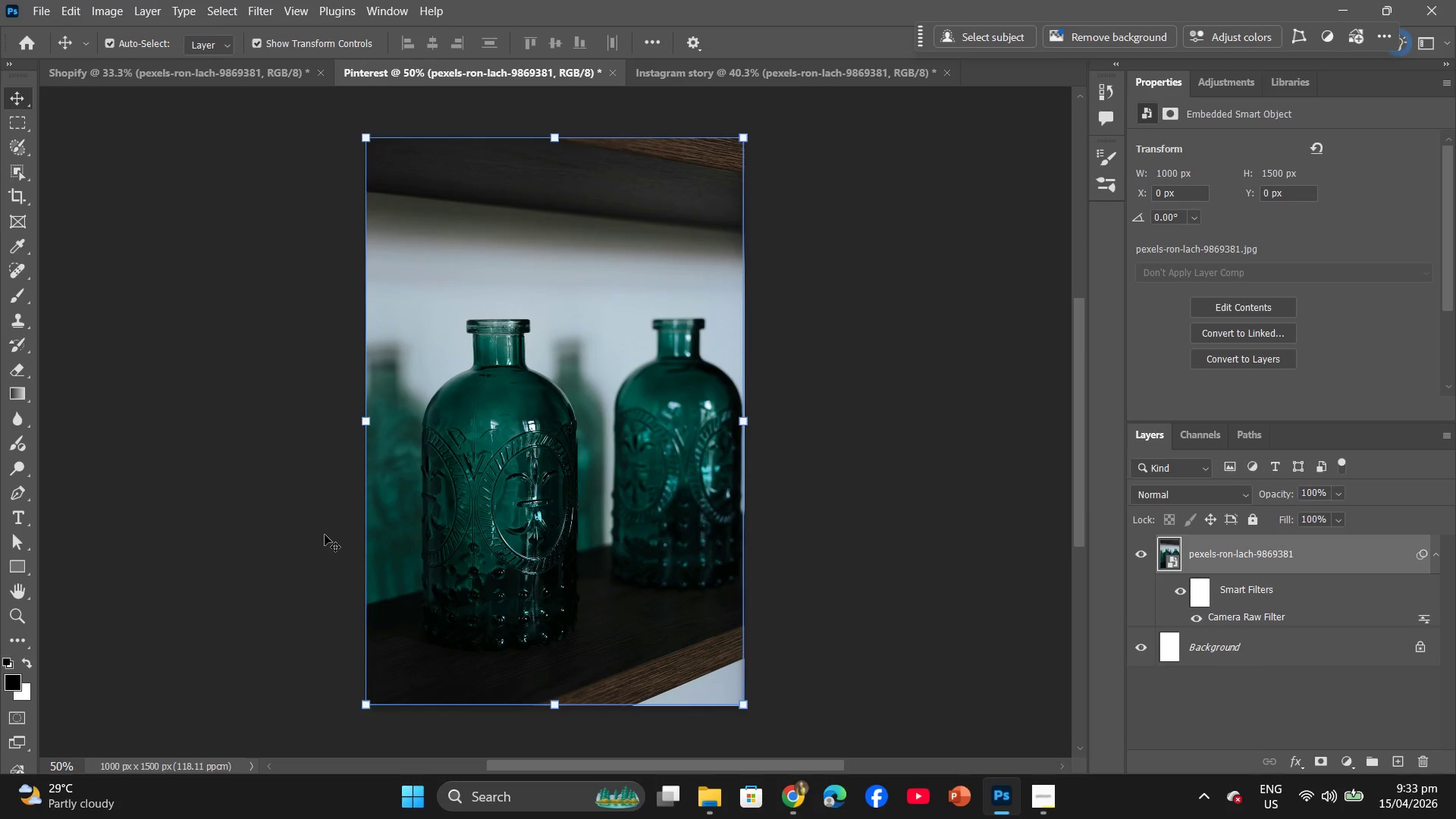 
wait(6.89)
 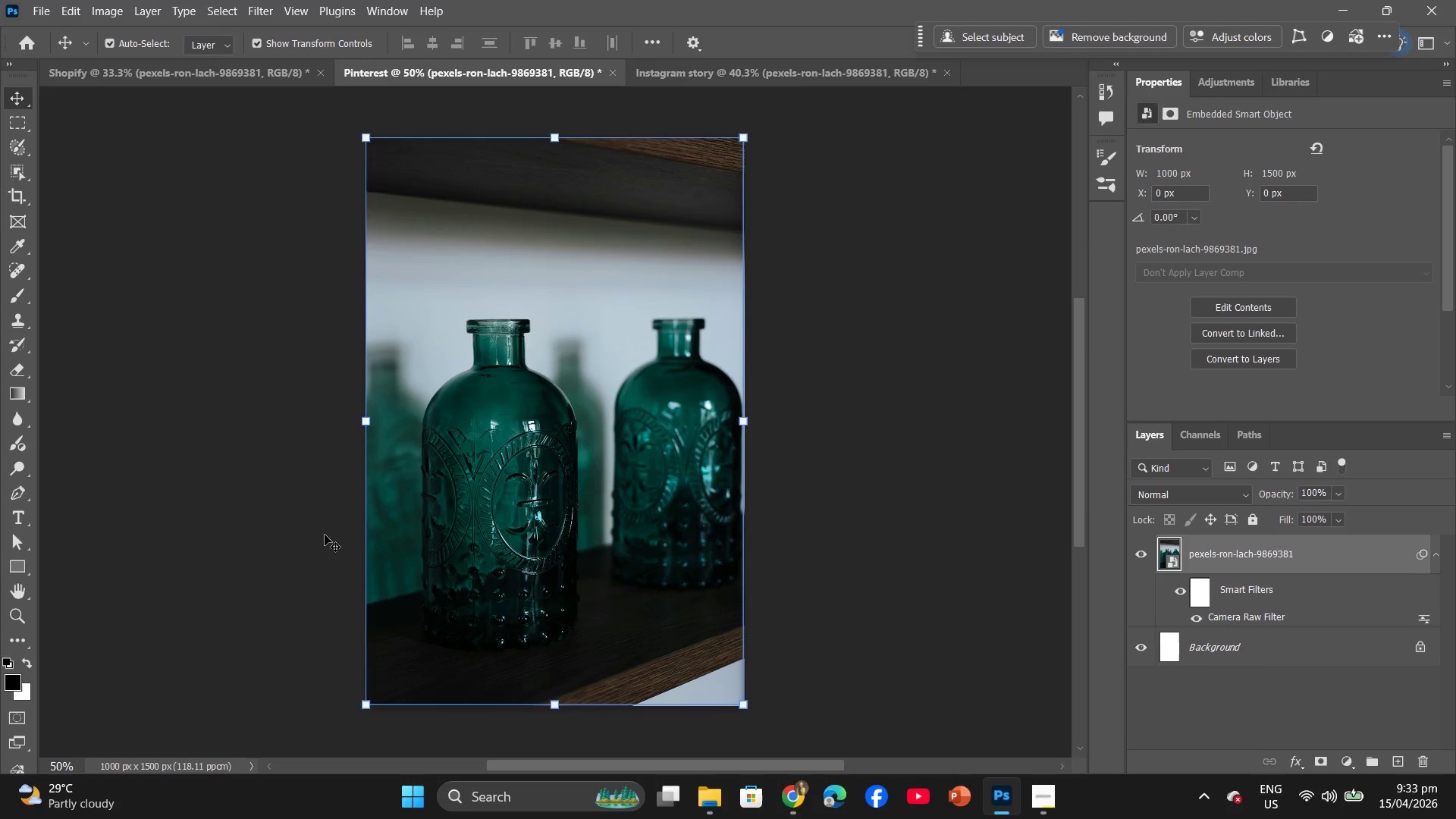 
left_click([36, 4])
 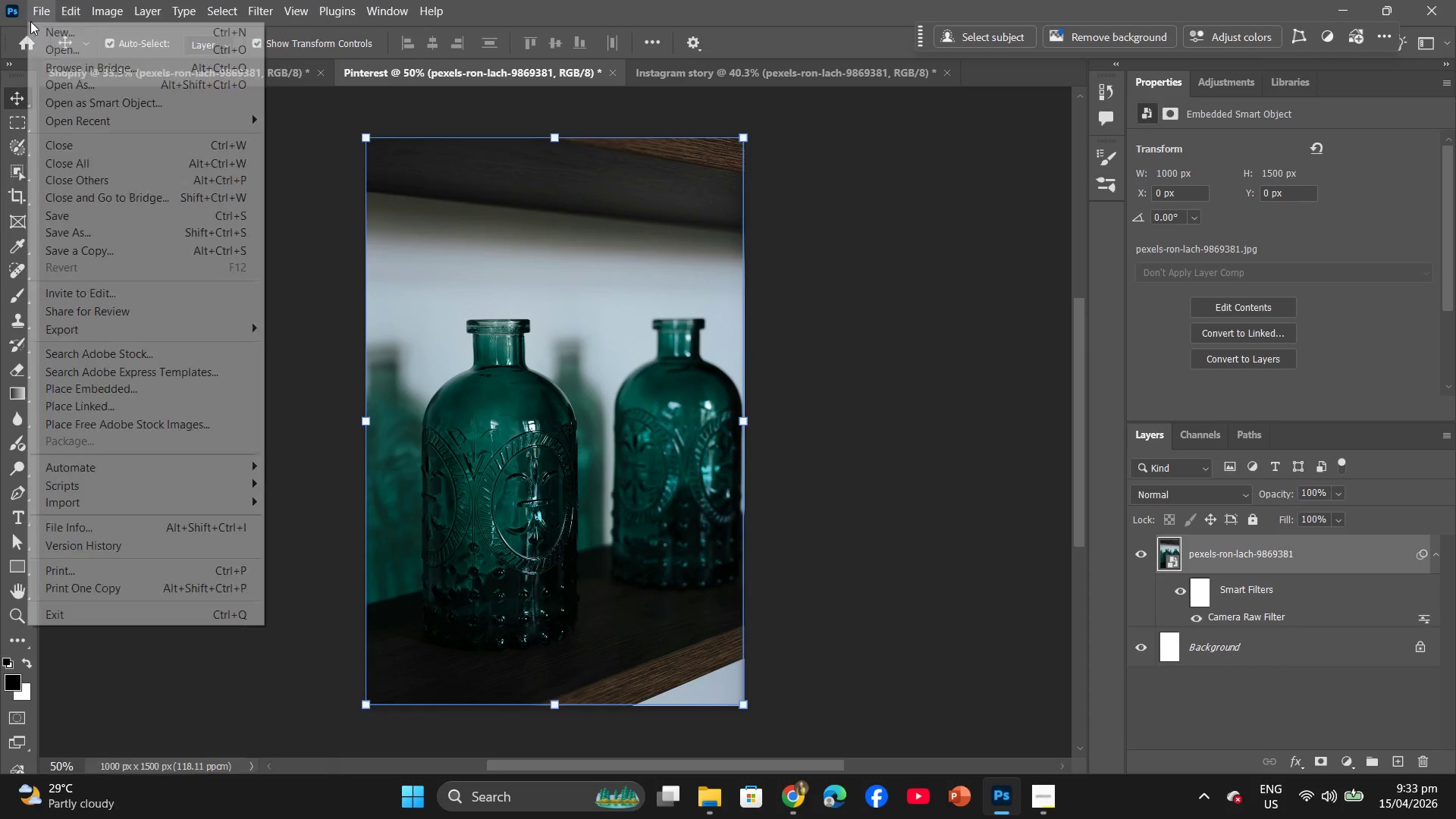 
left_click([77, 331])
 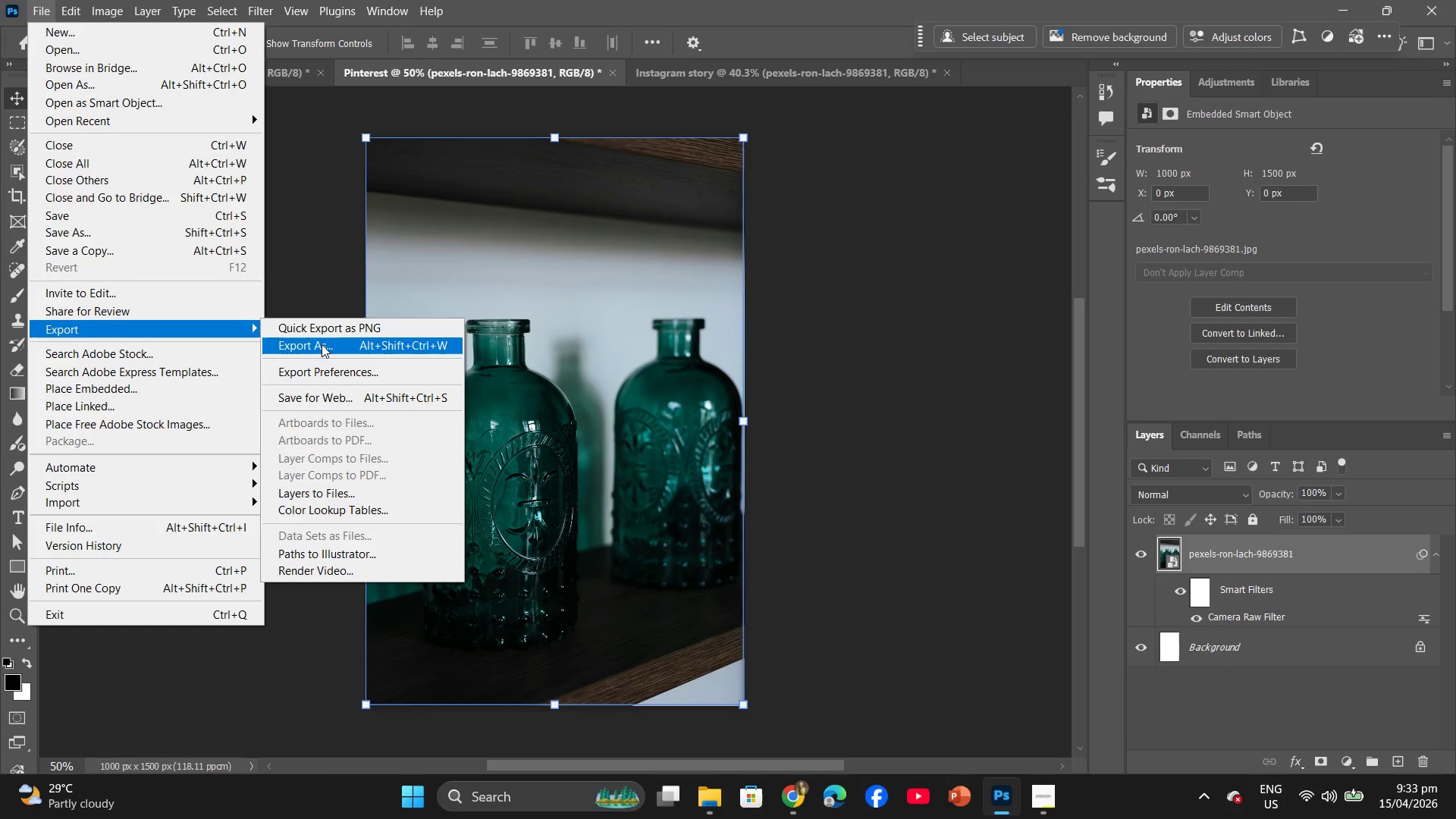 
left_click([328, 343])
 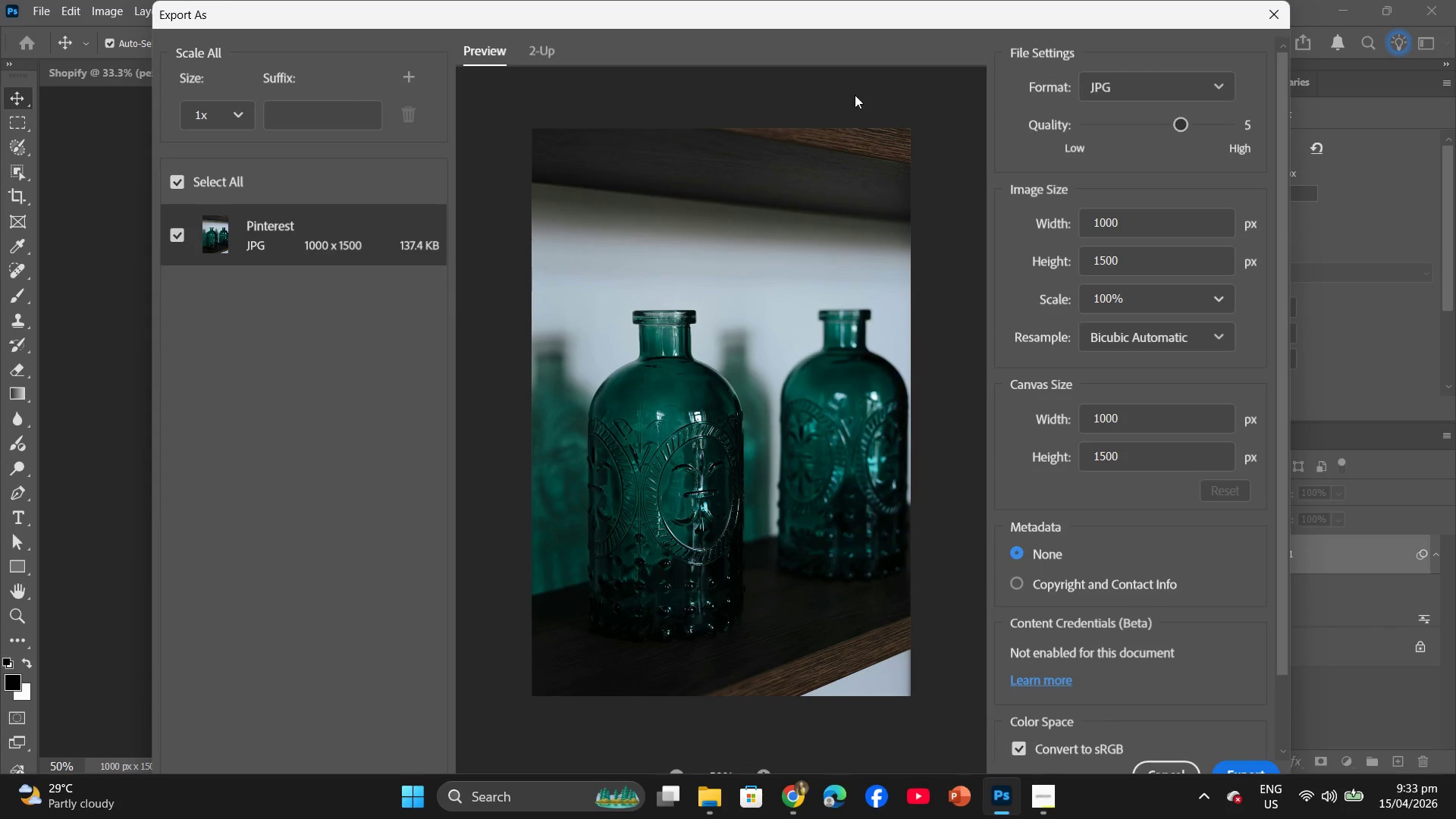 
left_click_drag(start_coordinate=[1181, 123], to_coordinate=[1196, 122])
 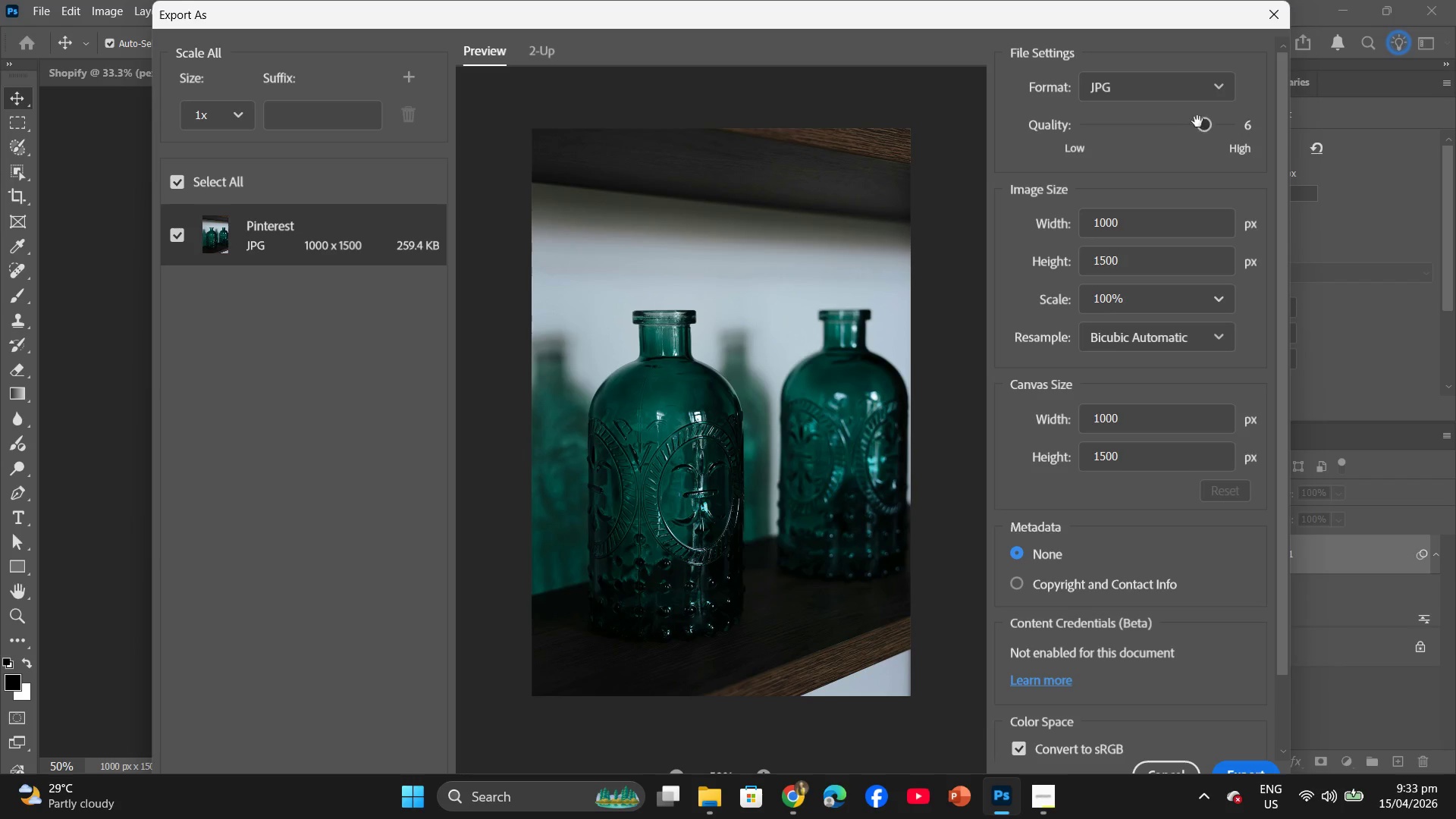 
left_click_drag(start_coordinate=[1203, 124], to_coordinate=[1228, 126])
 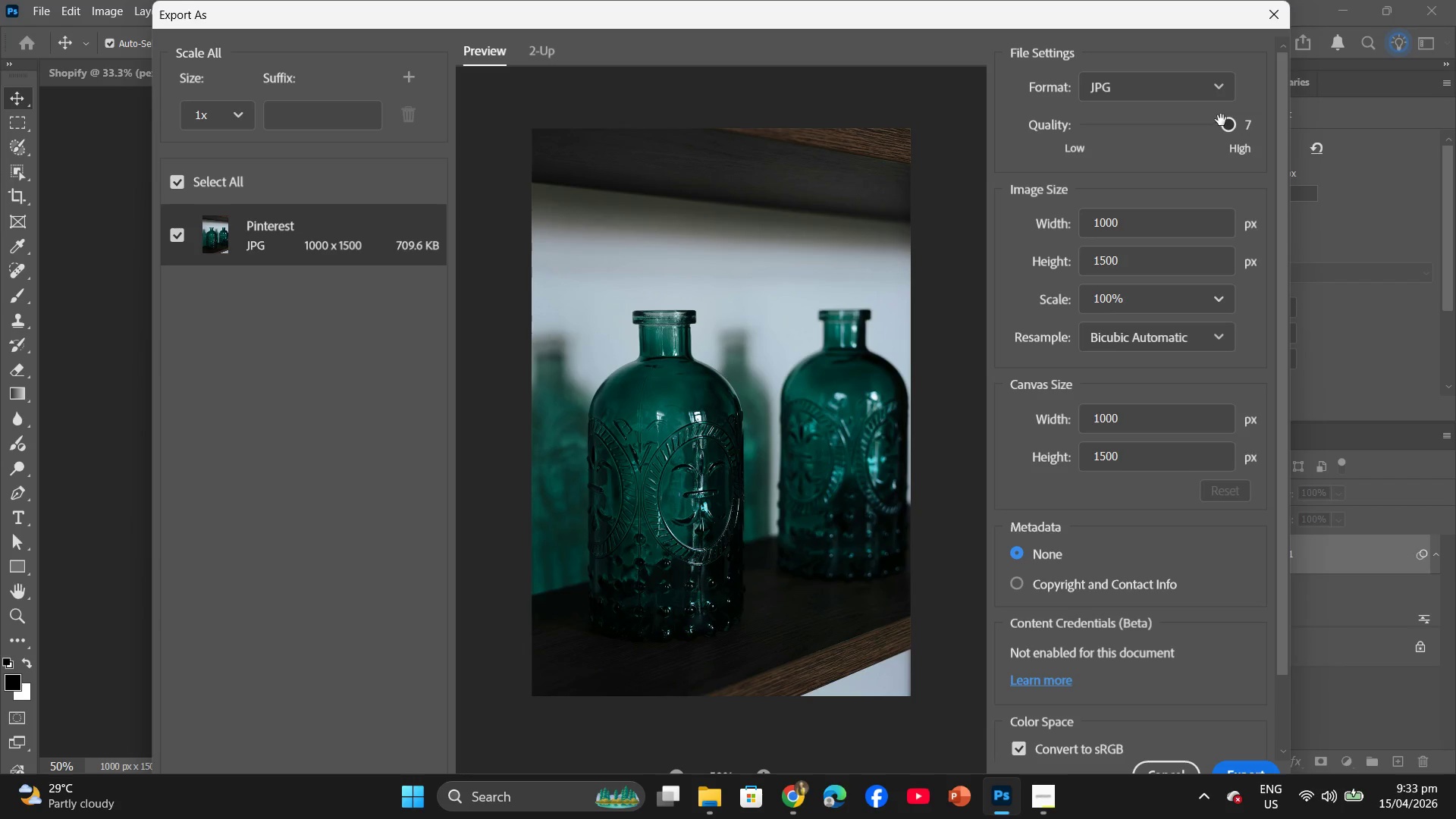 
left_click_drag(start_coordinate=[1225, 124], to_coordinate=[1211, 125])
 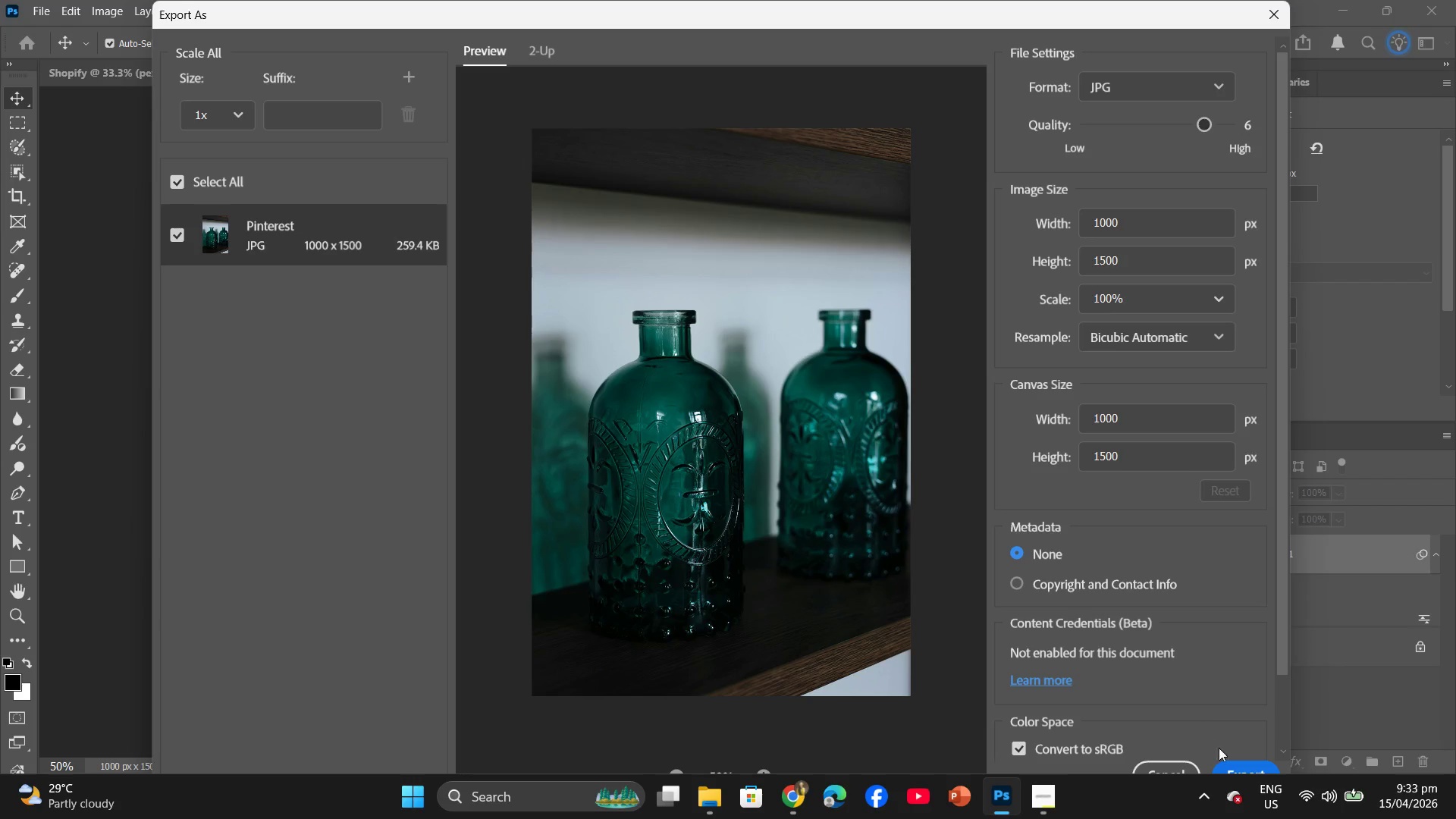 
left_click([1236, 765])
 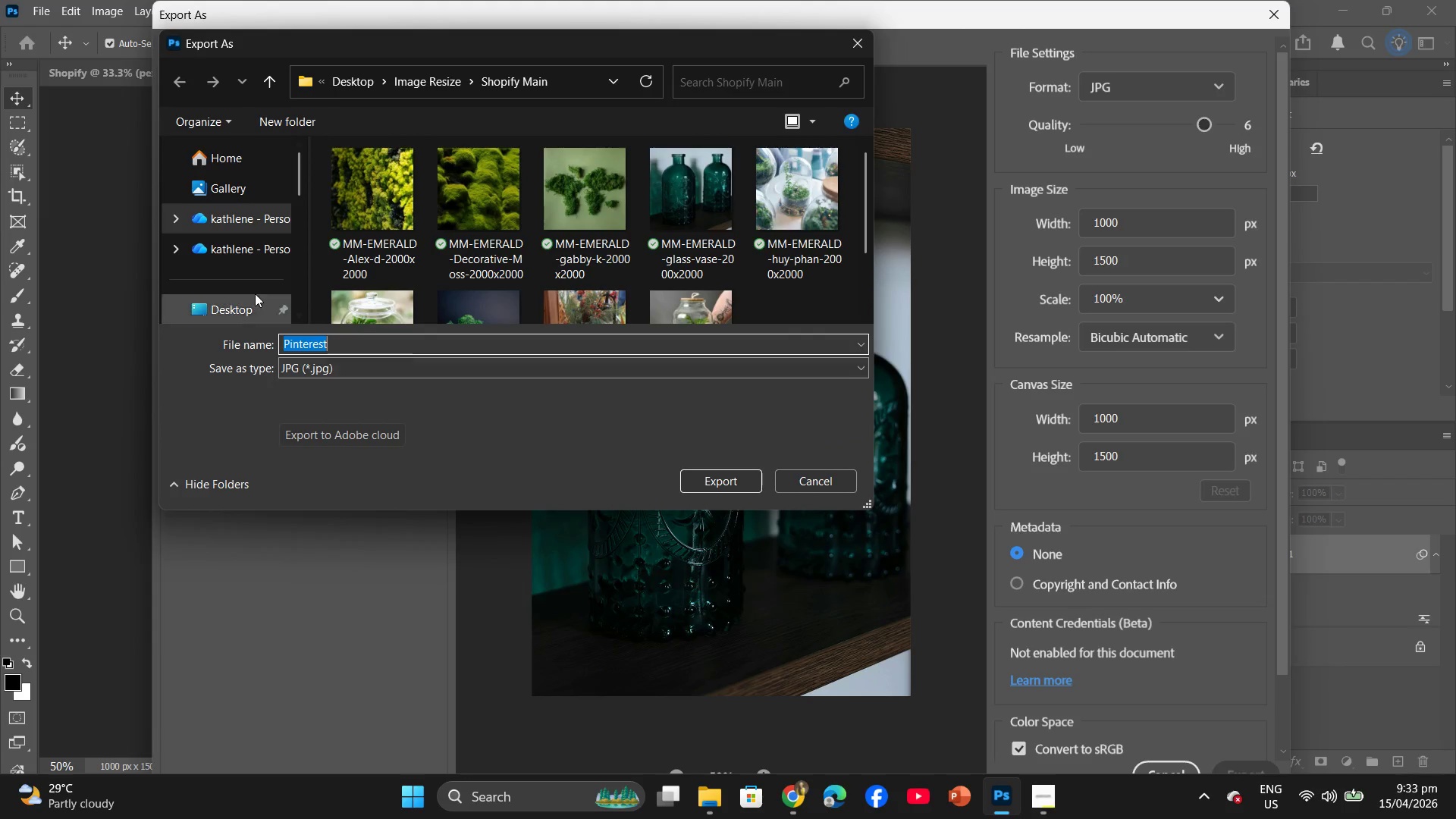 
left_click([234, 309])
 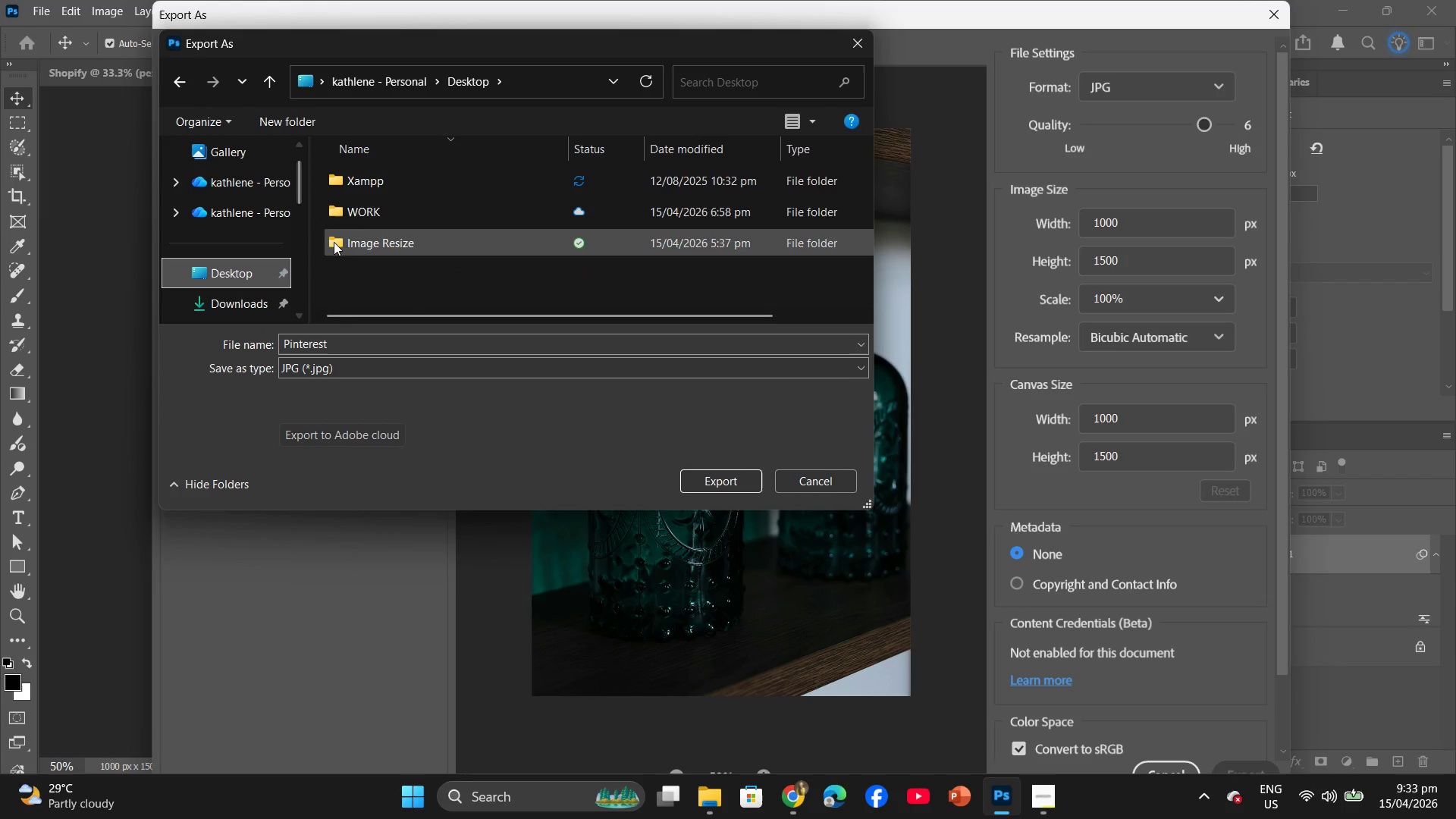 
double_click([341, 243])
 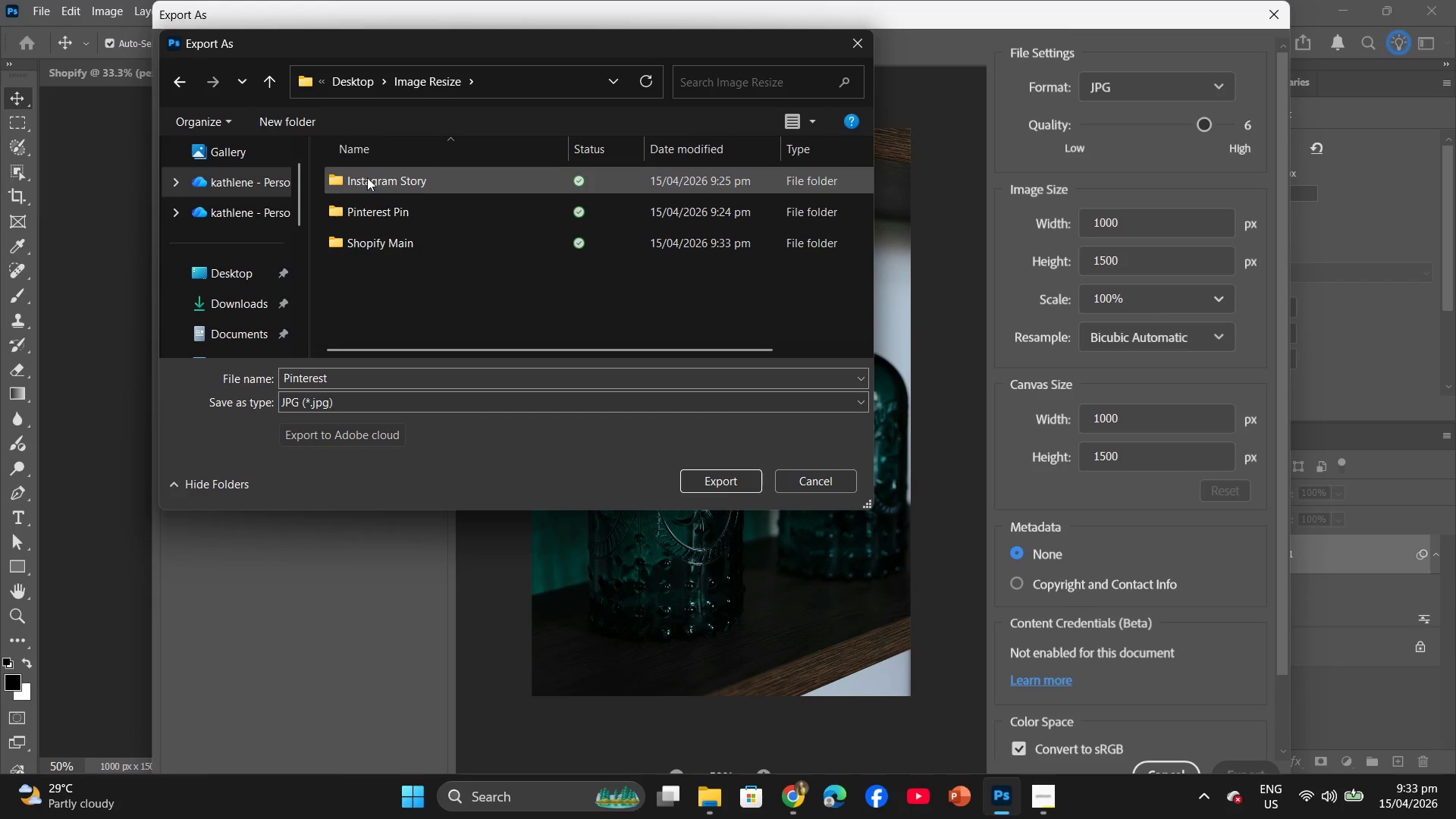 
double_click([375, 207])
 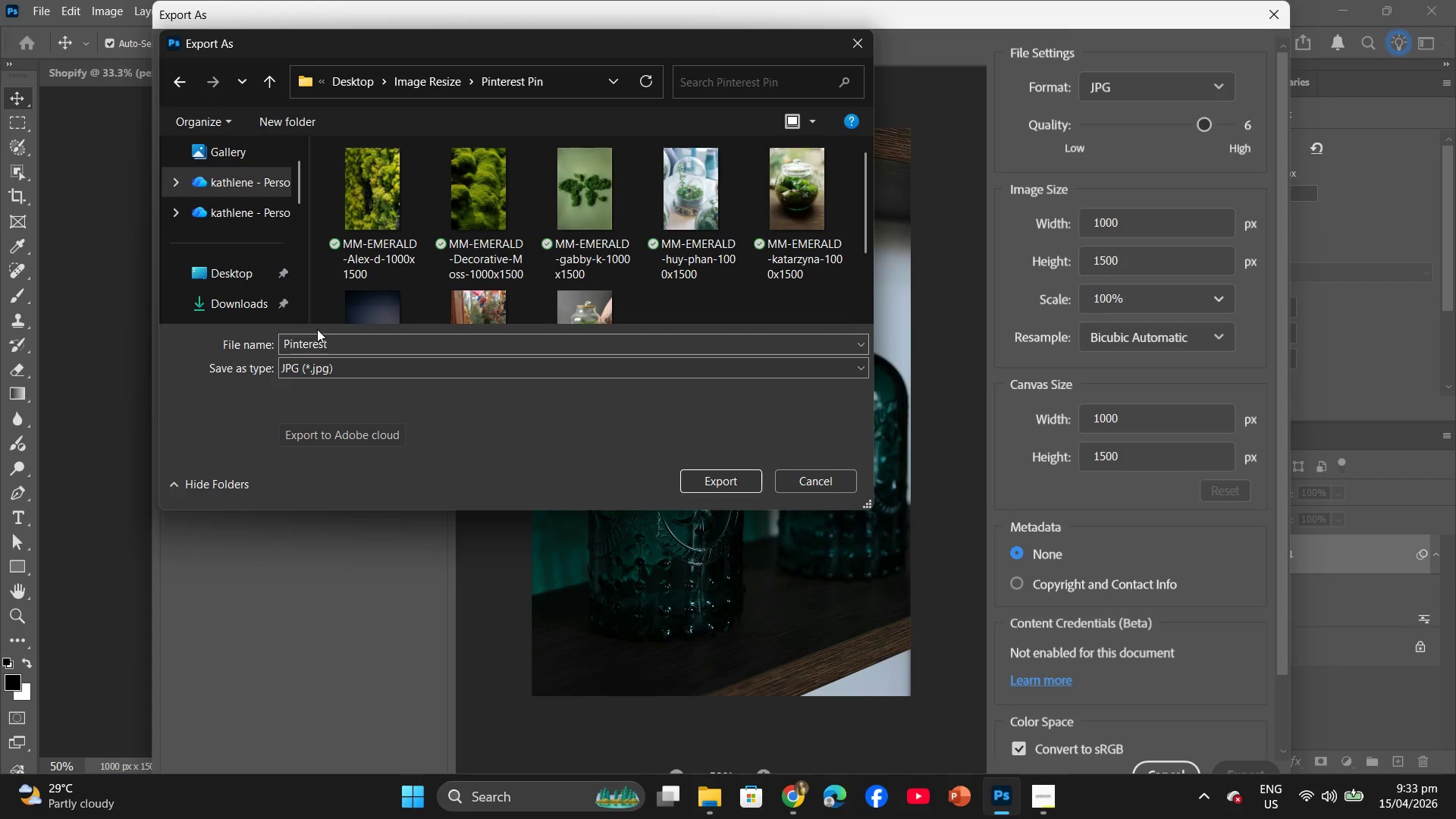 
left_click([331, 338])
 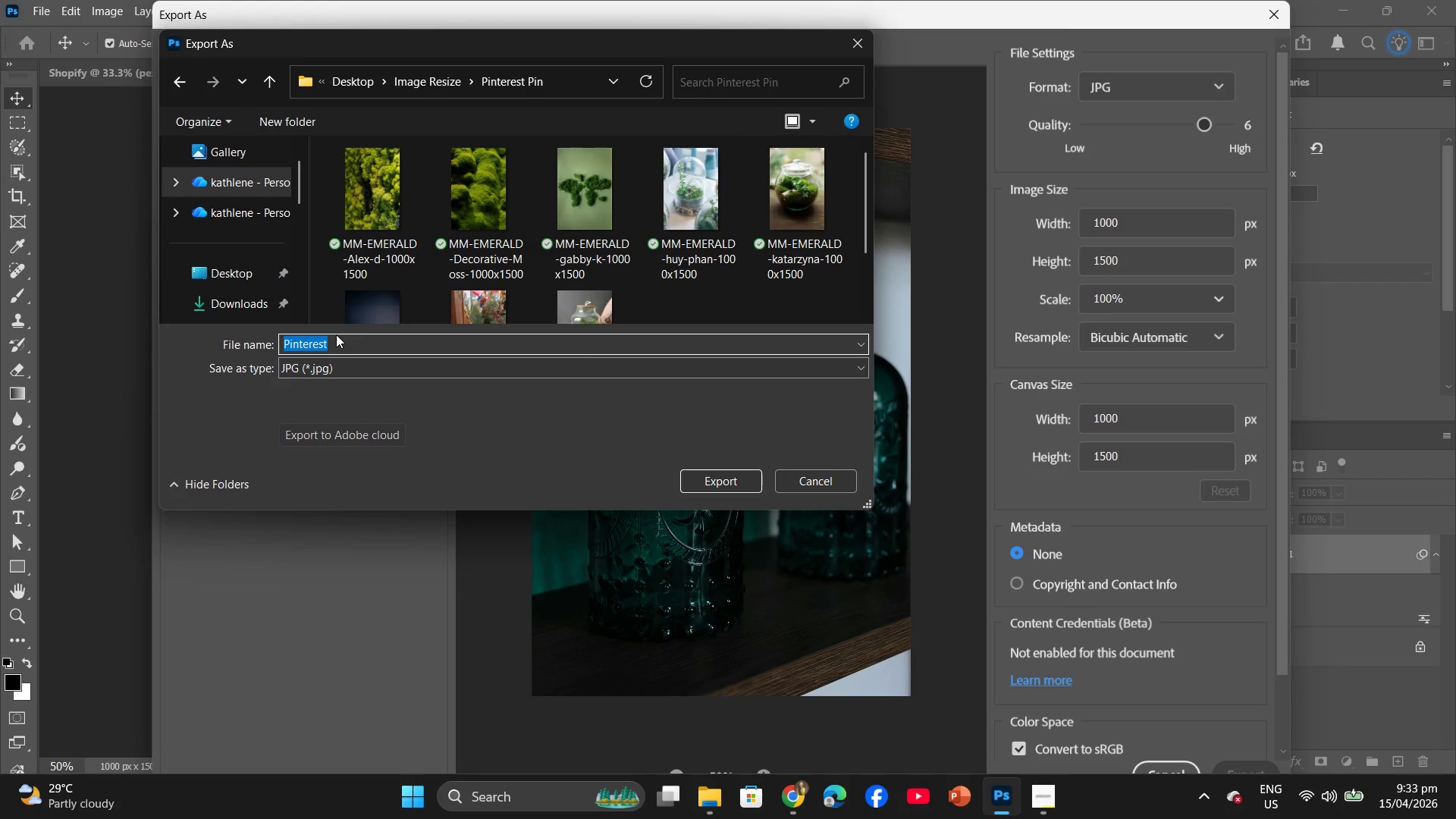 
key(Control+V)
 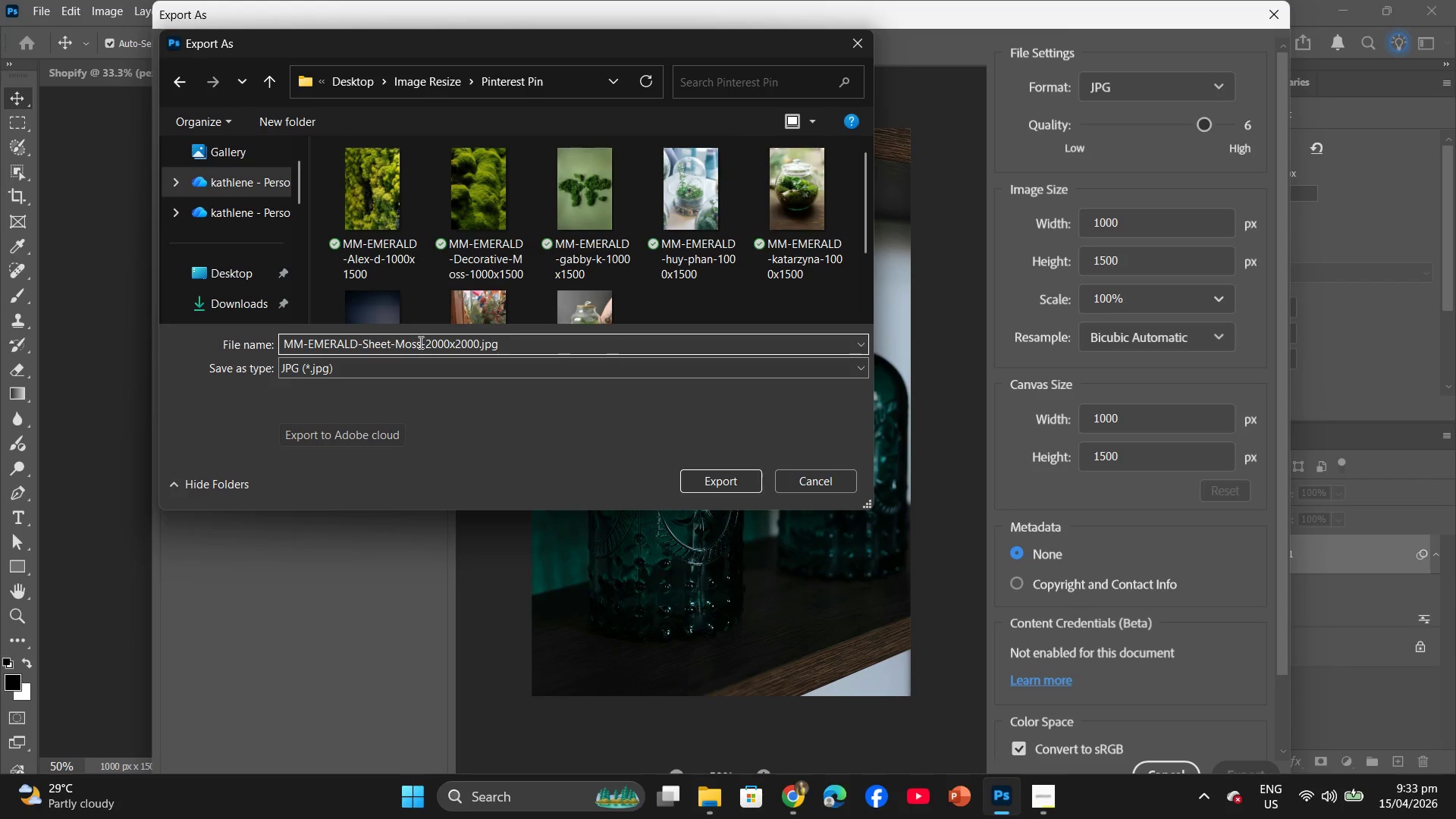 
left_click([419, 343])
 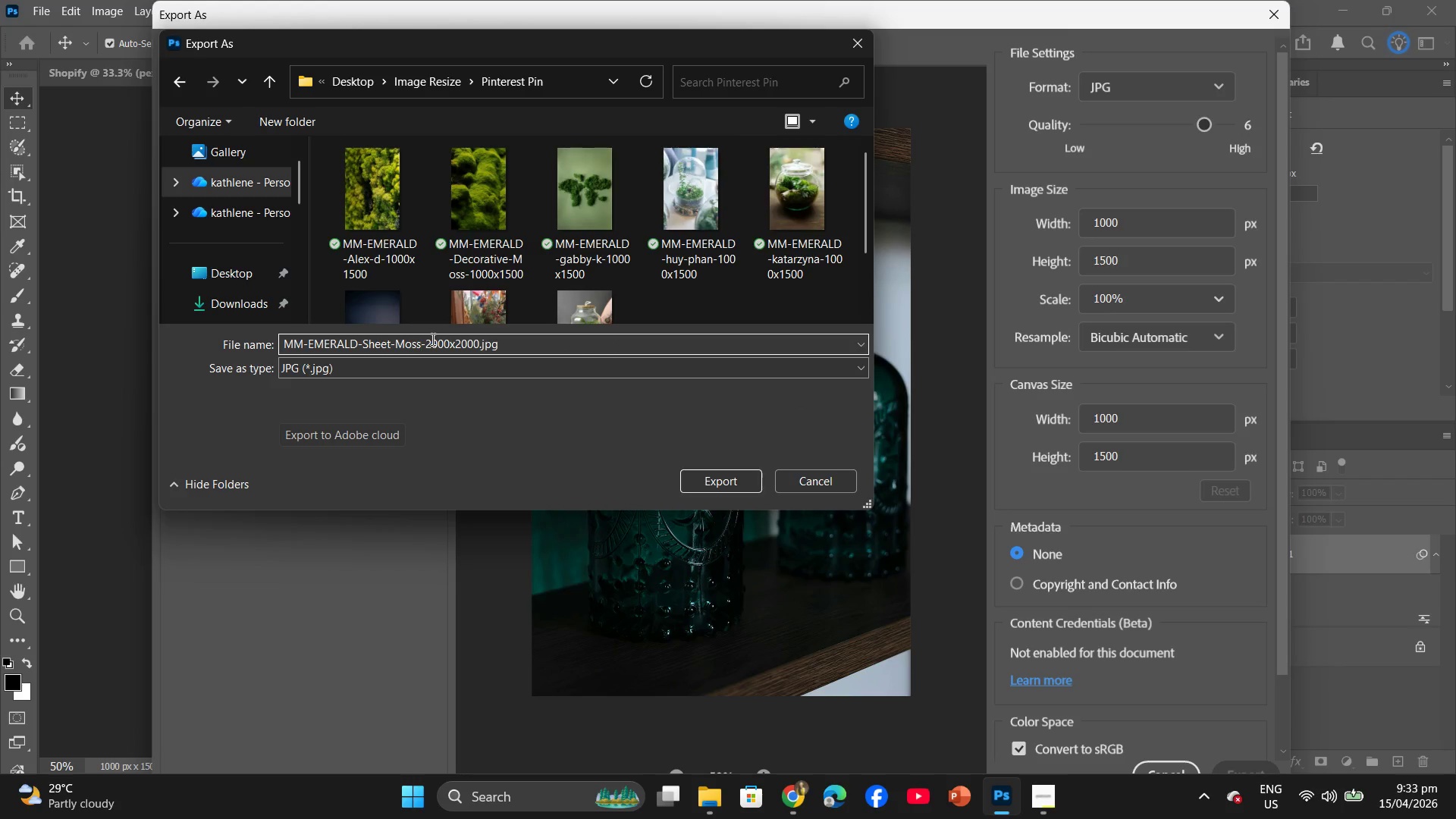 
key(Backspace)
key(Backspace)
key(Backspace)
key(Backspace)
key(Backspace)
key(Backspace)
key(Backspace)
key(Backspace)
key(Backspace)
key(Backspace)
type(glass-vase)
 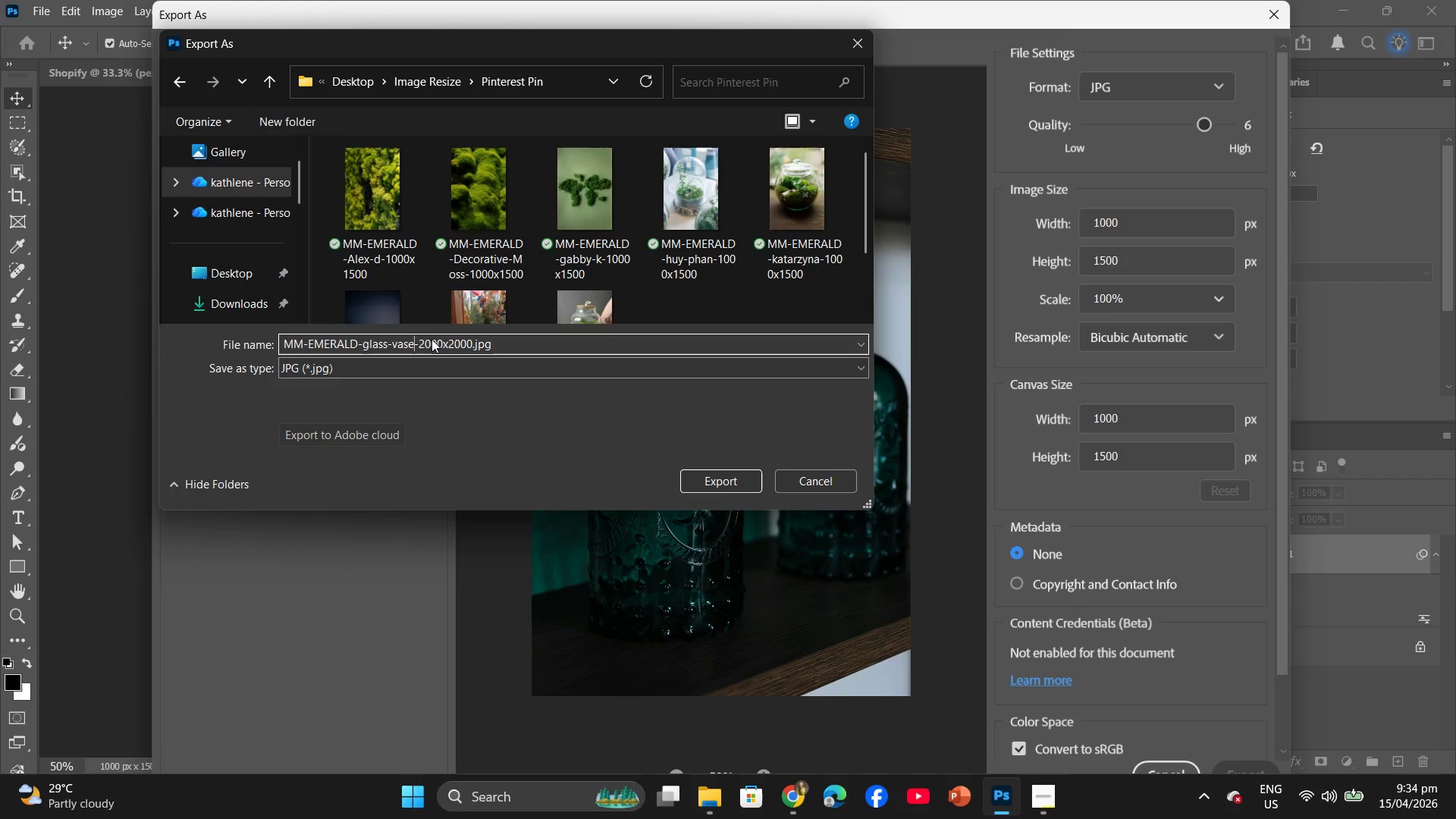 
key(ArrowRight)
 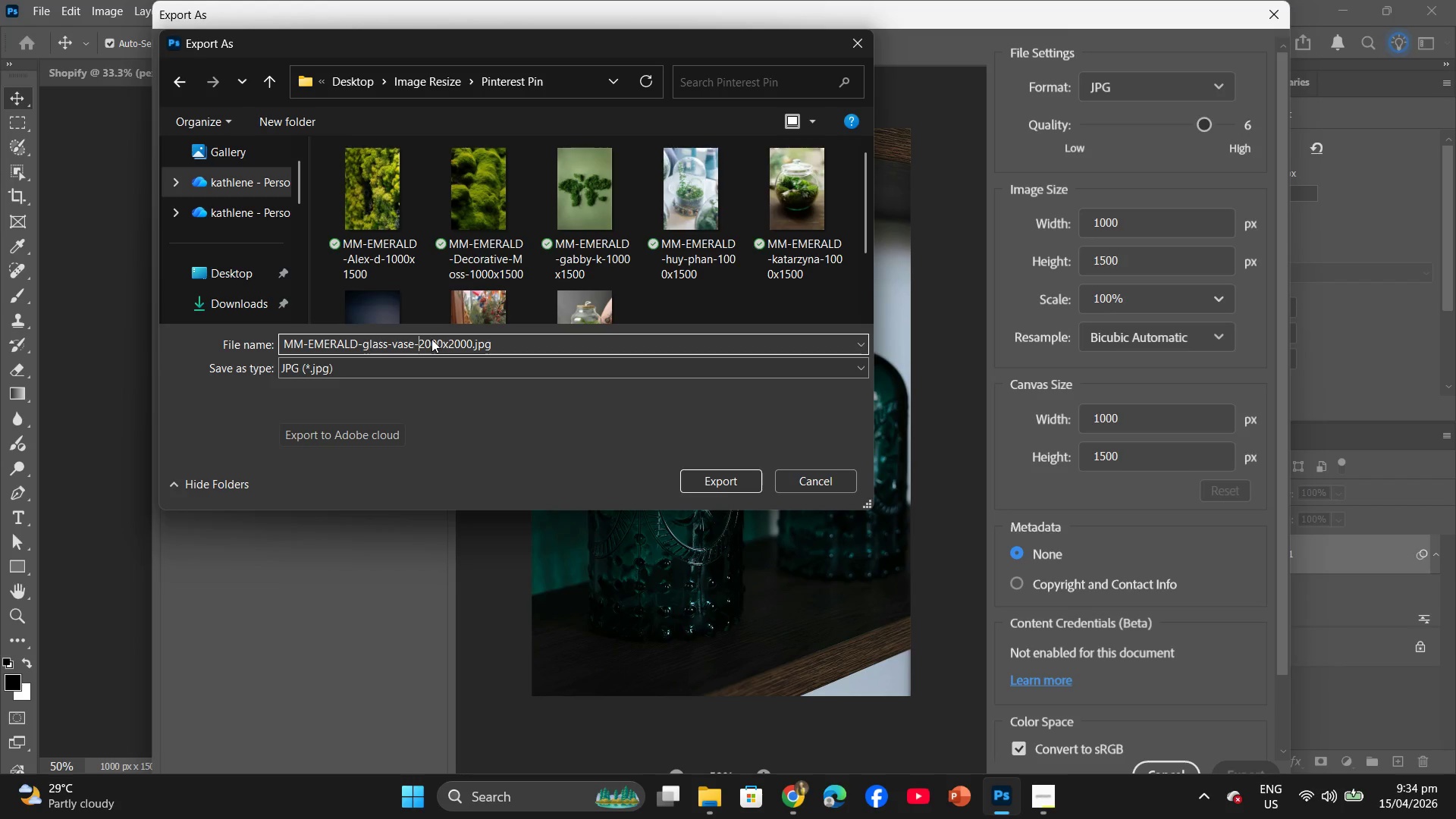 
key(ArrowRight)
 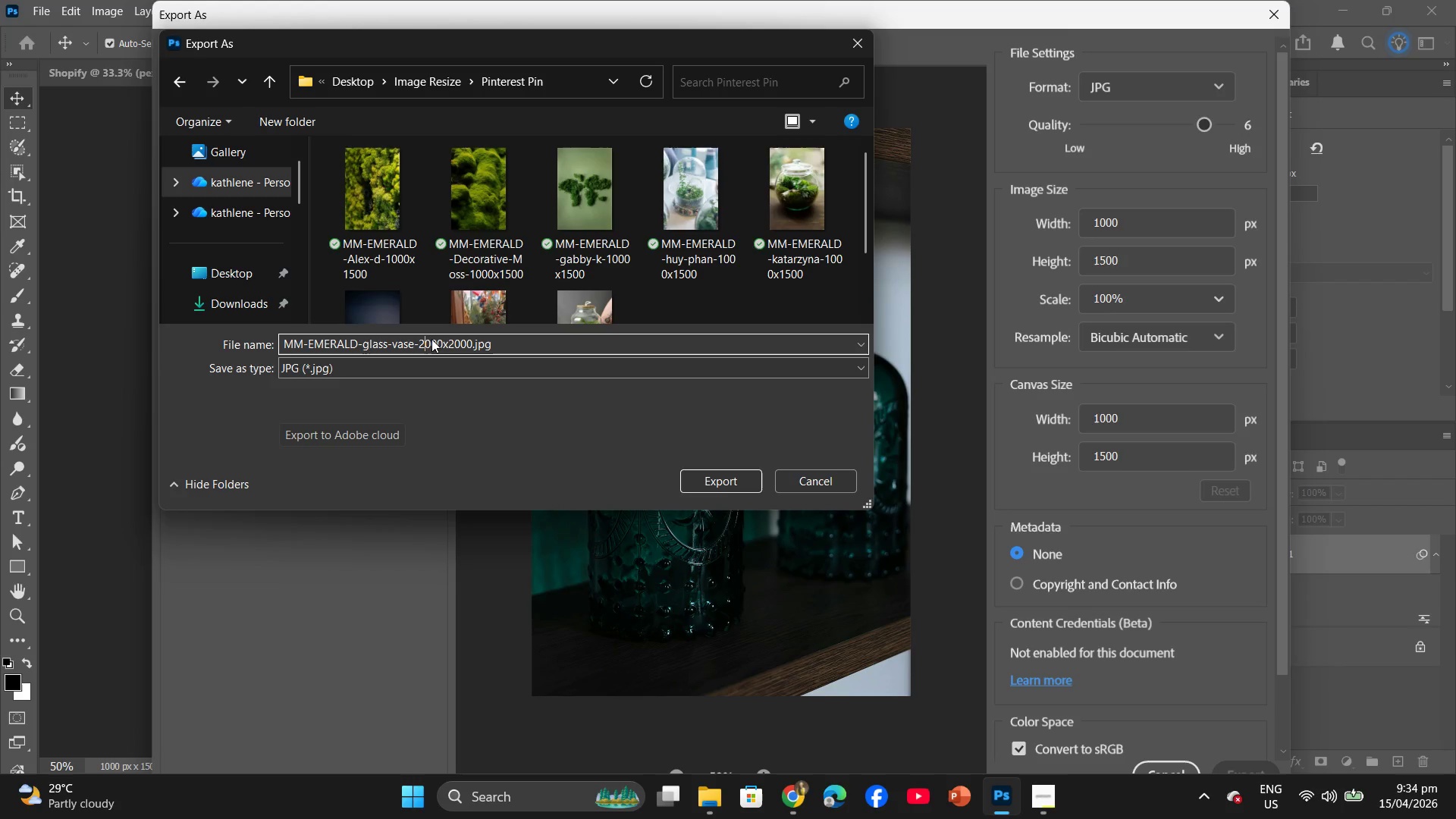 
key(ArrowRight)
 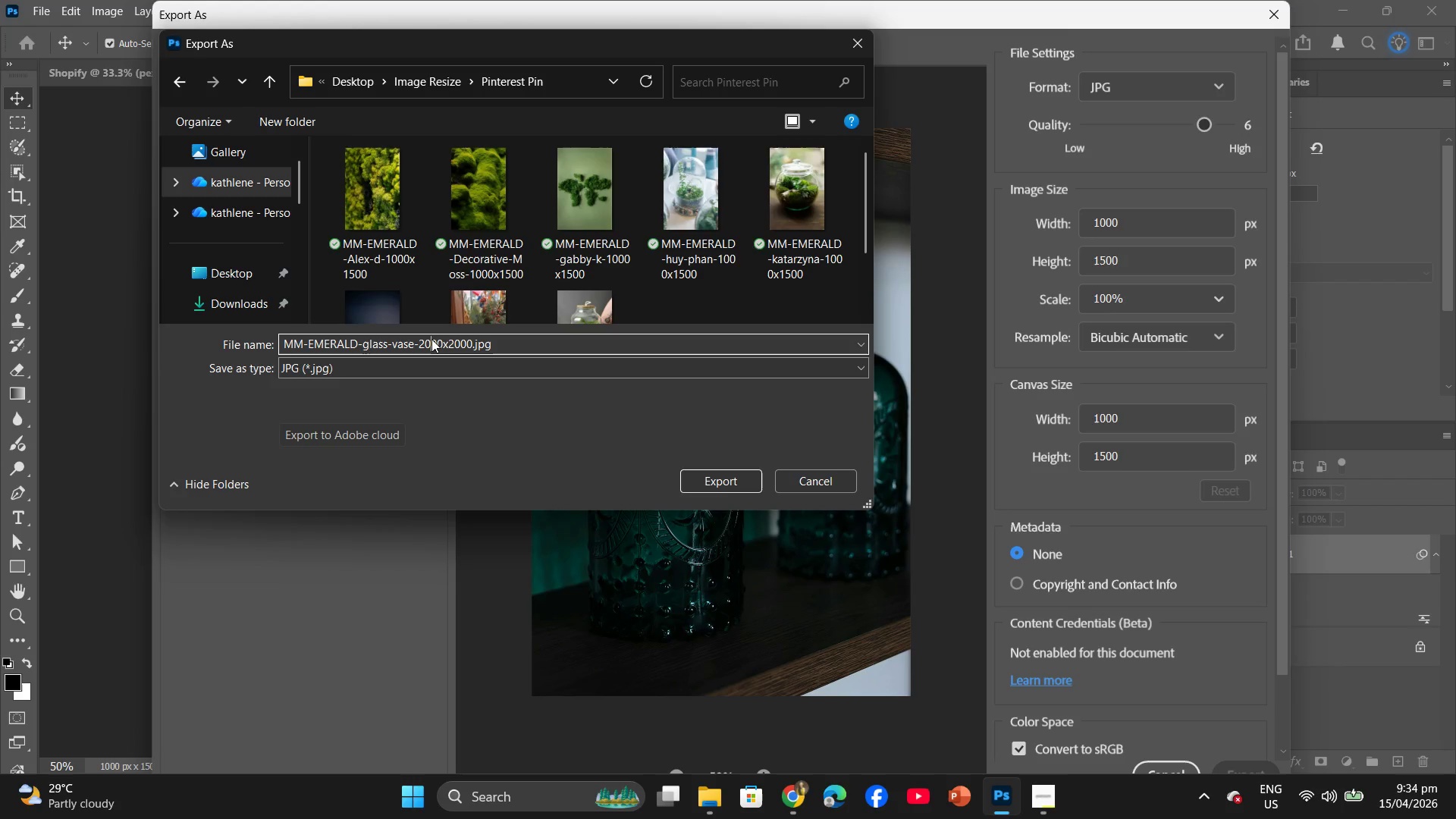 
key(ArrowRight)
 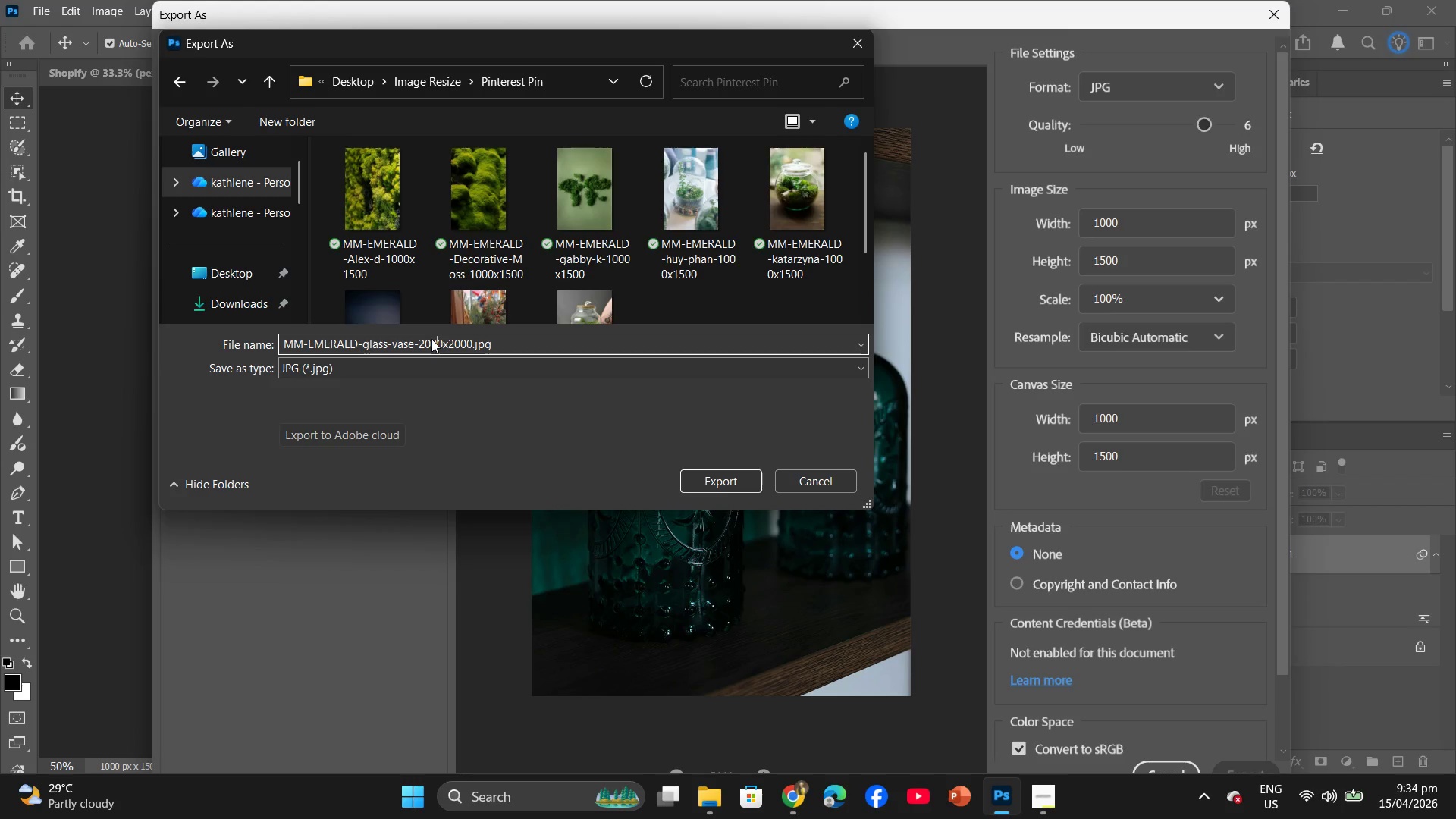 
key(ArrowRight)
 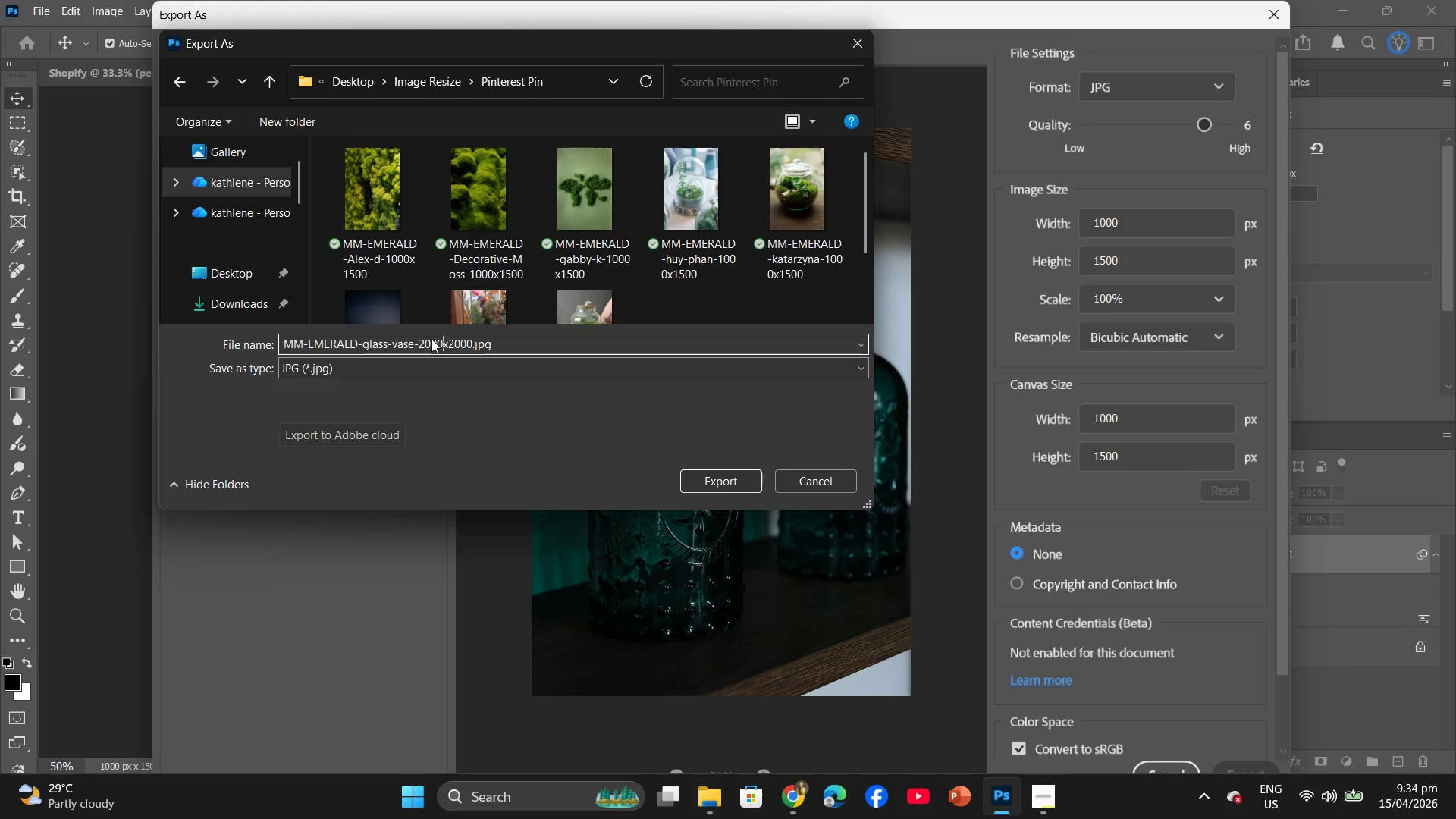 
key(ArrowRight)
 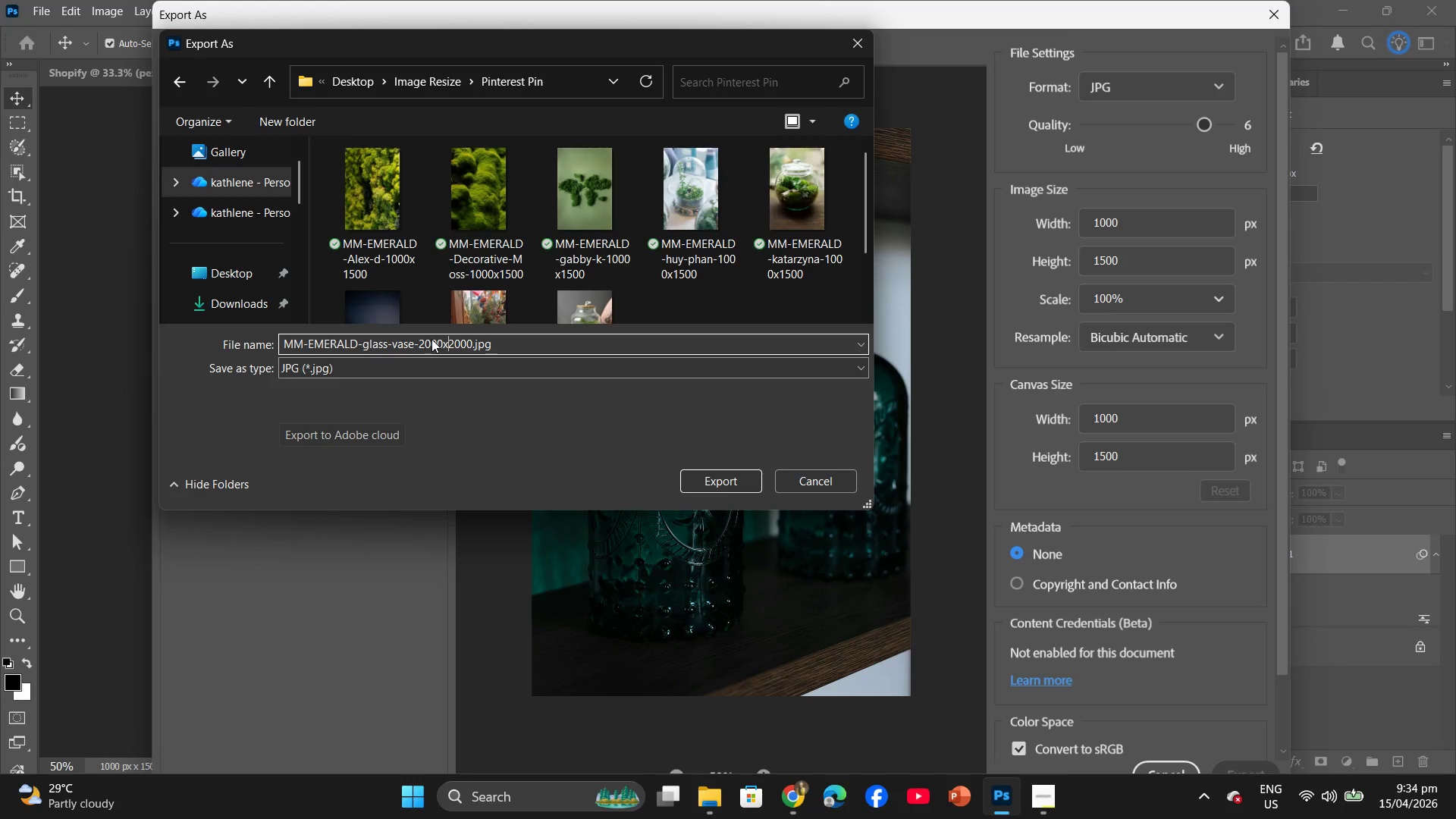 
key(ArrowRight)
 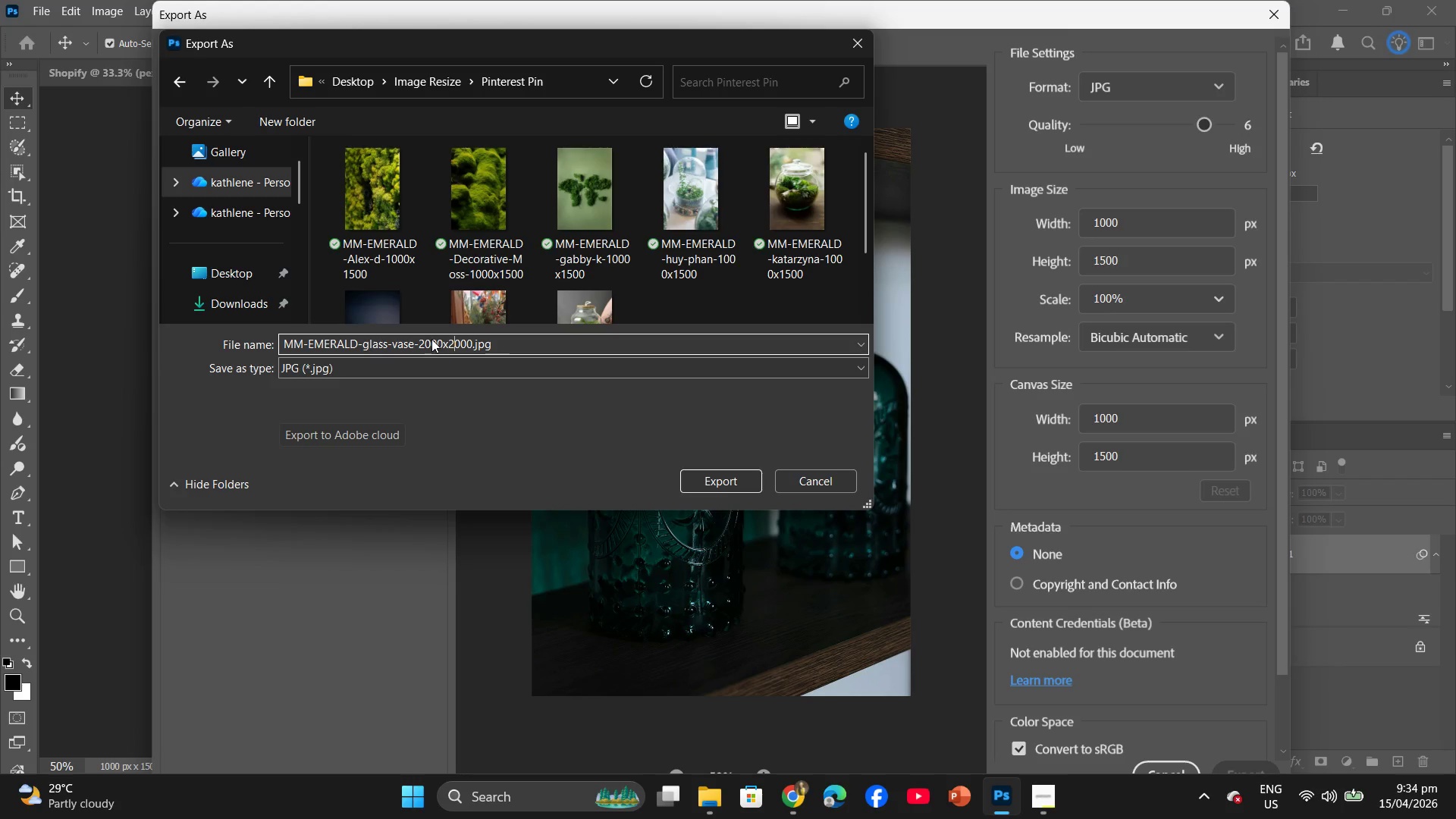 
key(ArrowRight)
 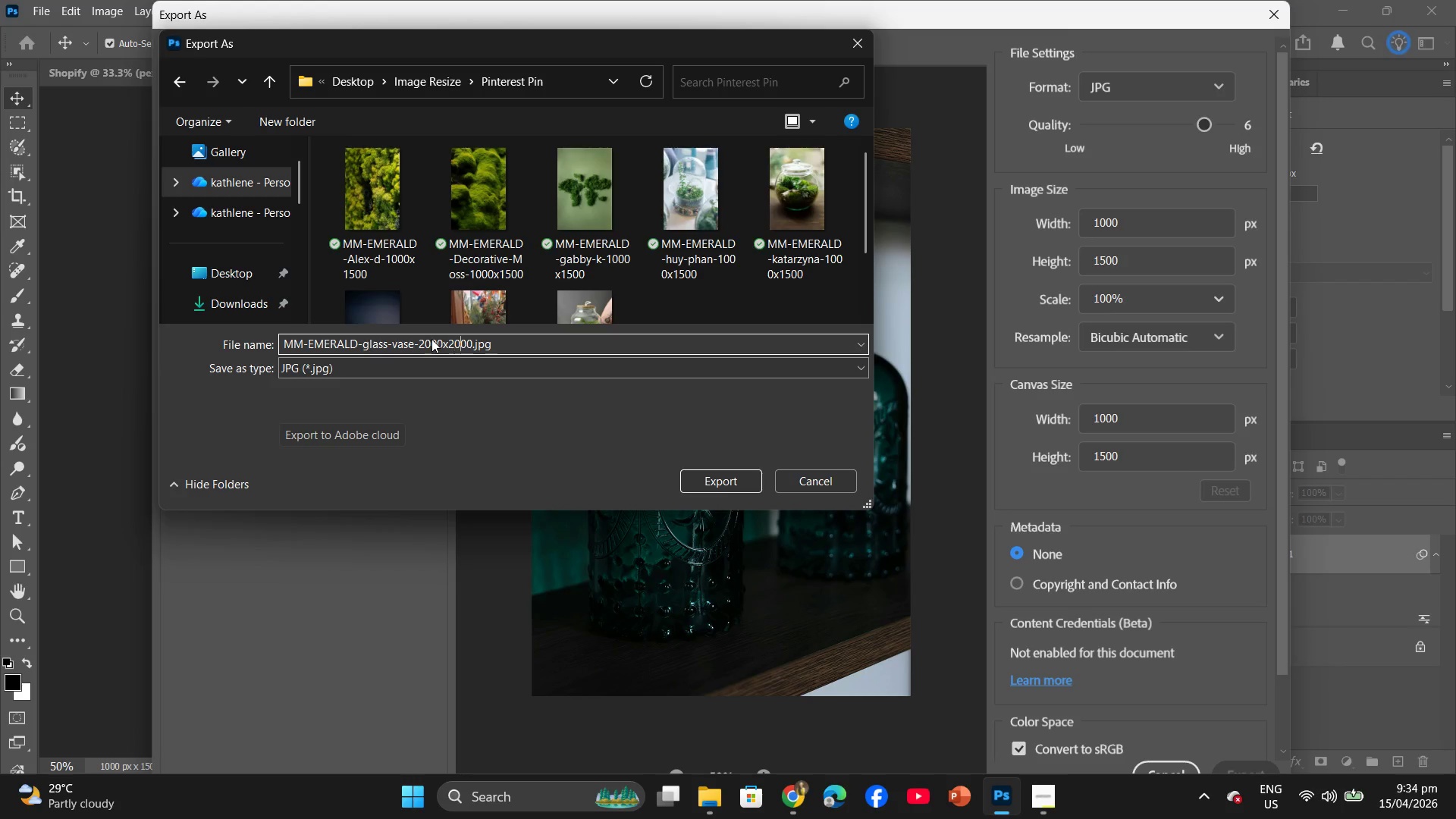 
key(ArrowRight)
 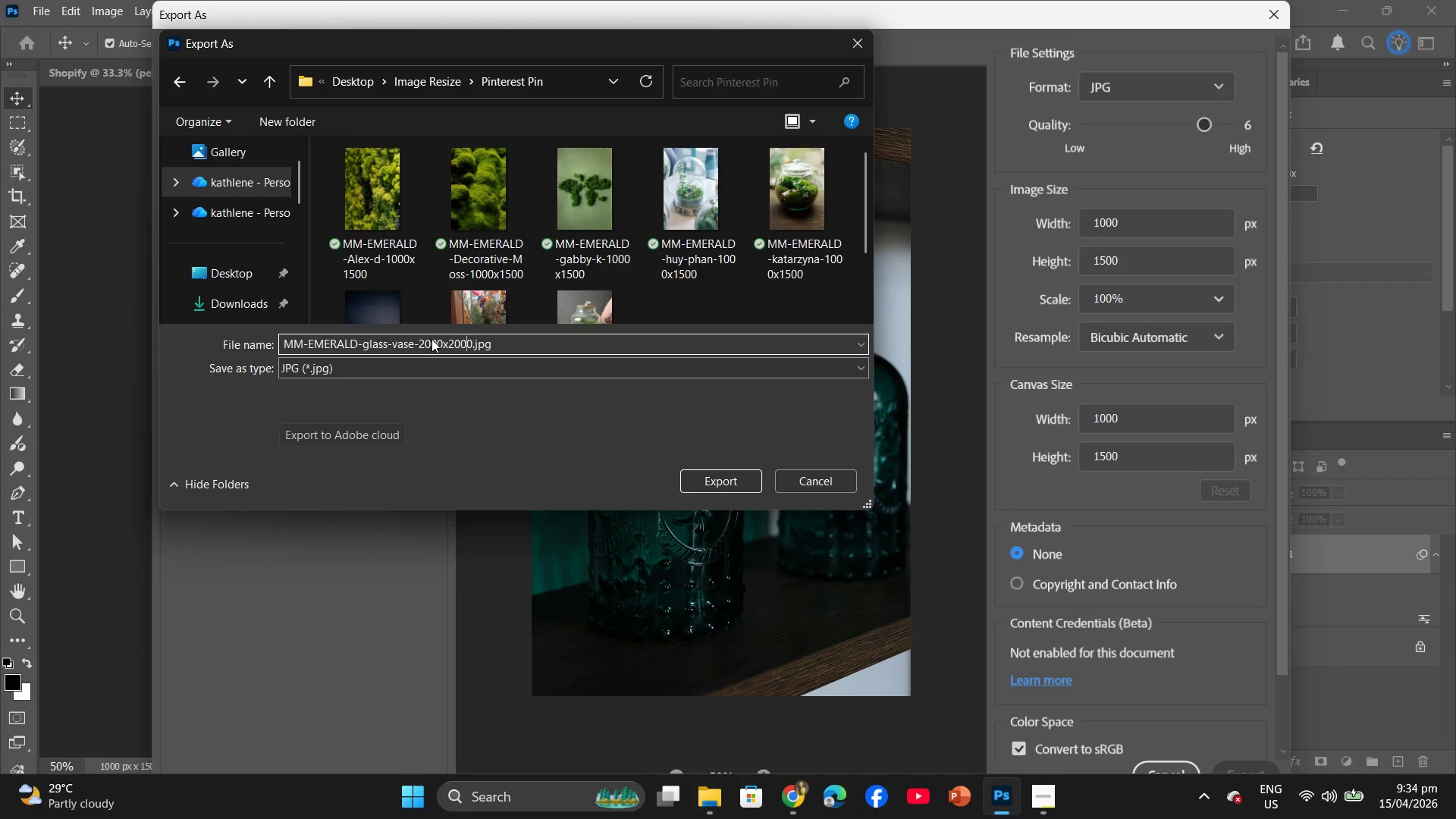 
key(ArrowRight)
 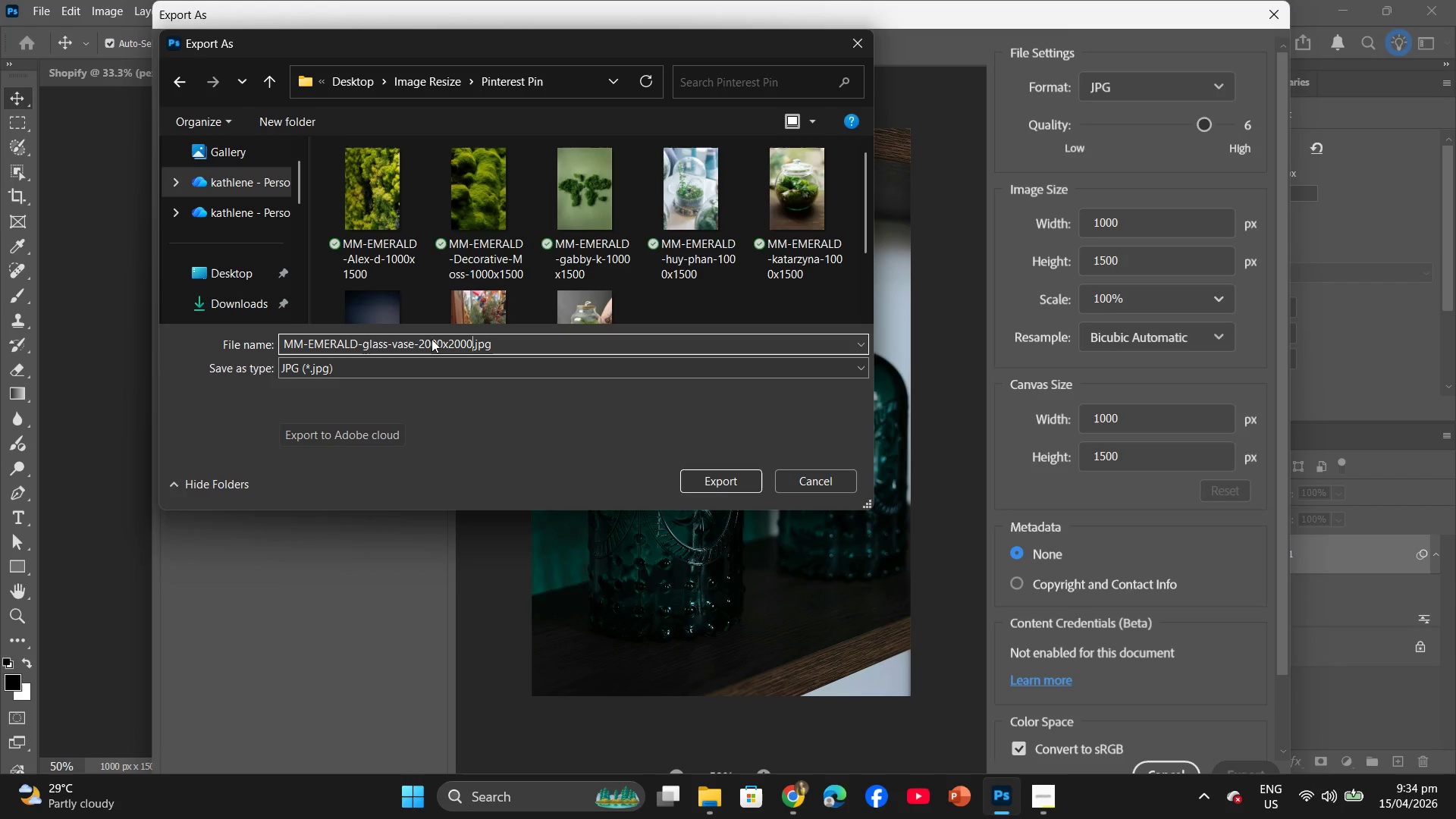 
key(Backspace)
key(Backspace)
key(Backspace)
key(Backspace)
key(Backspace)
key(Backspace)
key(Backspace)
key(Backspace)
key(Backspace)
type(1000x1500)
 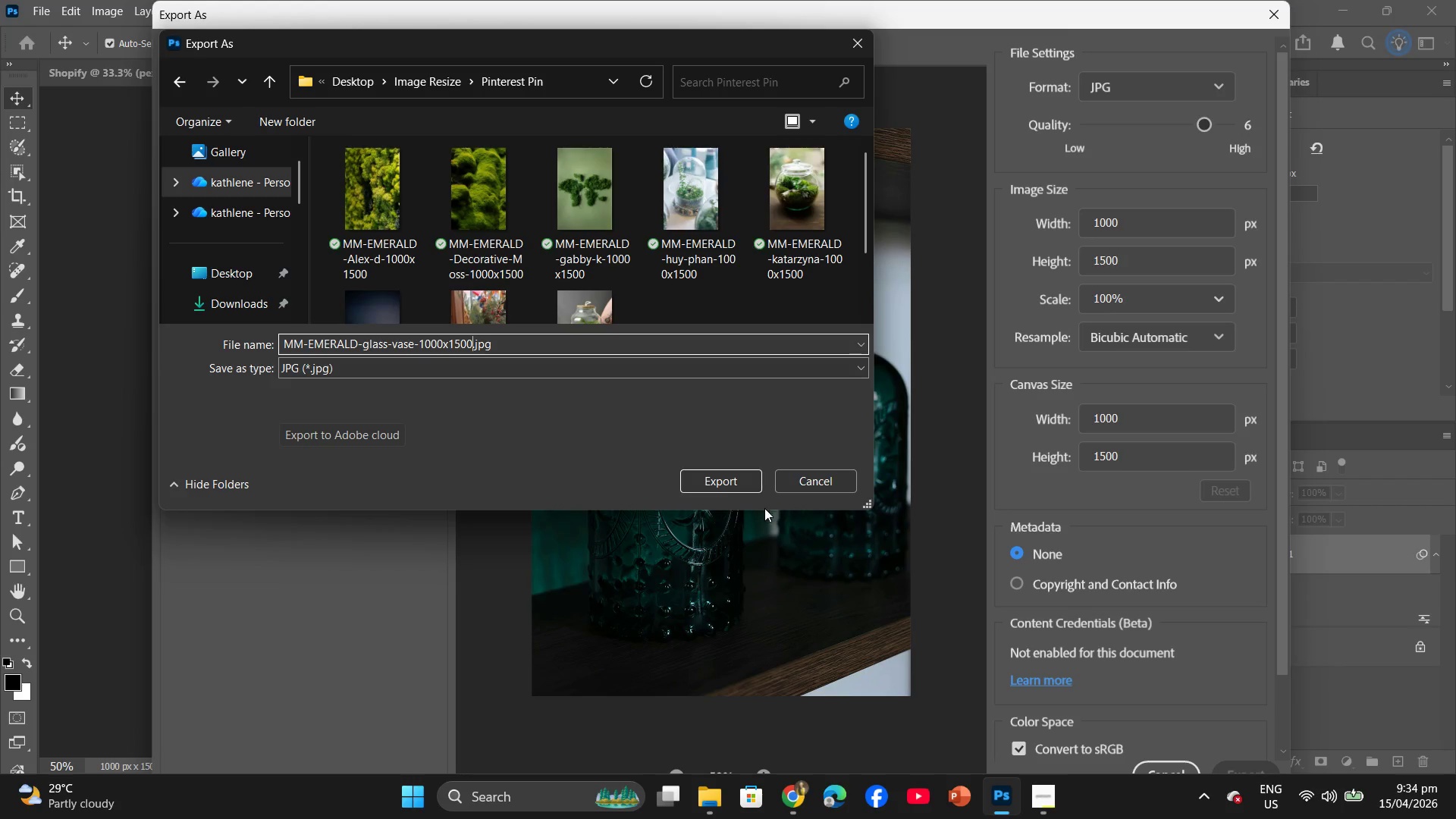 
left_click([742, 482])
 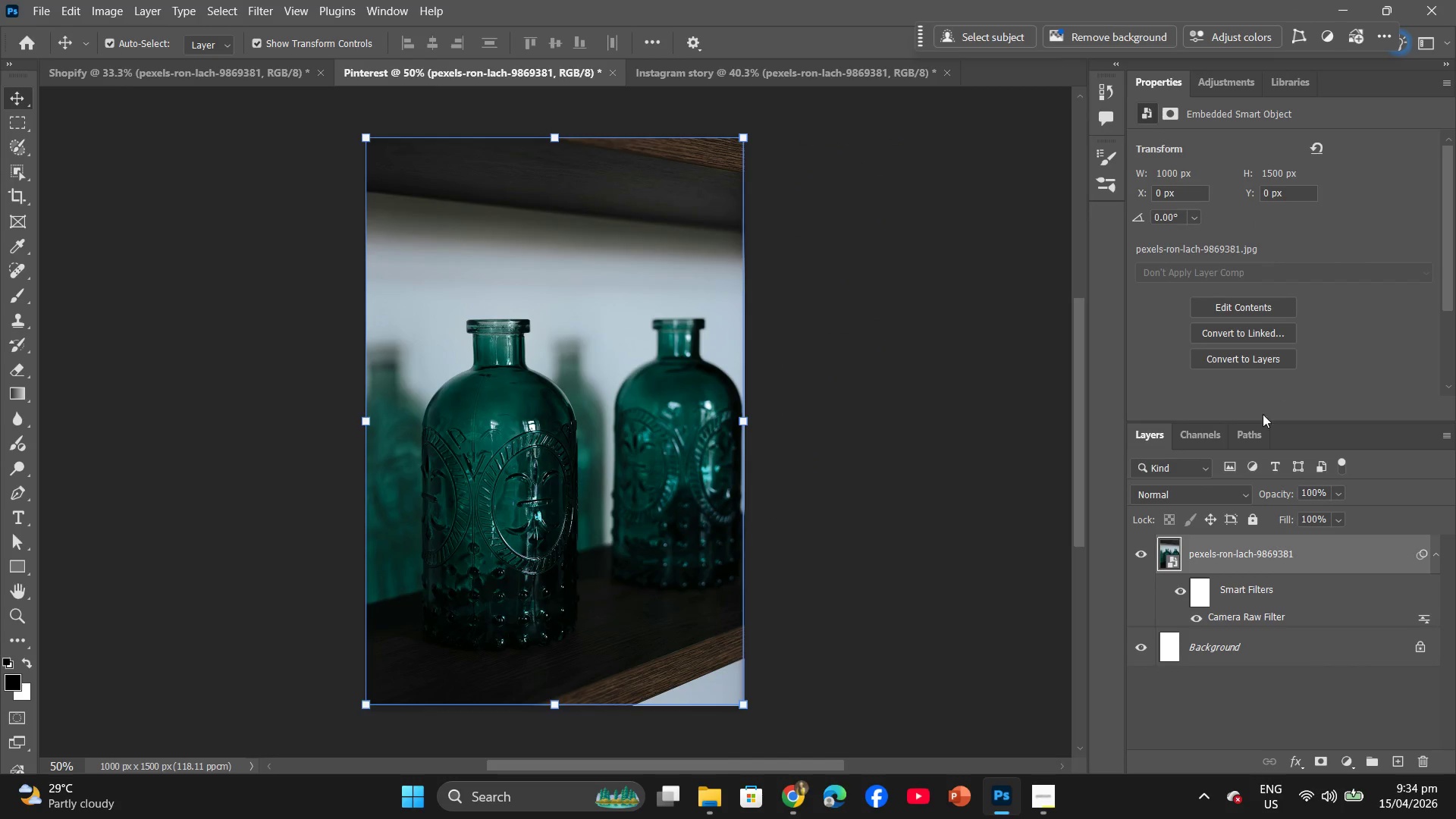 
left_click([708, 83])
 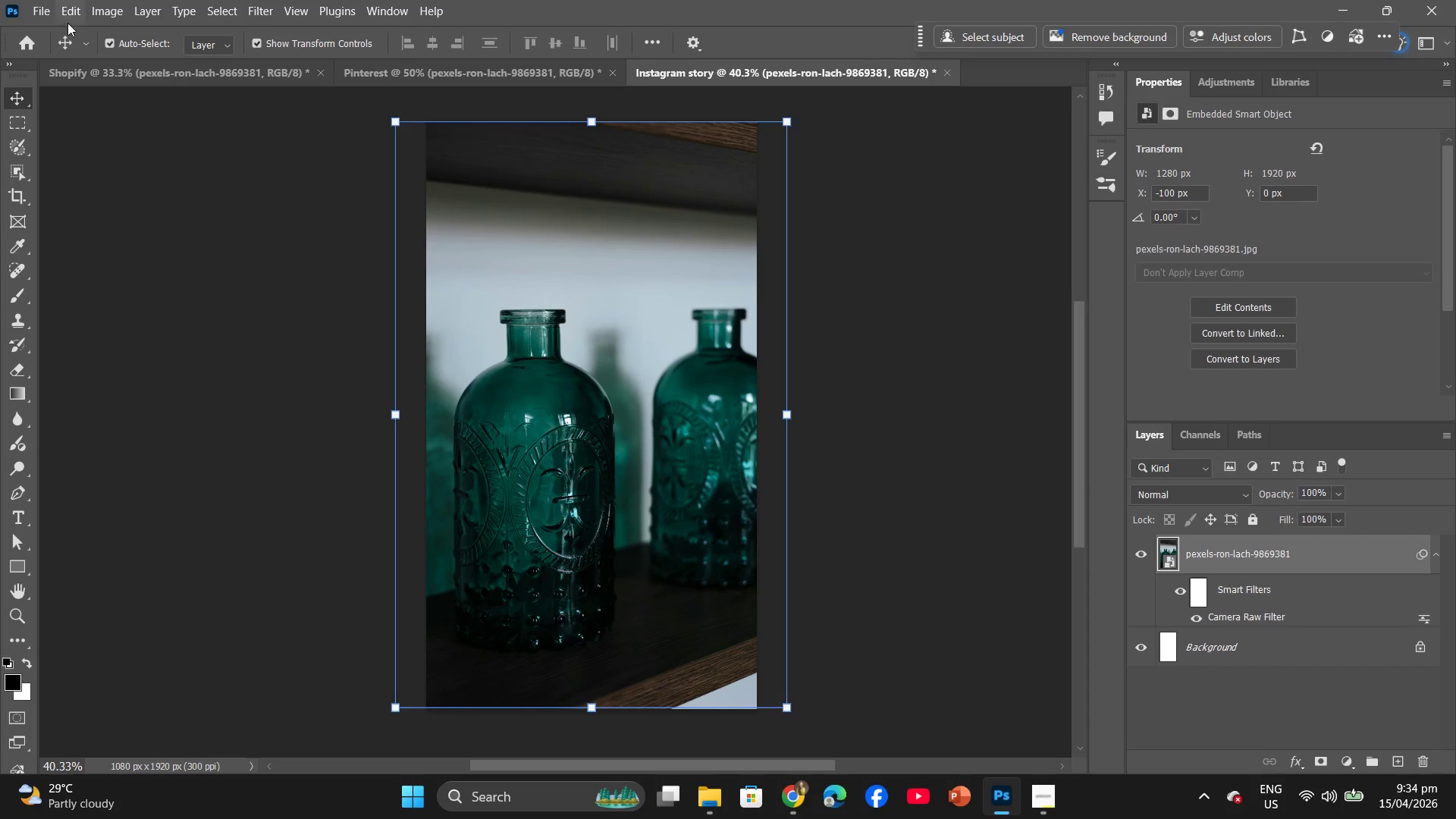 
left_click([48, 14])
 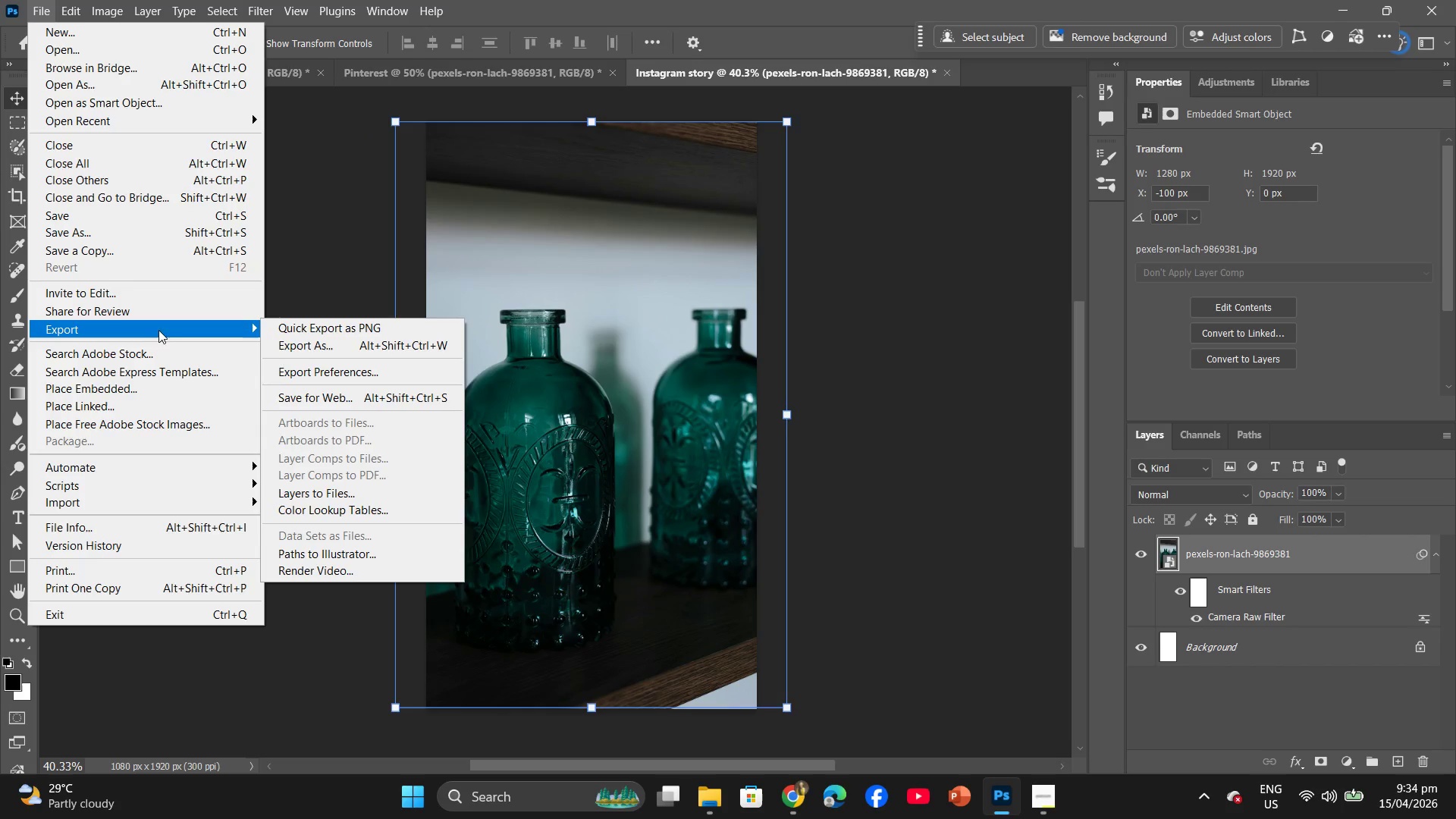 
left_click([315, 345])
 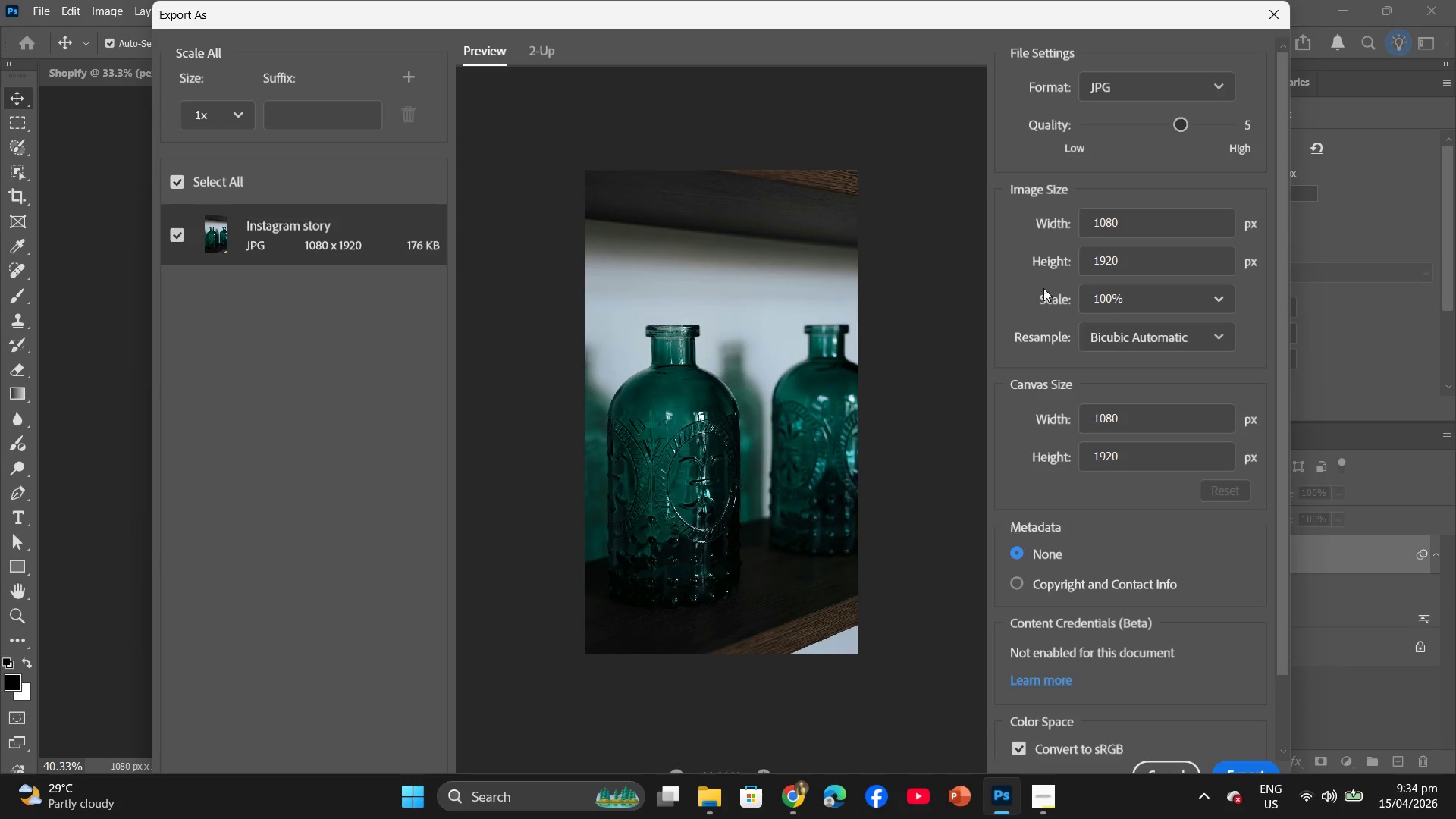 
wait(6.03)
 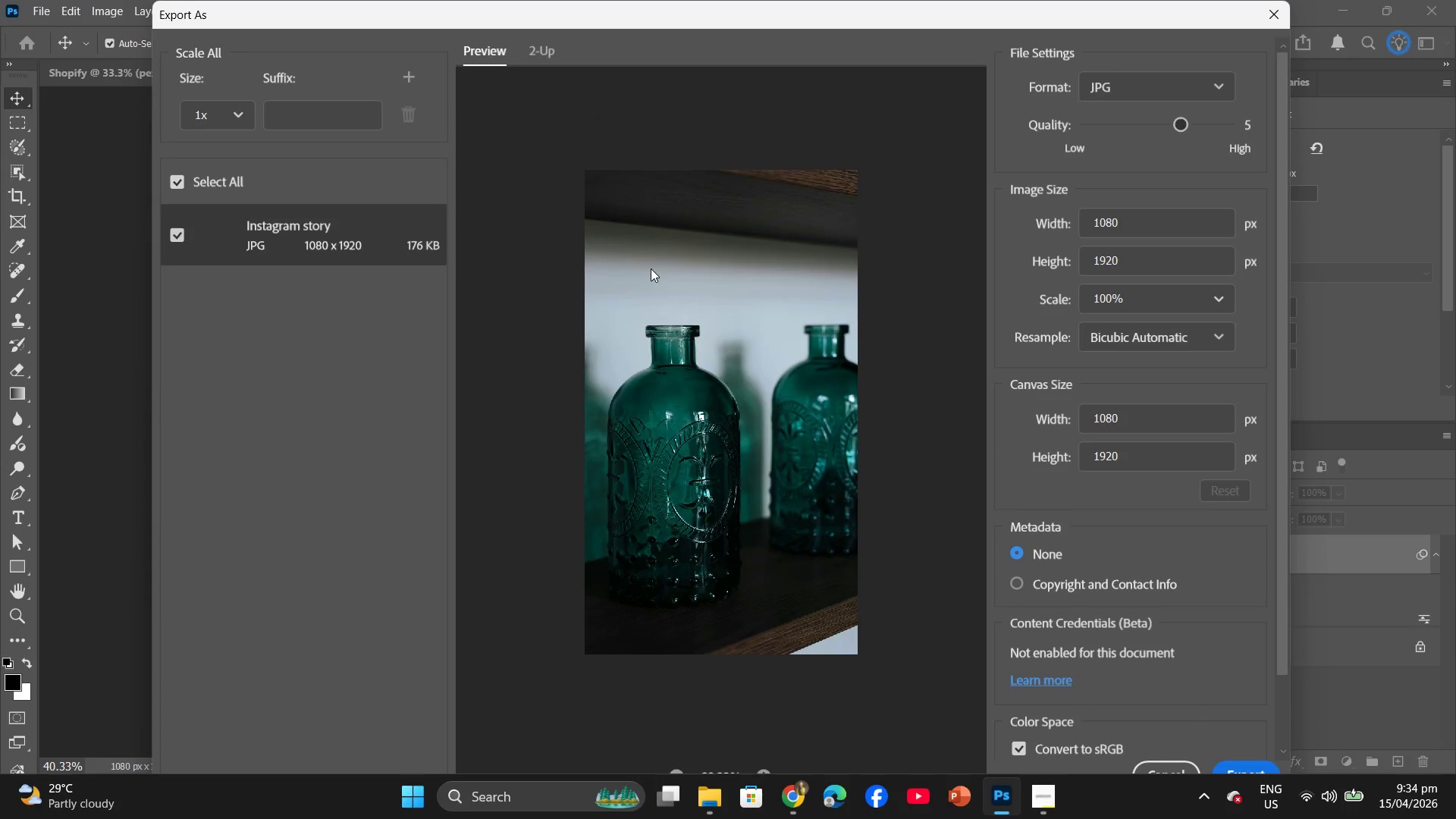 
left_click_drag(start_coordinate=[1181, 127], to_coordinate=[1202, 128])
 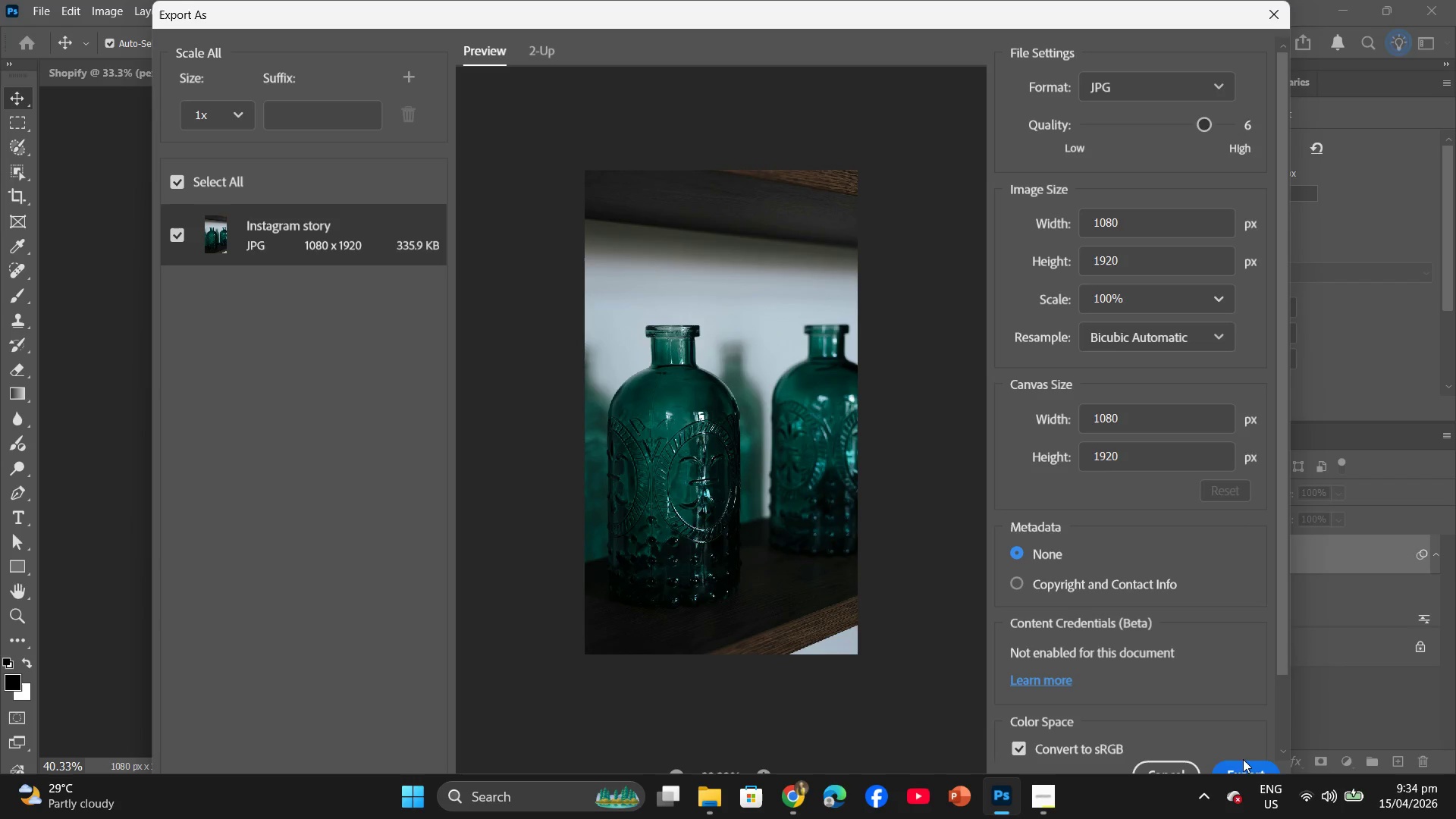 
left_click([1241, 770])
 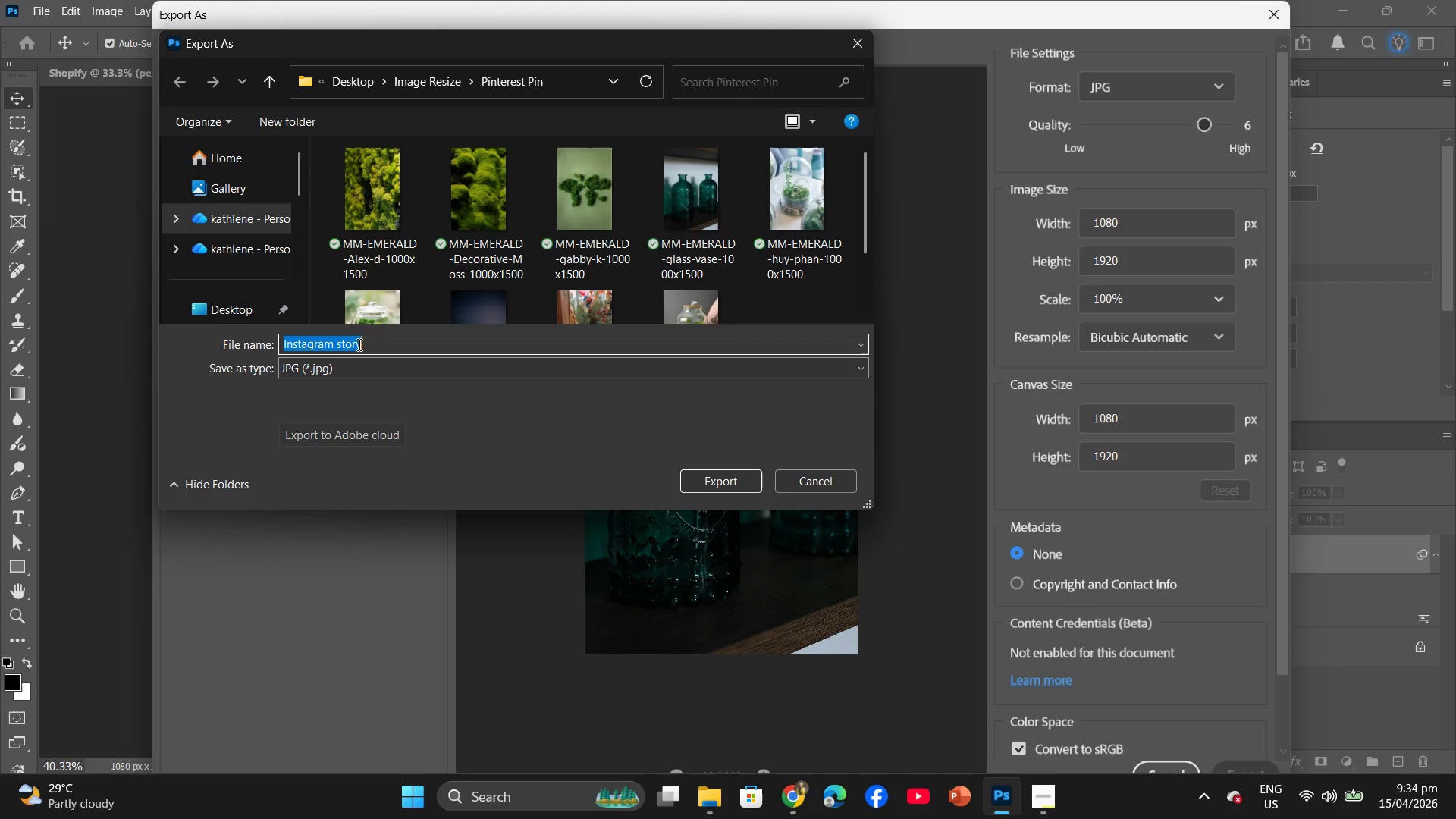 
left_click([215, 318])
 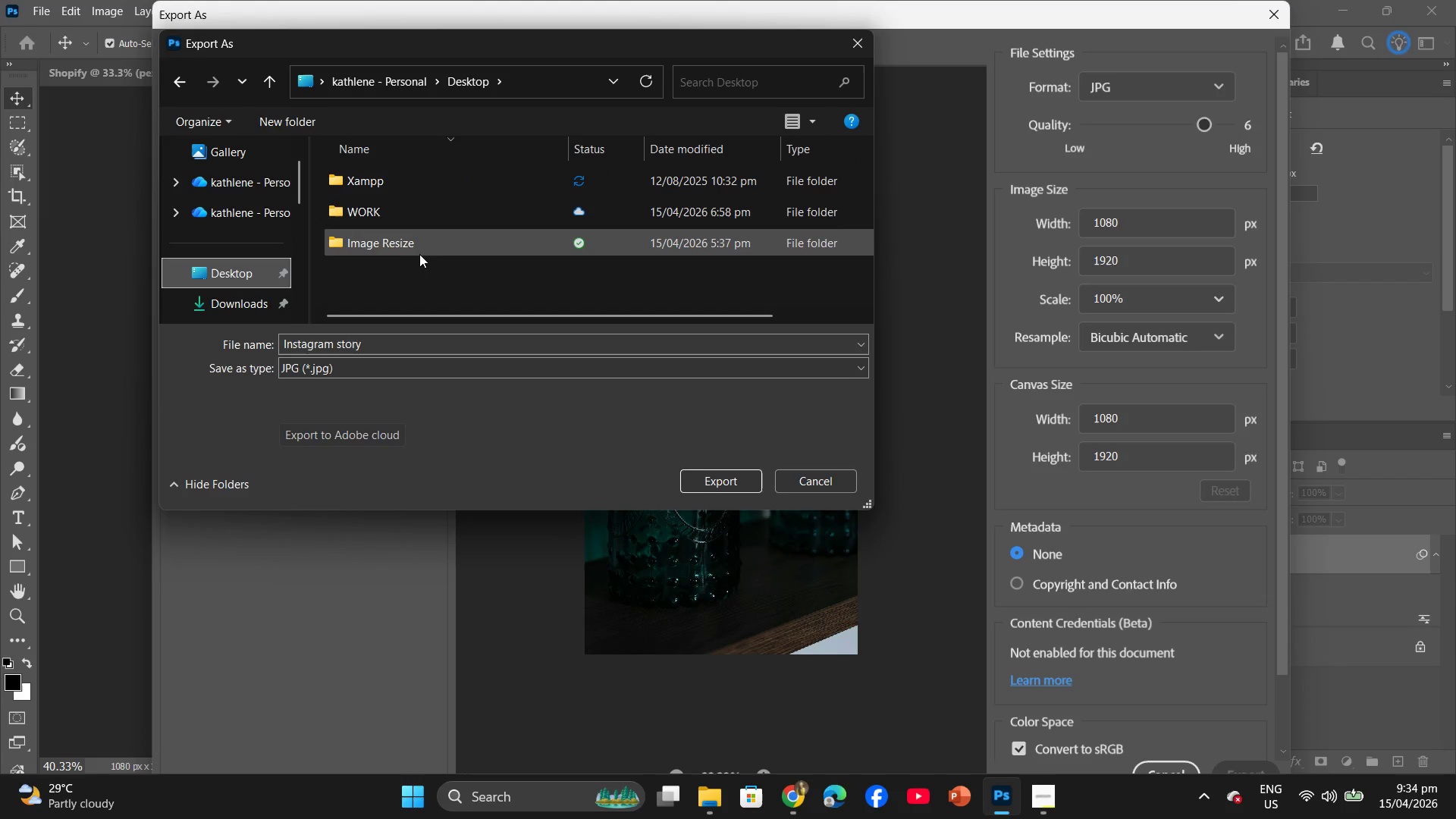 
double_click([423, 249])
 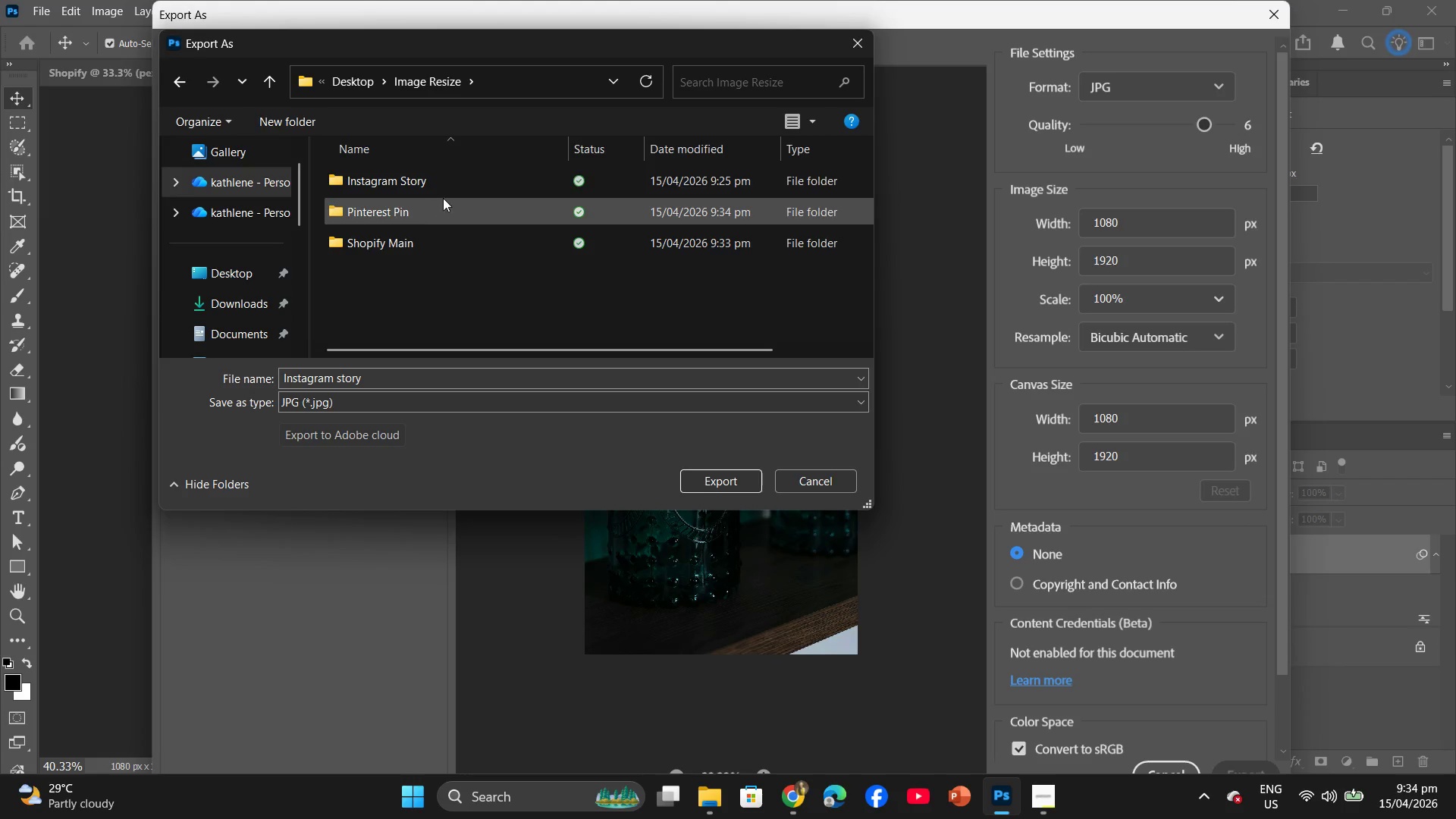 
double_click([449, 189])
 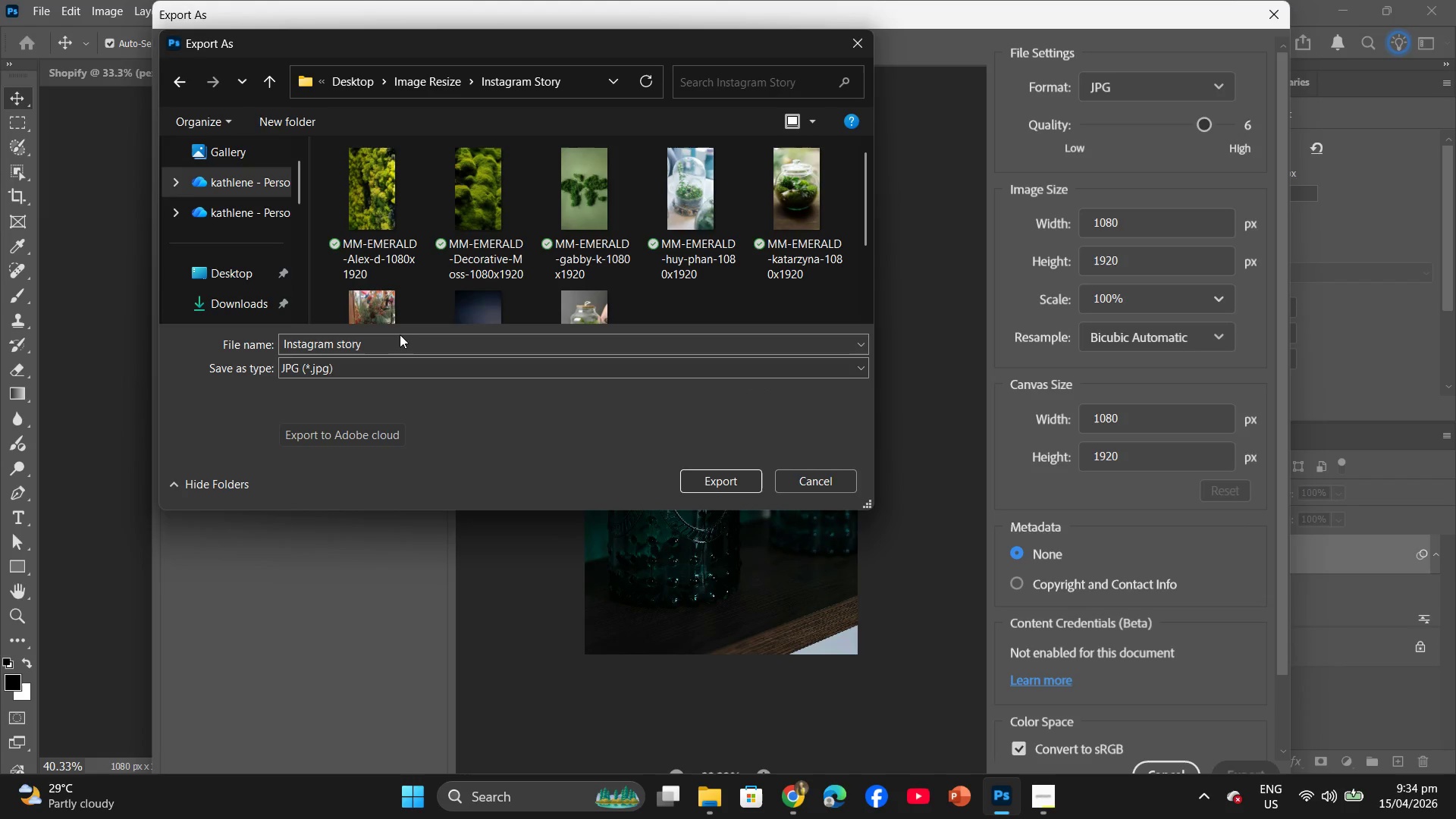 
left_click([371, 348])
 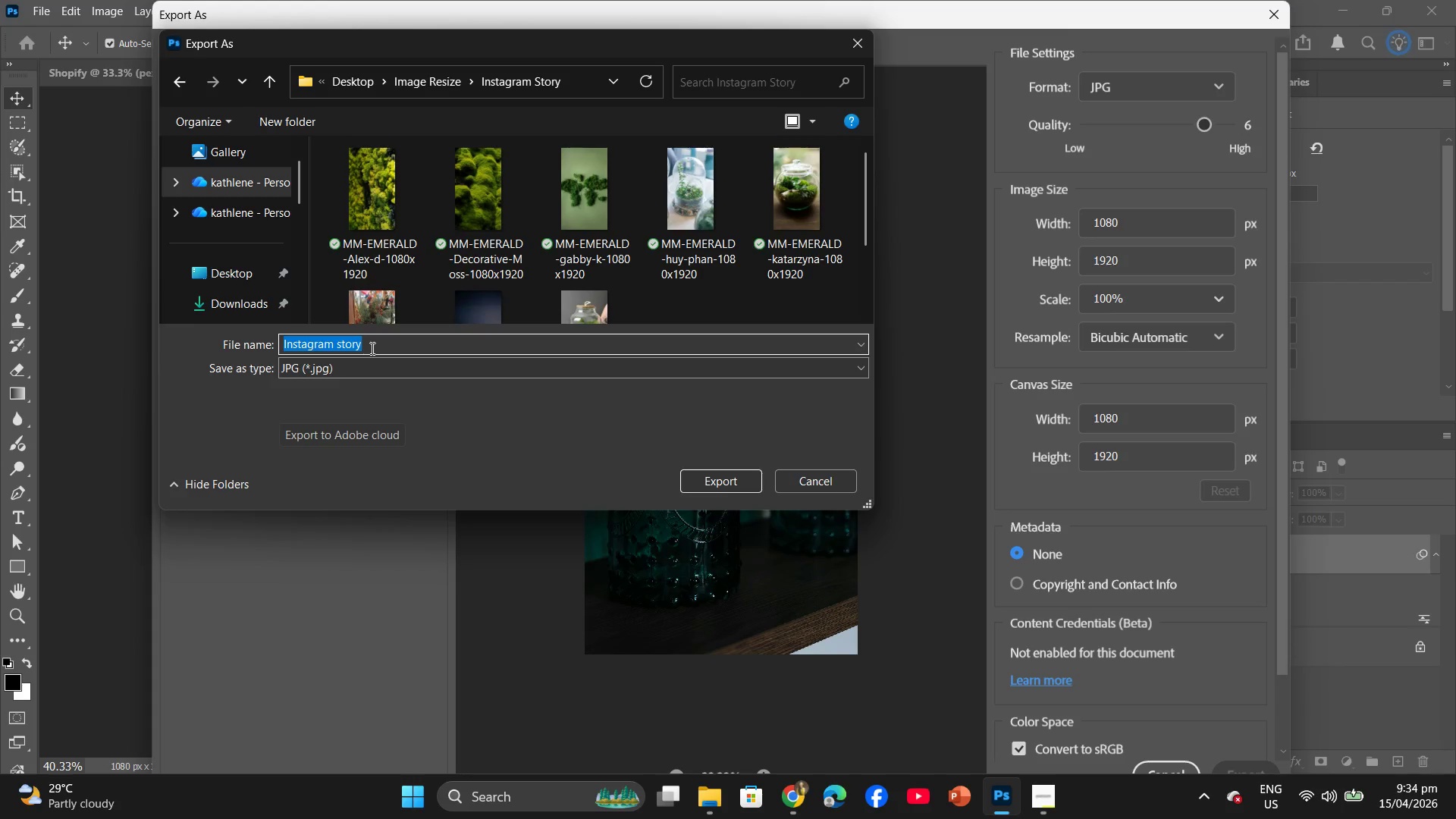 
key(Control+V)
 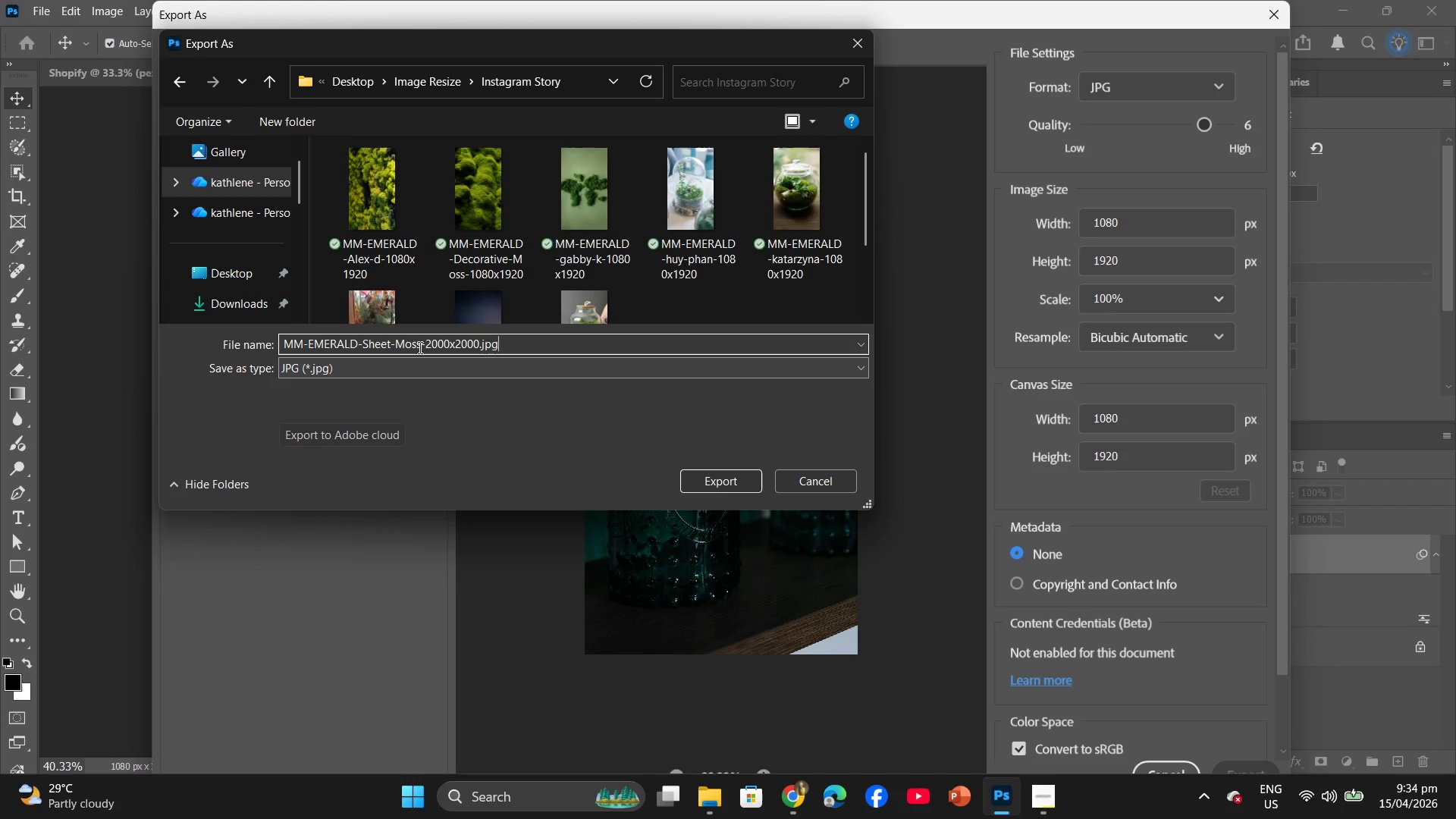 
left_click([419, 347])
 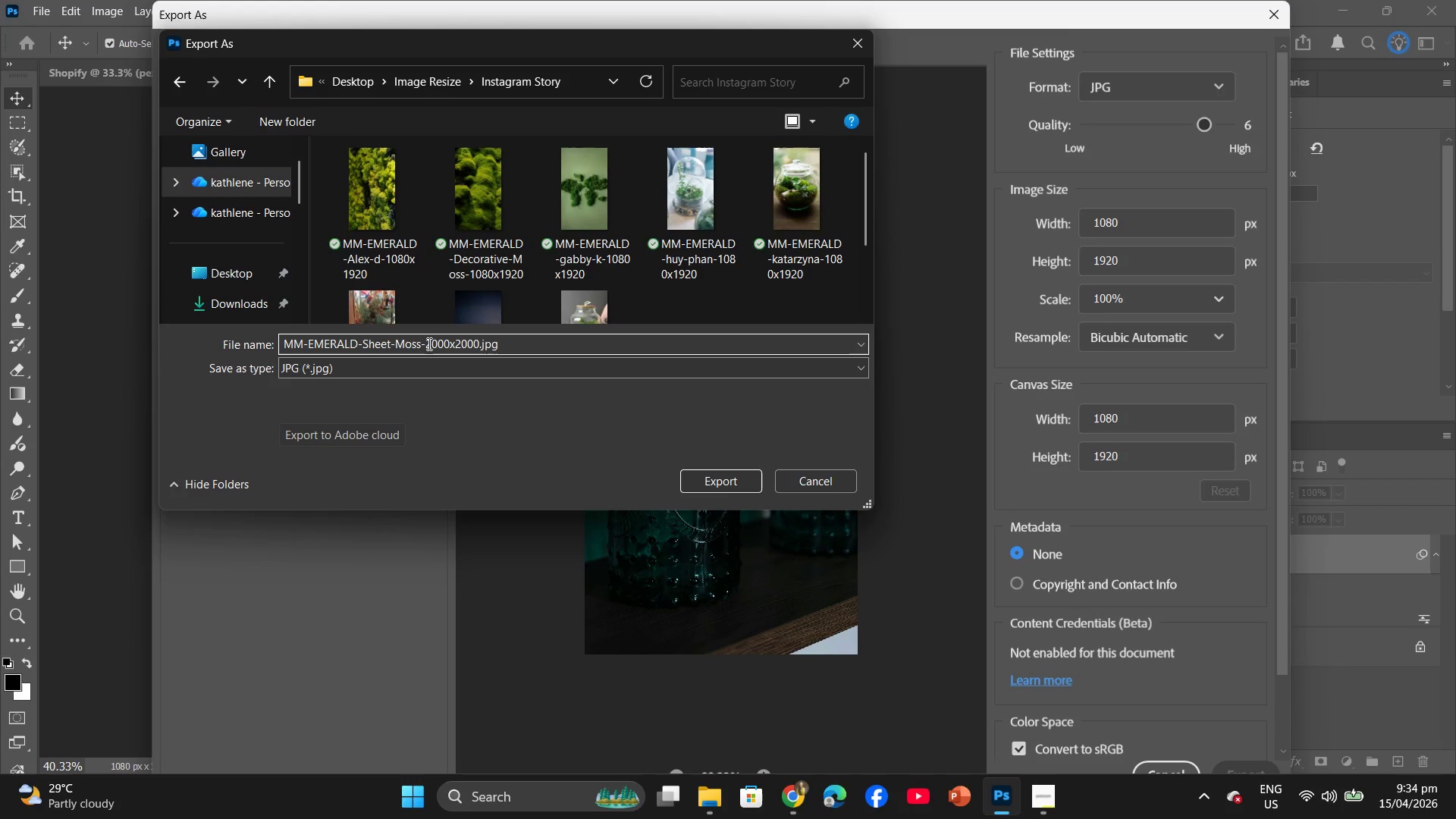 
hold_key(key=Backspace, duration=0.75)
 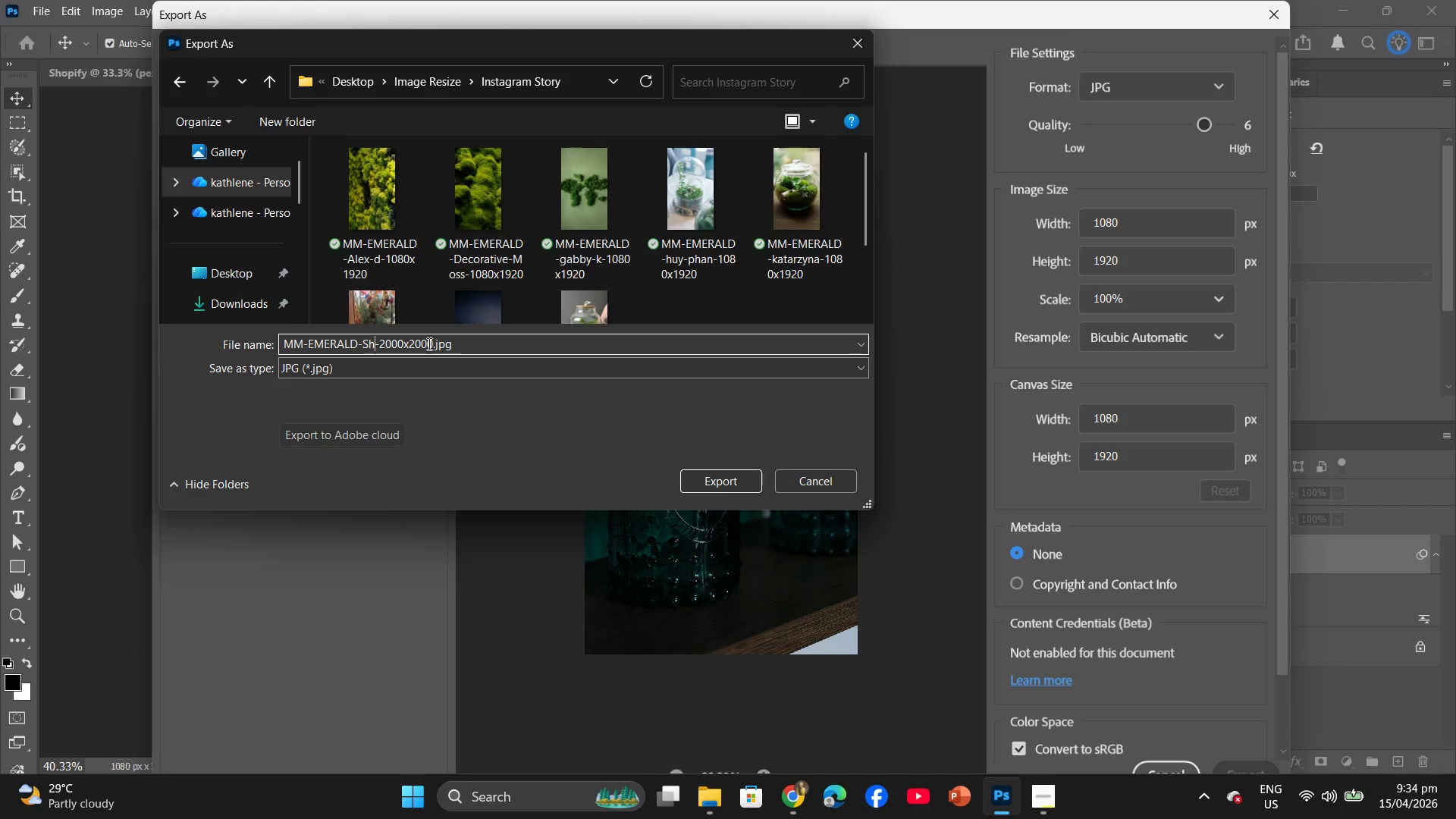 
key(Backspace)
key(Backspace)
type(glass-vase)
 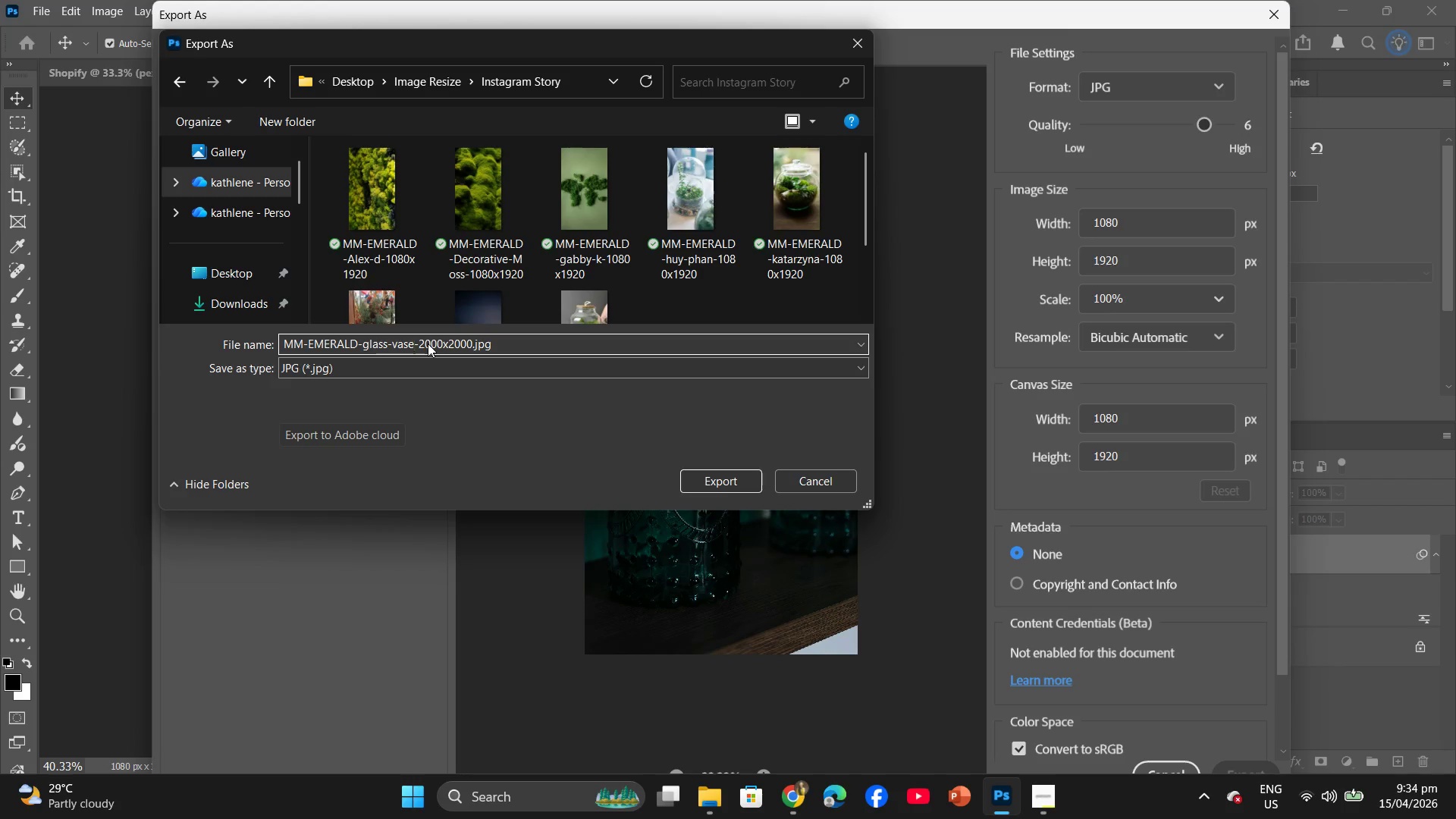 
key(ArrowRight)
 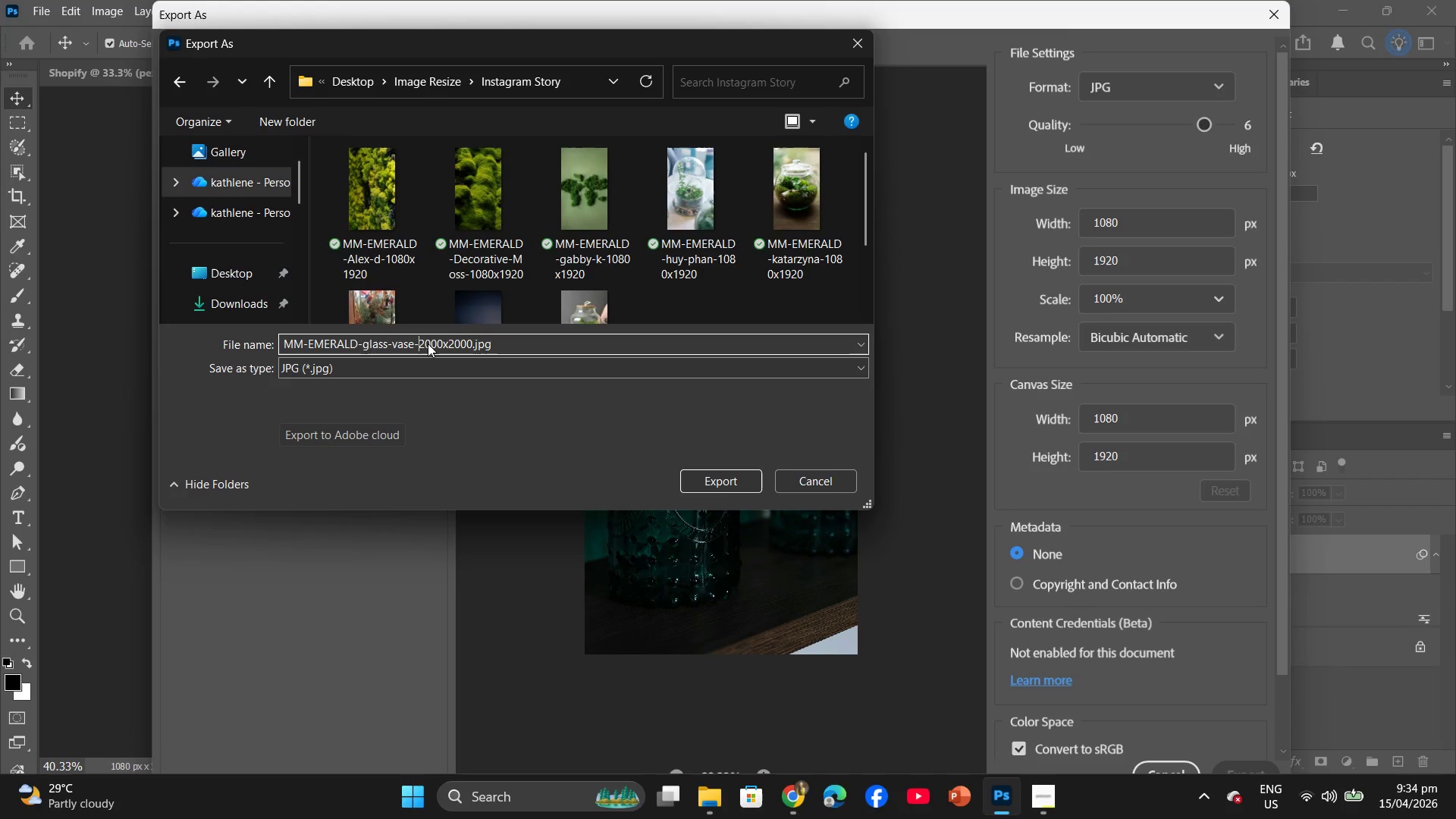 
key(ArrowRight)
 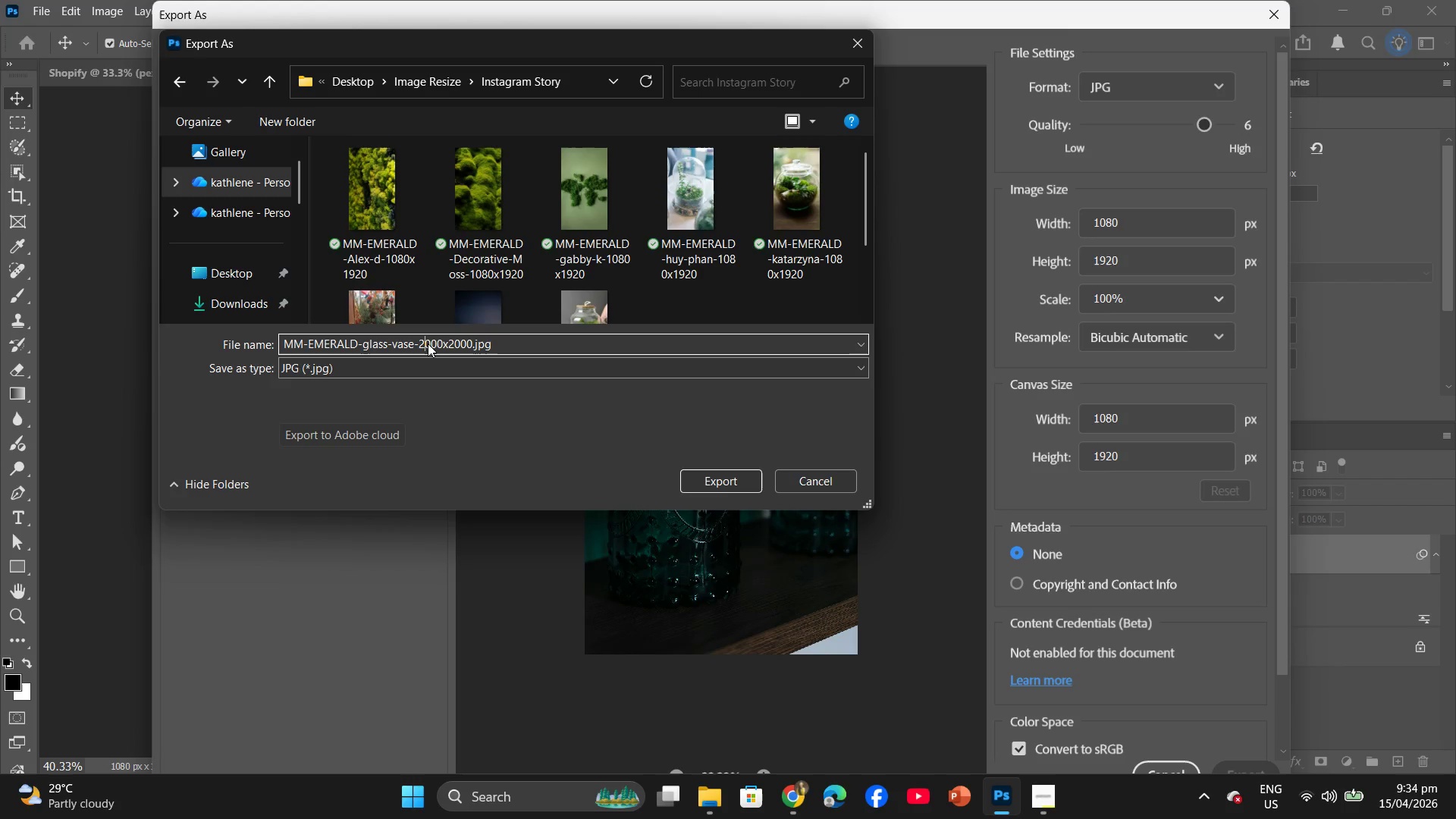 
key(ArrowRight)
 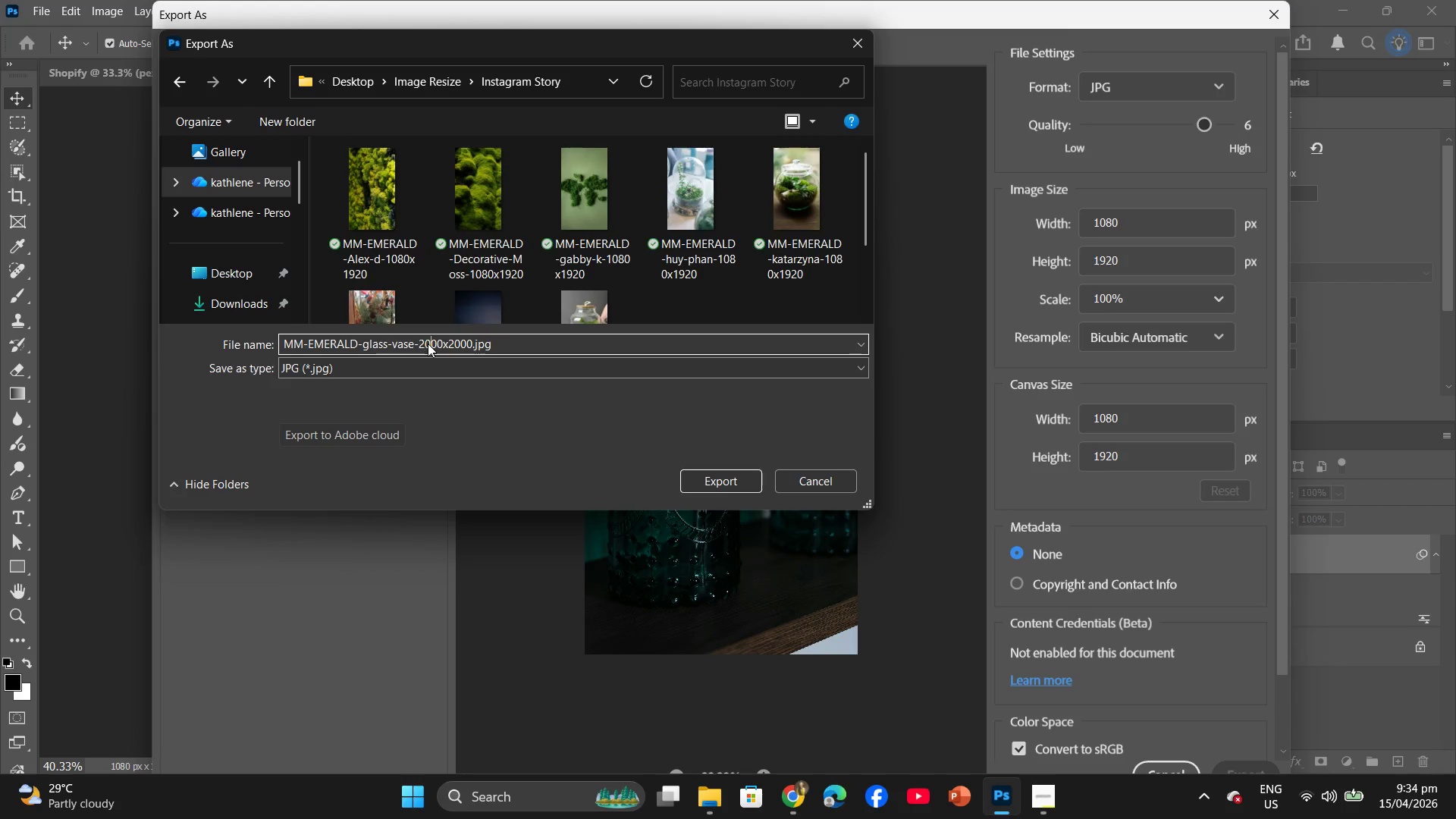 
key(ArrowRight)
 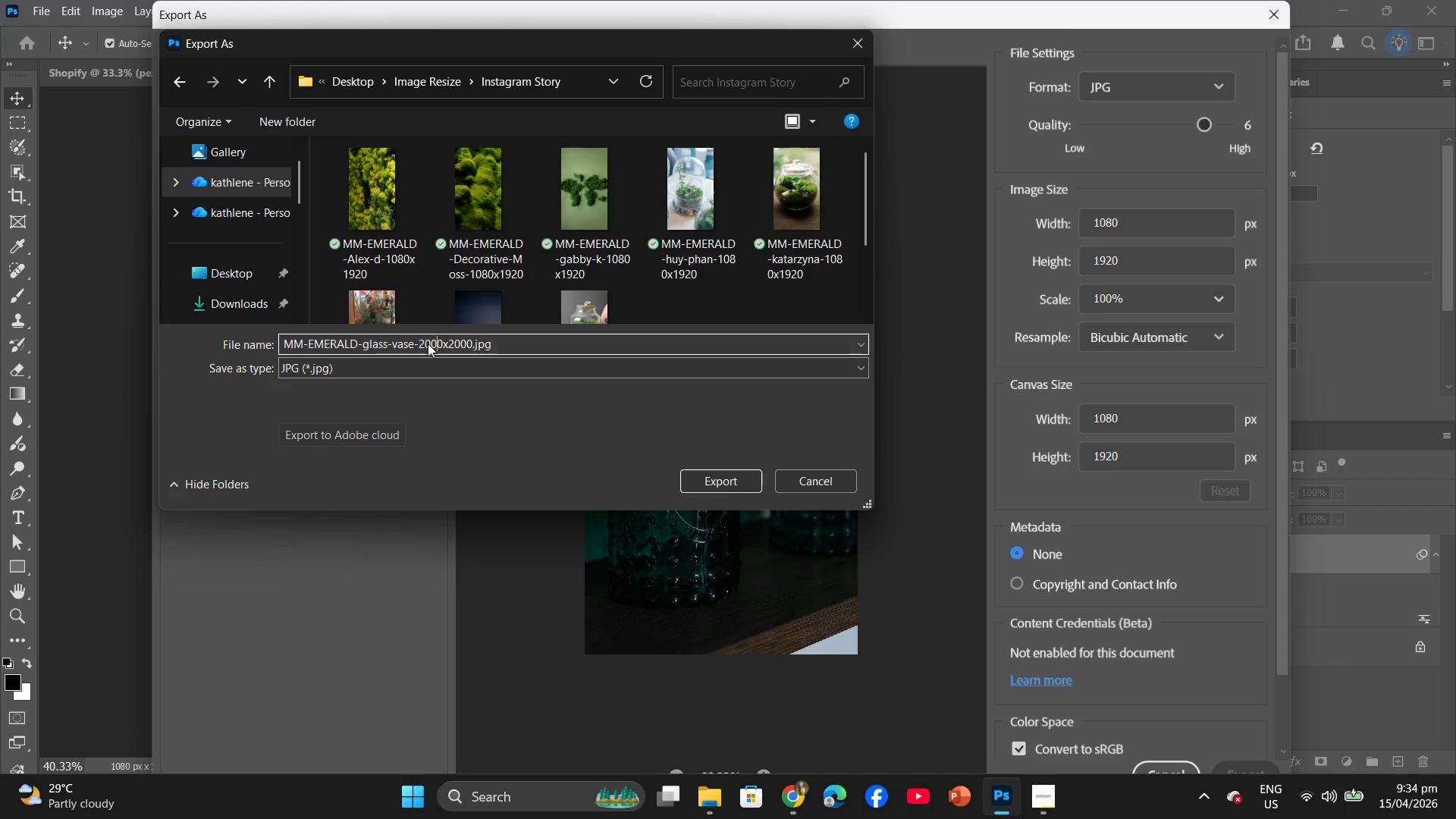 
key(ArrowRight)
 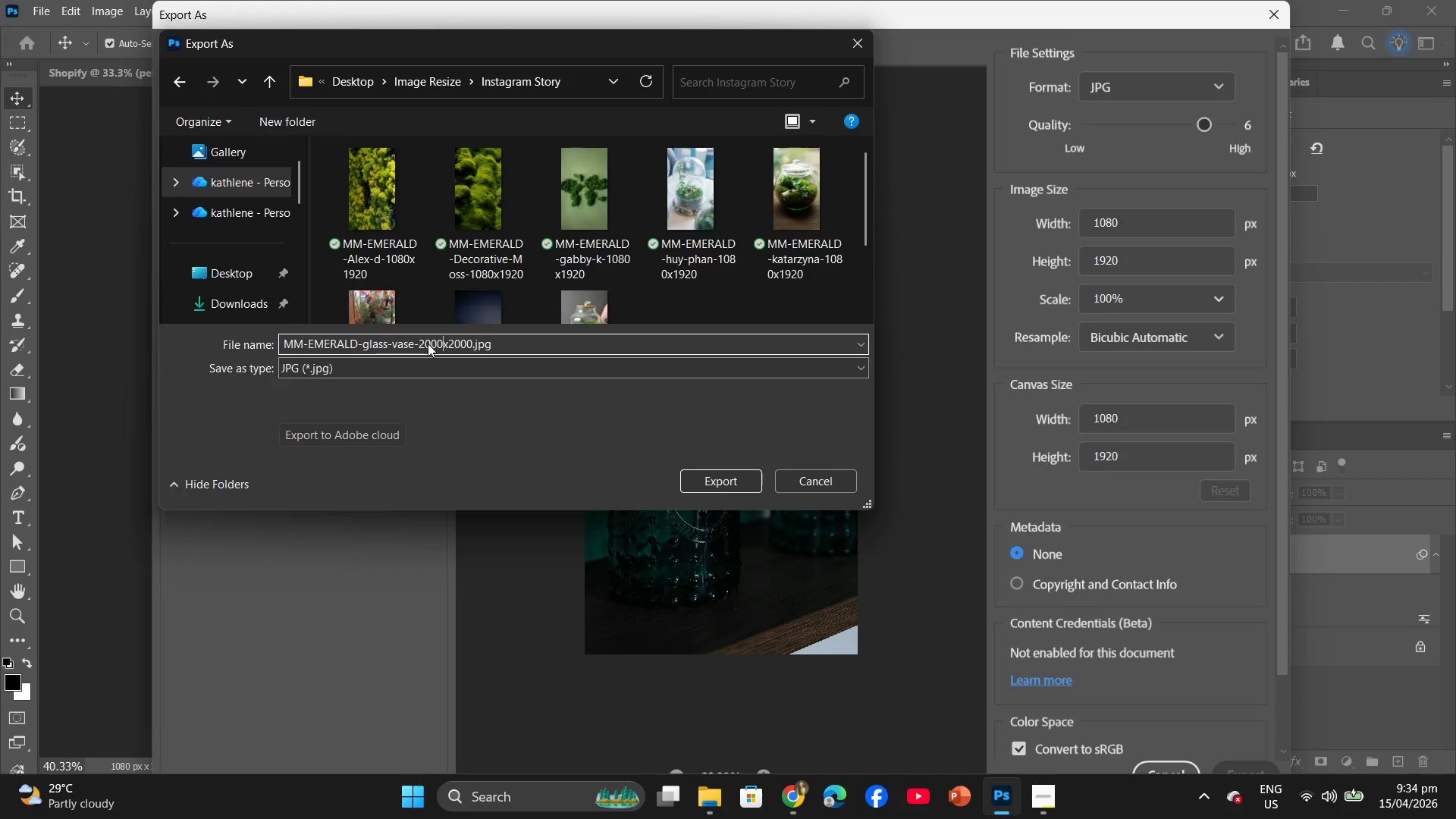 
key(ArrowRight)
 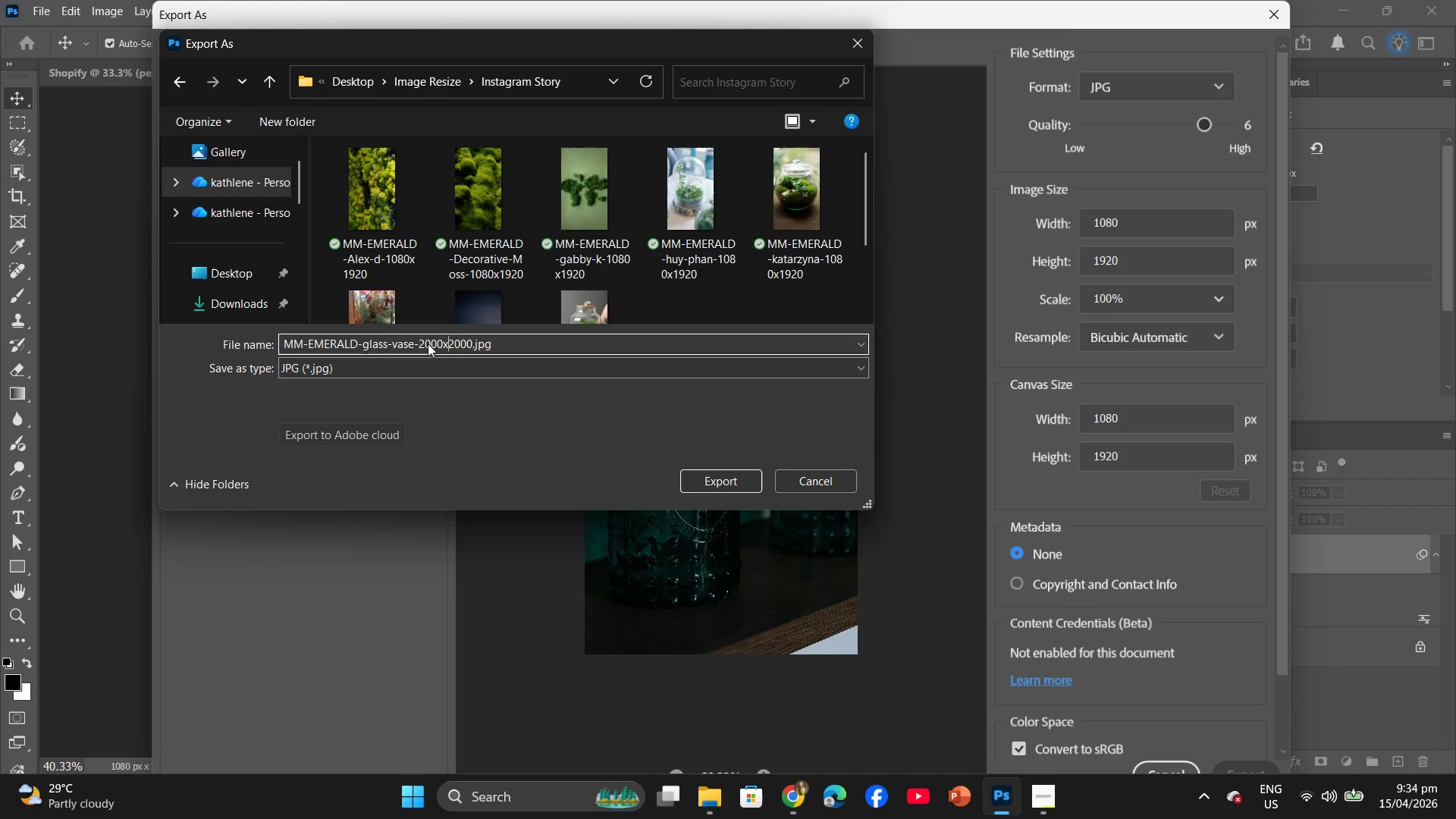 
key(ArrowRight)
 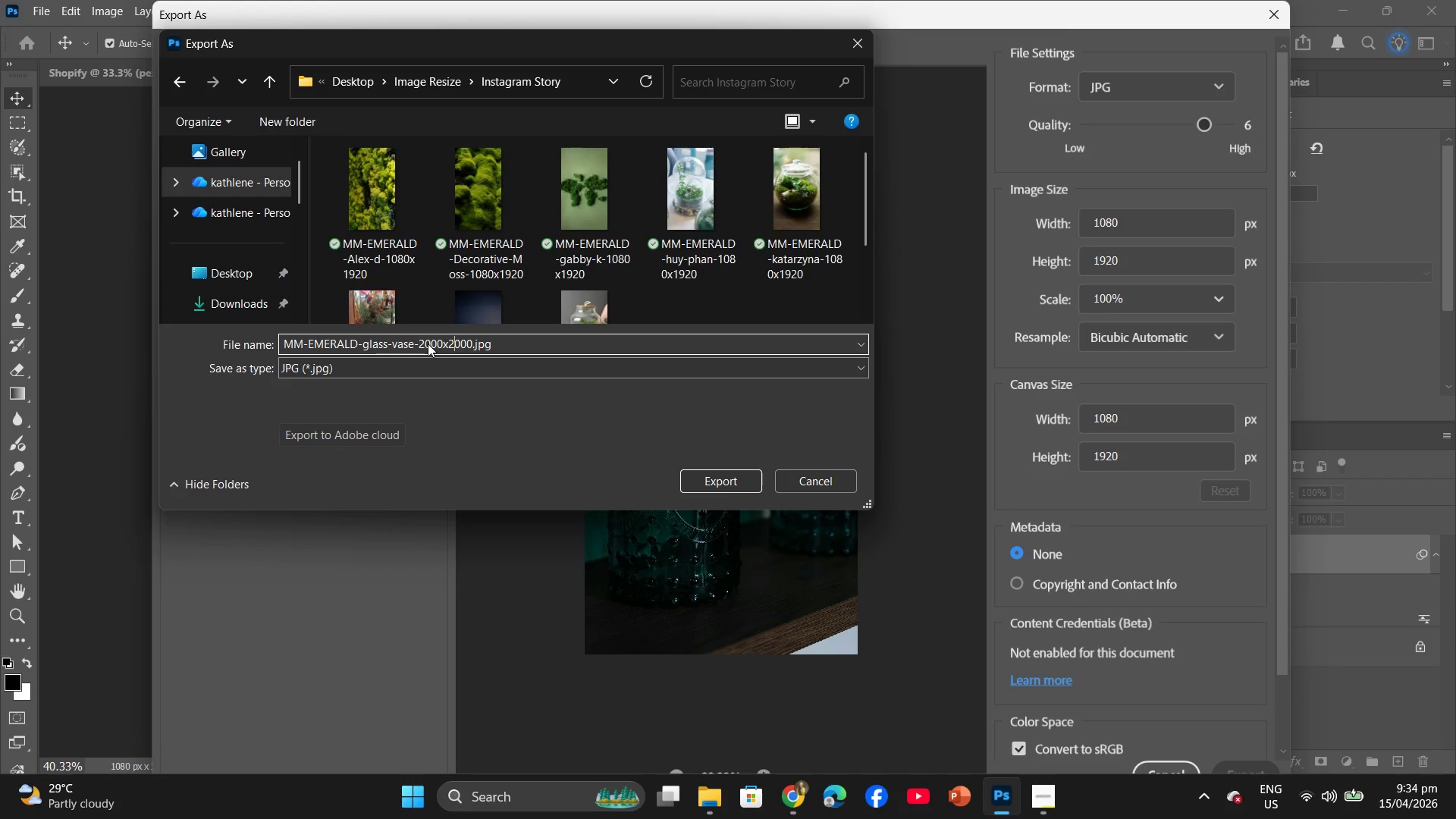 
key(ArrowRight)
 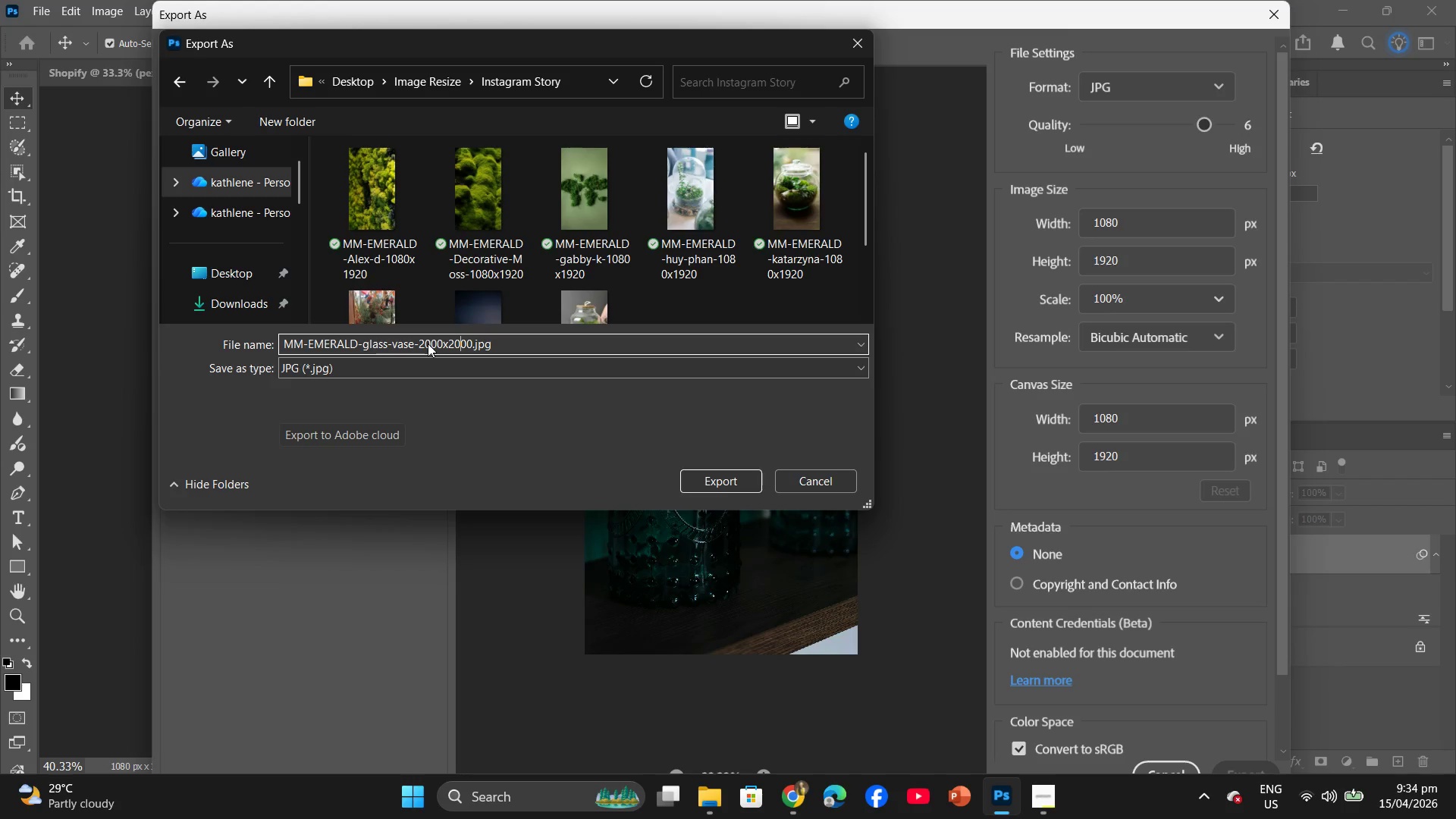 
key(ArrowRight)
 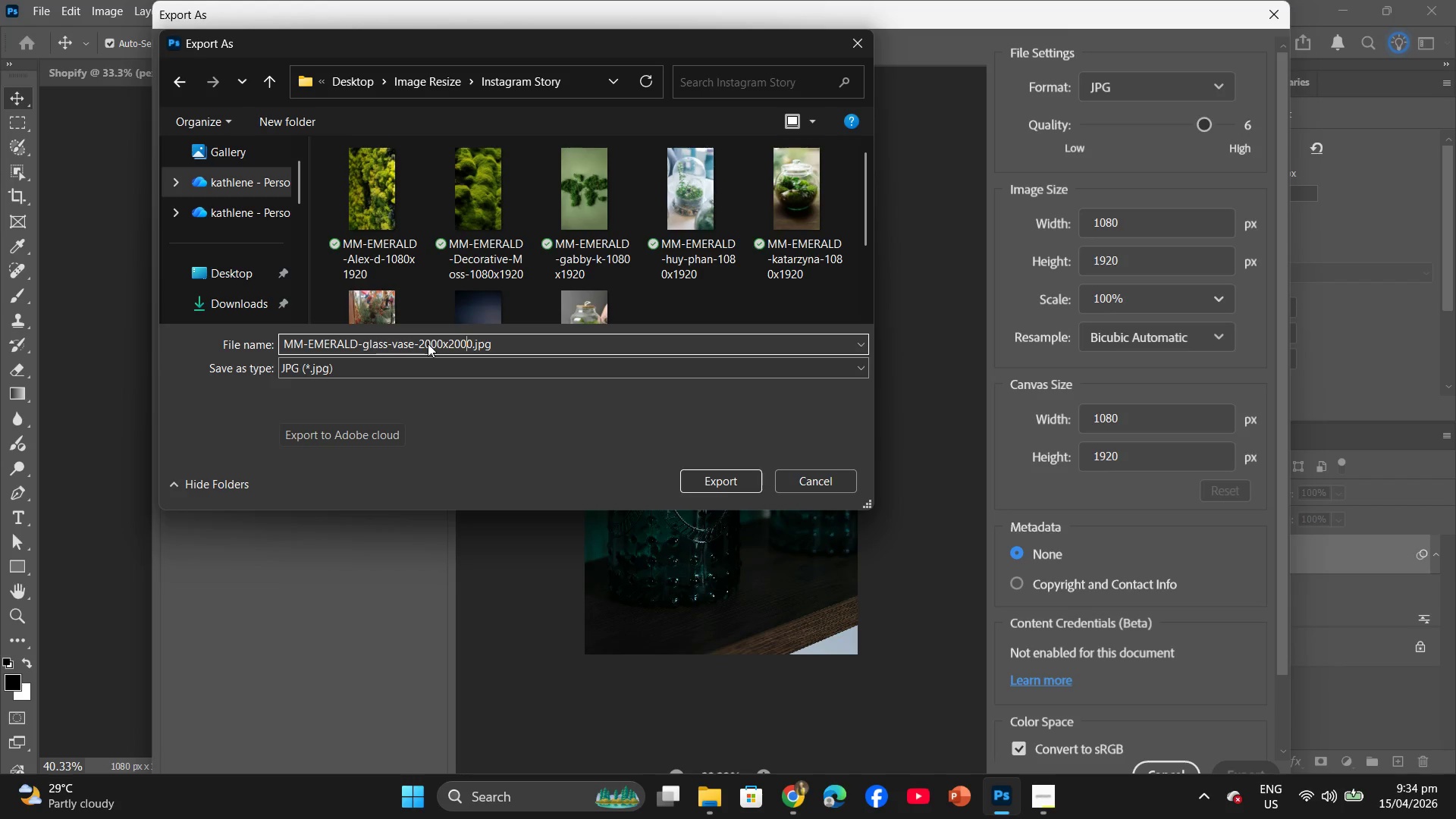 
key(ArrowRight)
 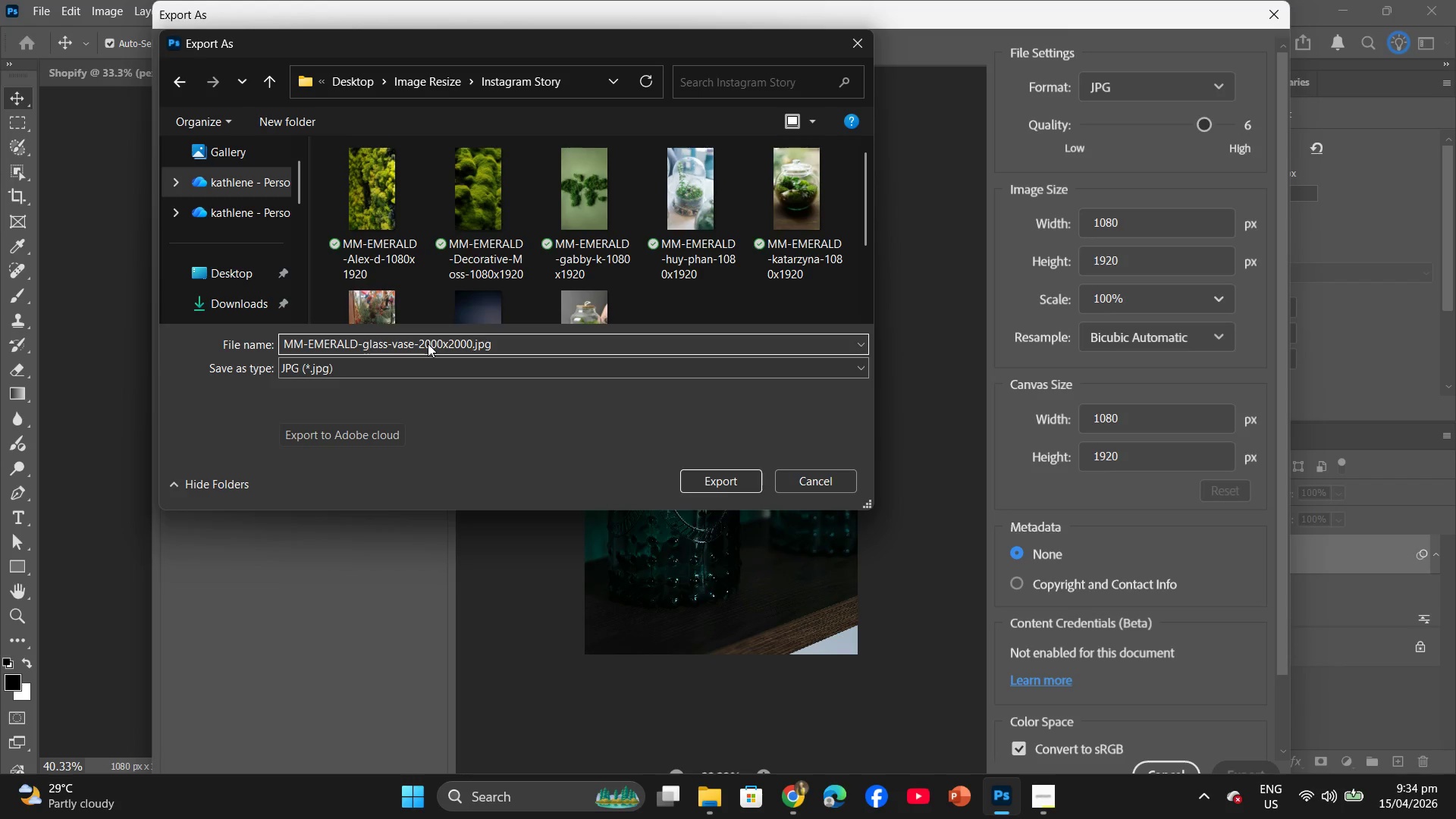 
key(Backspace)
key(Backspace)
key(Backspace)
key(Backspace)
key(Backspace)
key(Backspace)
key(Backspace)
key(Backspace)
key(Backspace)
type(1080x1920)
 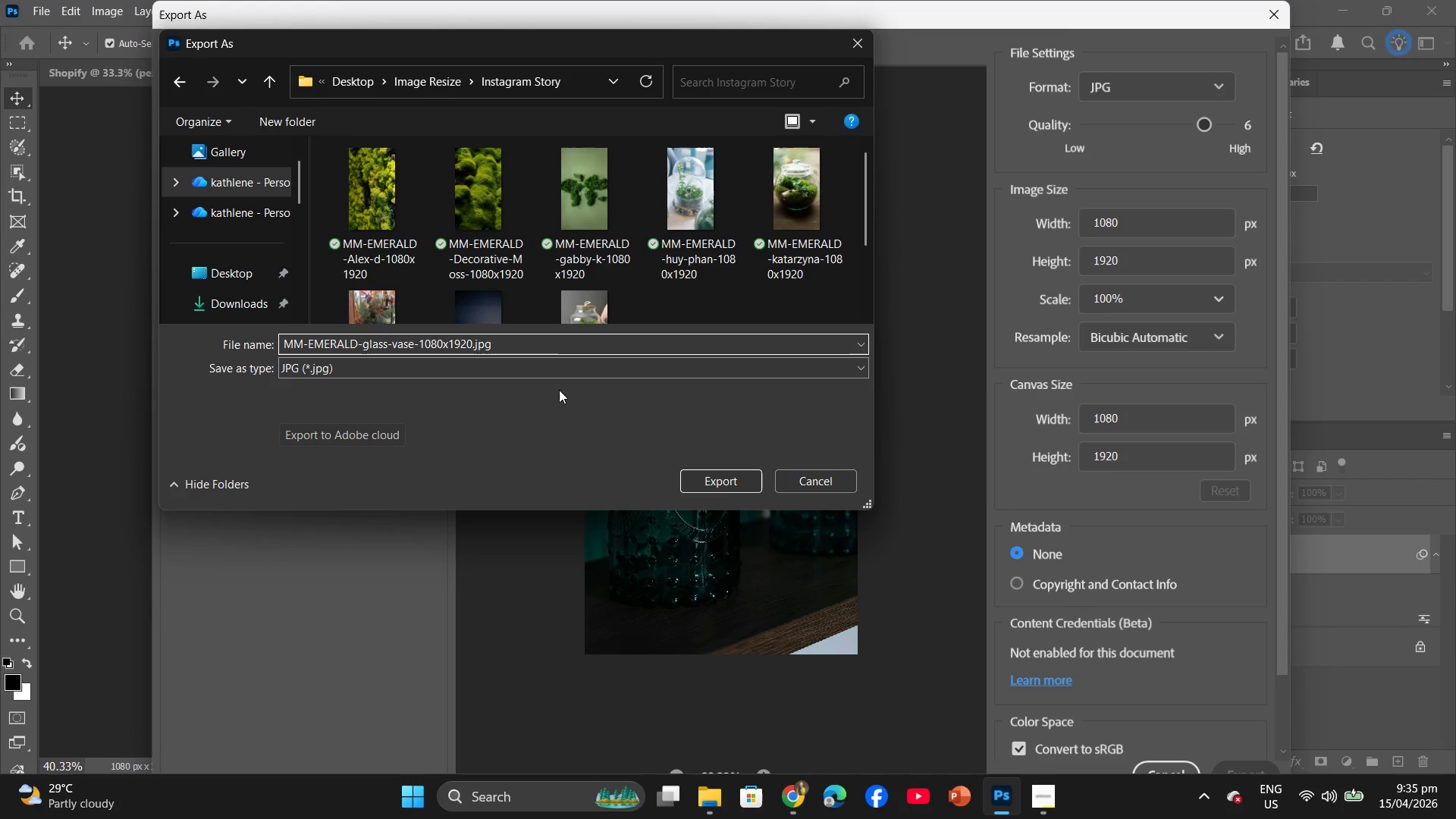 
left_click([696, 485])
 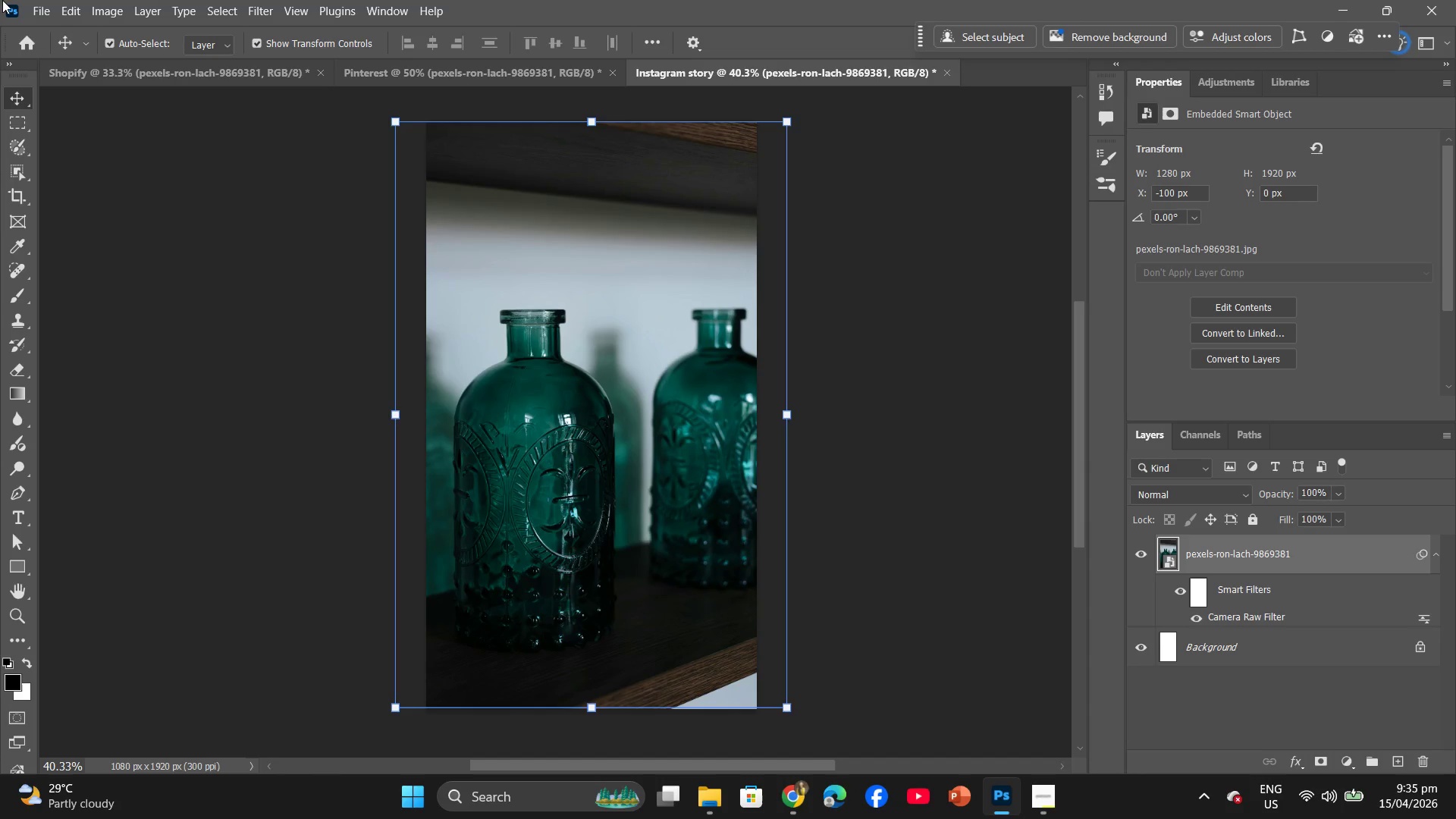 
wait(5.83)
 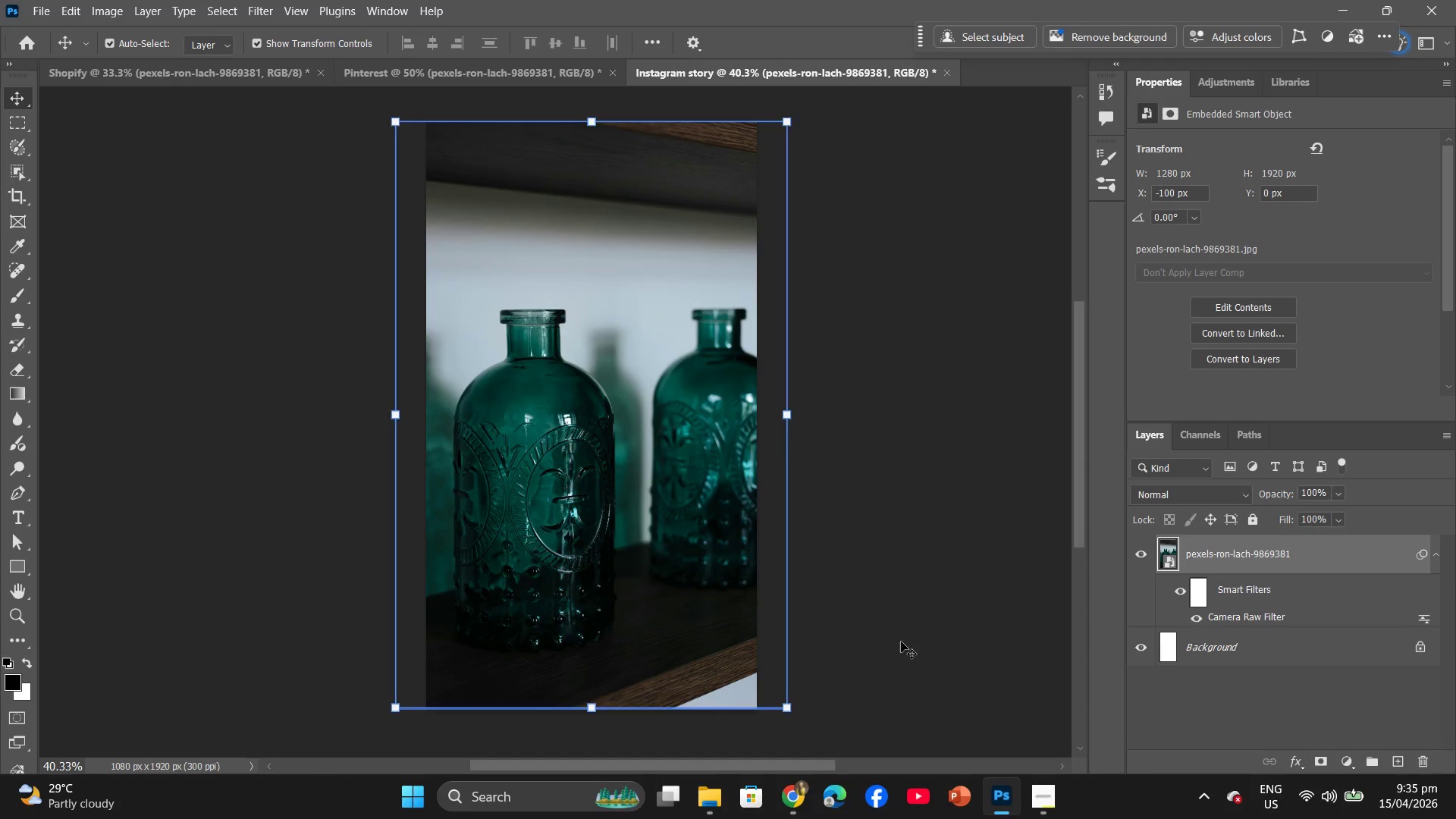 
mouse_move([809, 807])
 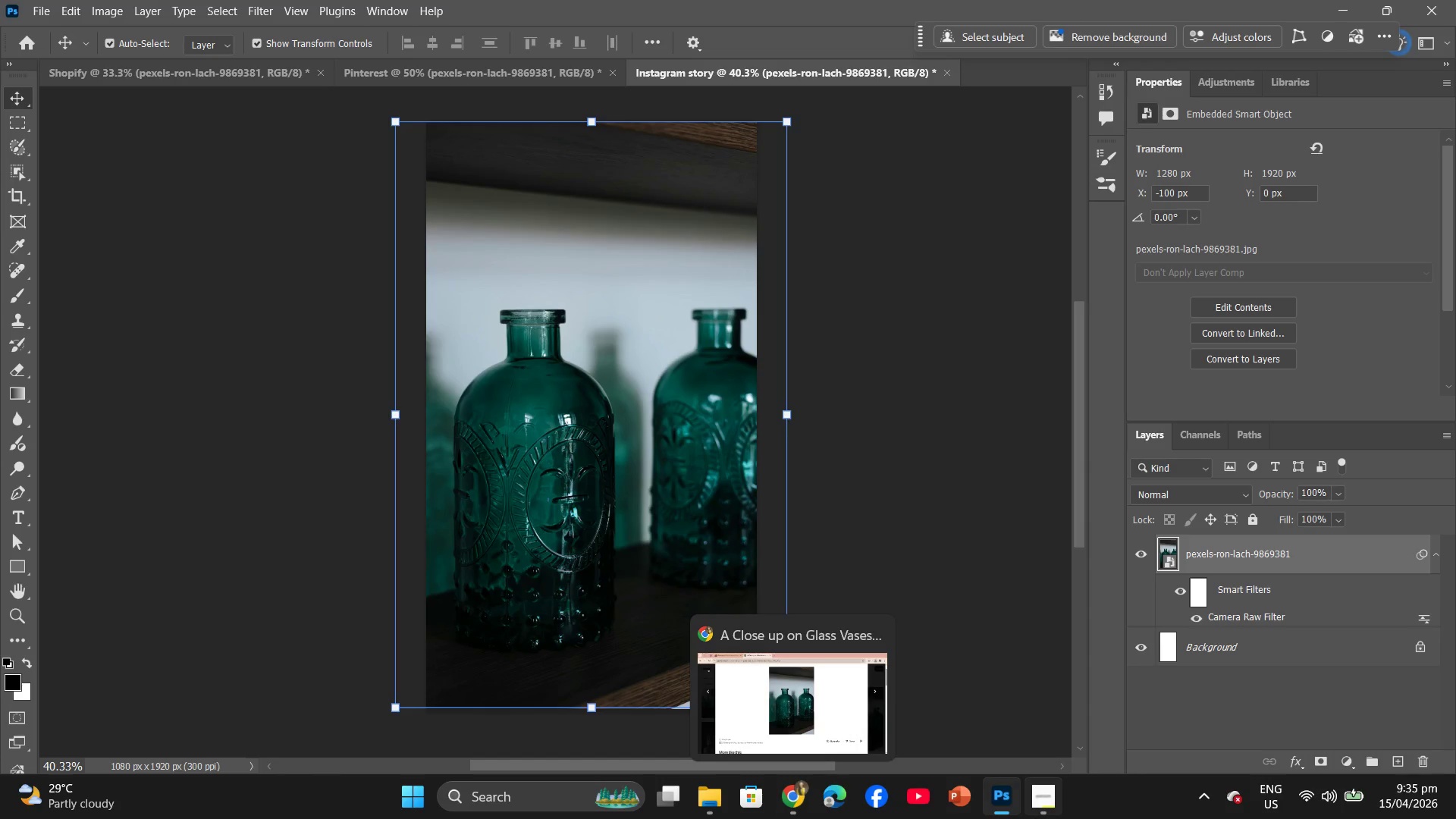 
mouse_move([1011, 784])
 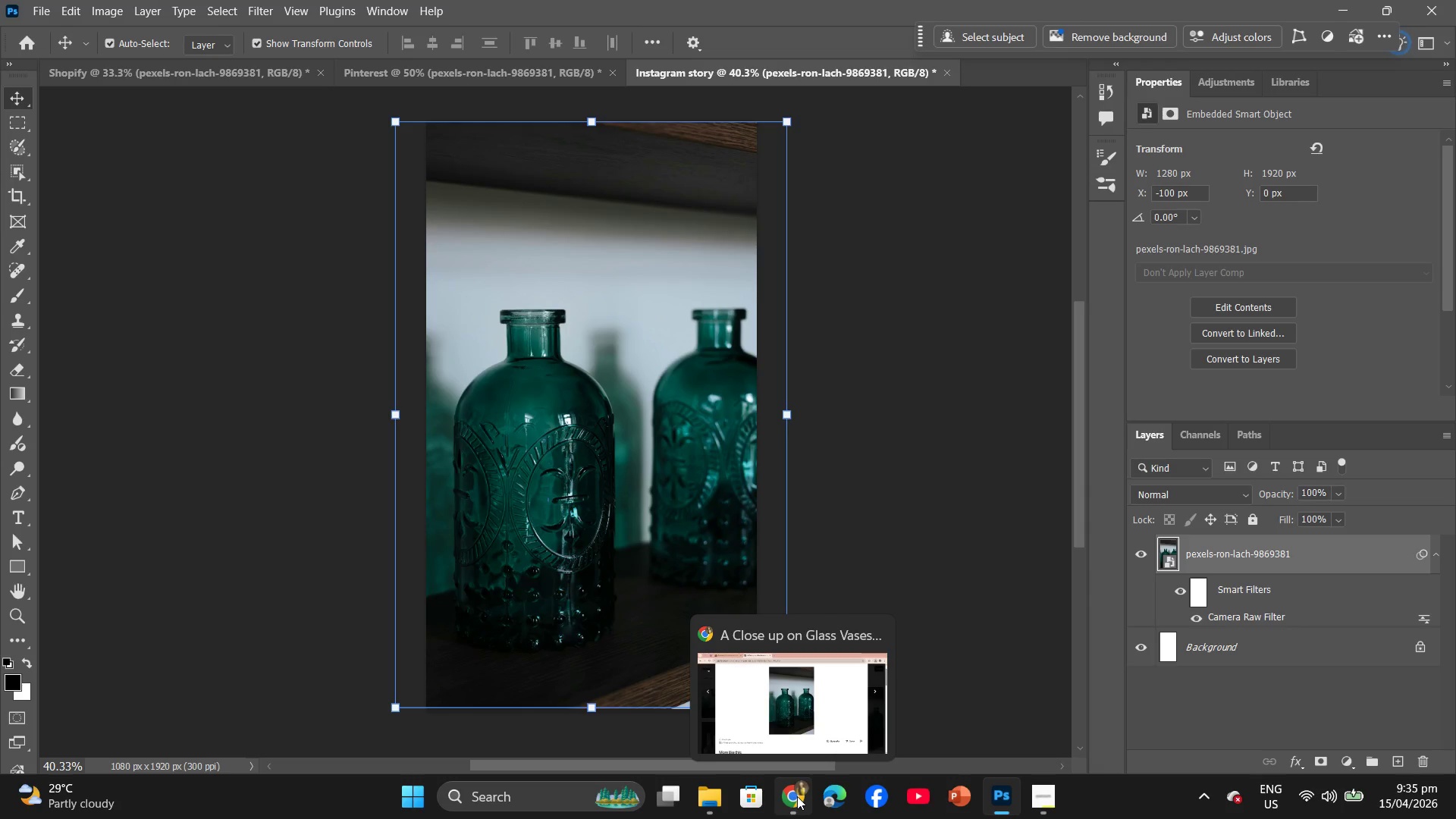 
wait(6.3)
 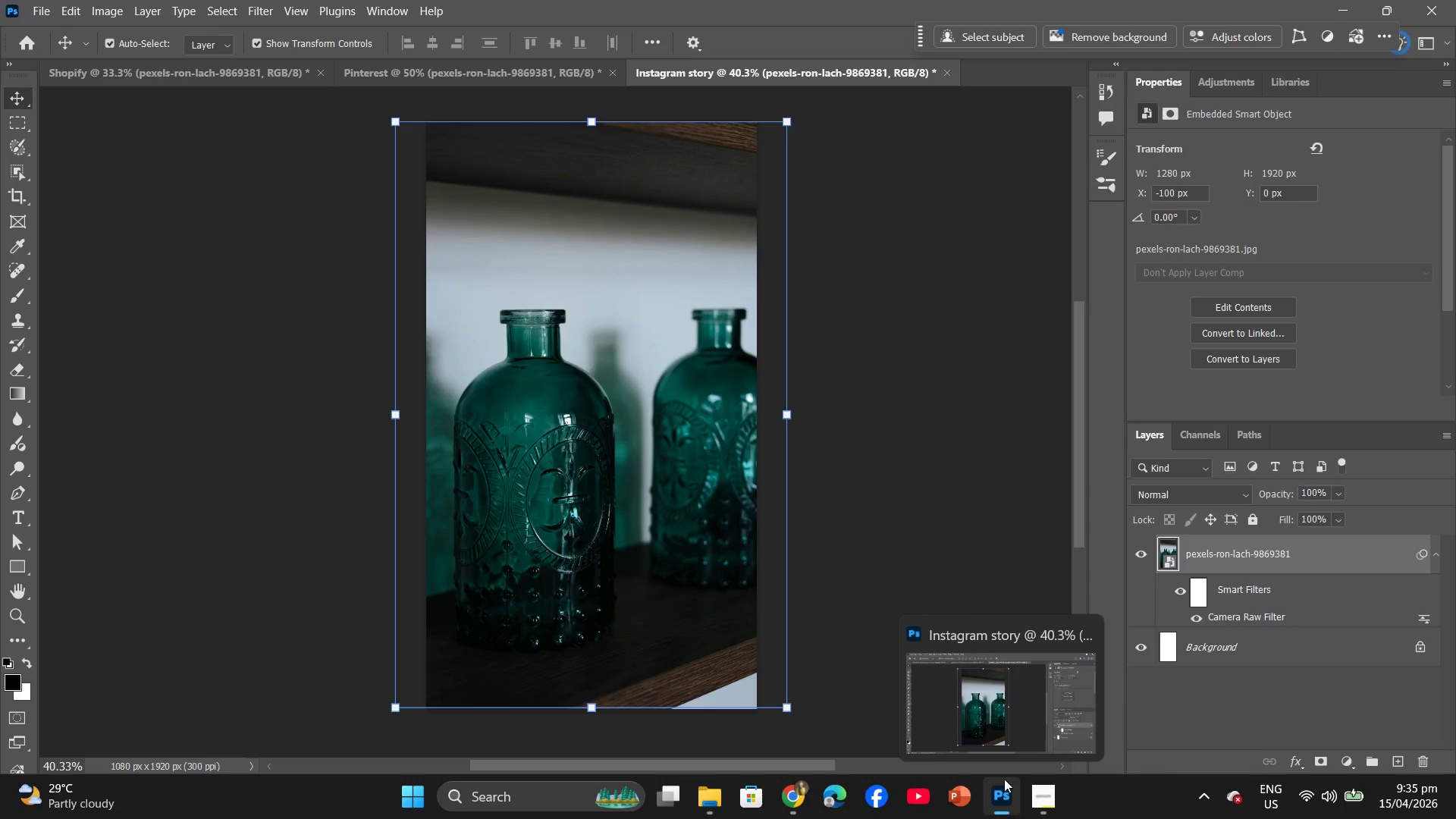 
left_click([721, 814])
 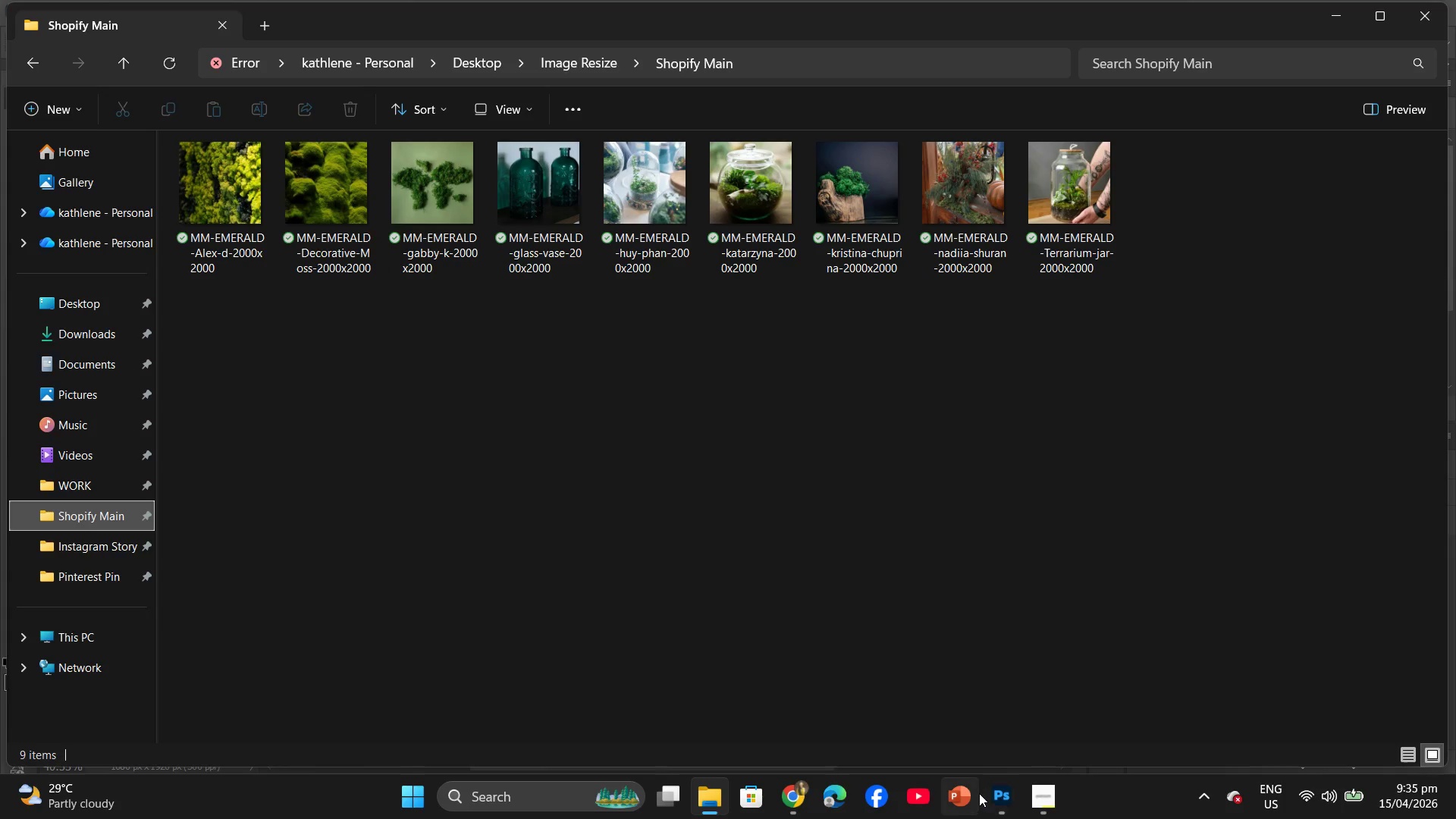 
wait(7.75)
 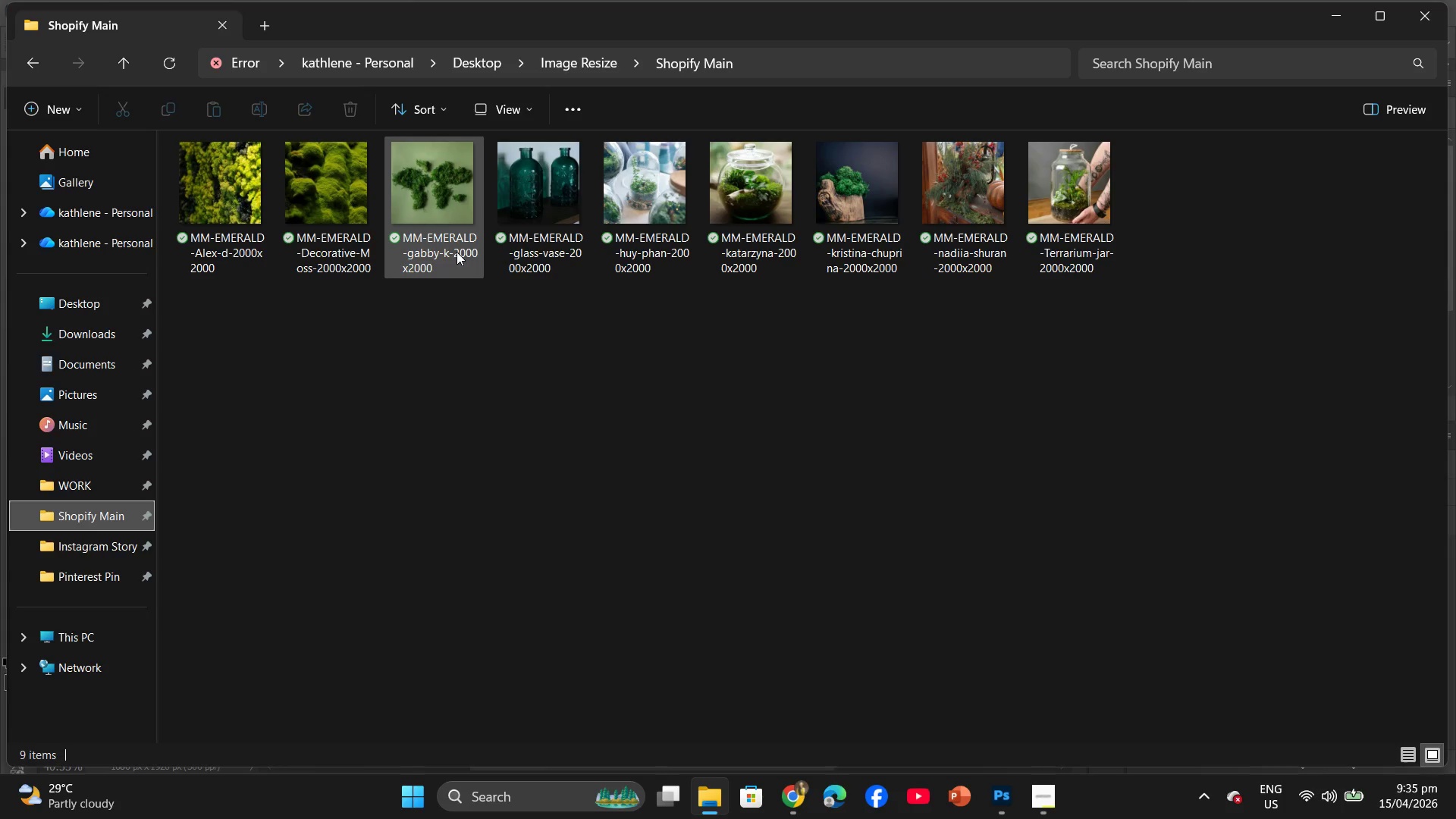 
left_click([798, 797])
 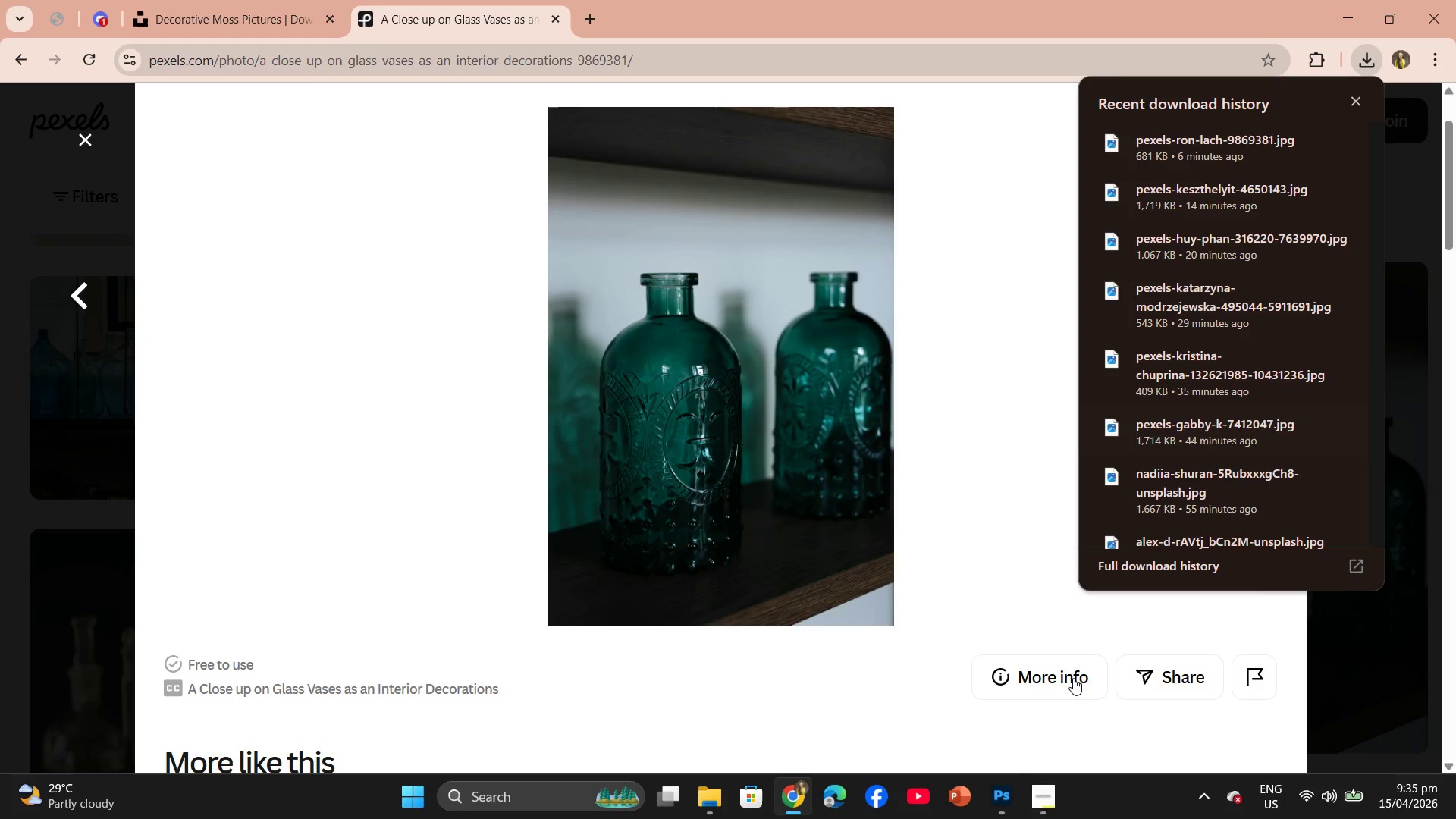 
left_click([996, 802])
 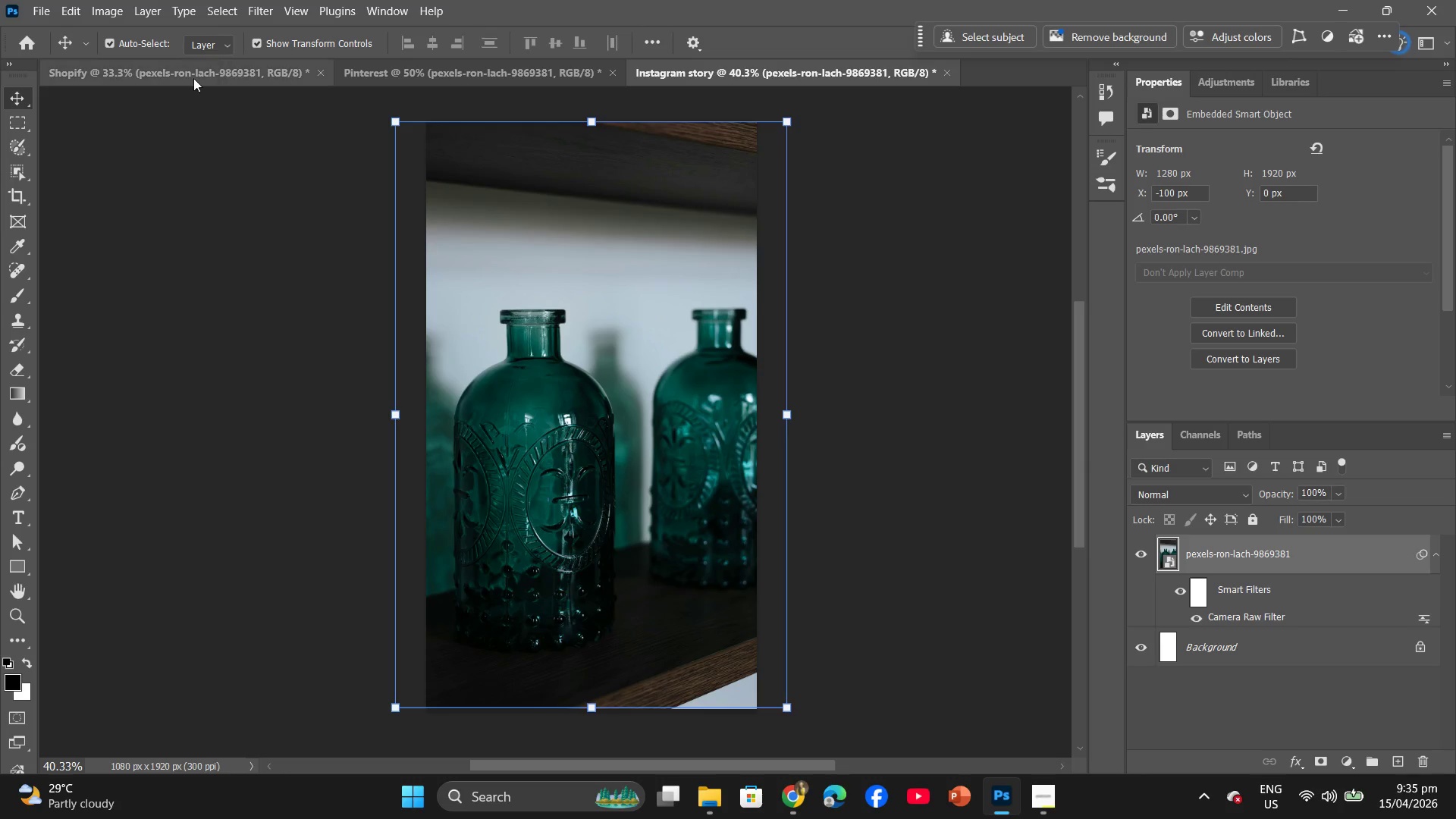 
left_click([199, 74])
 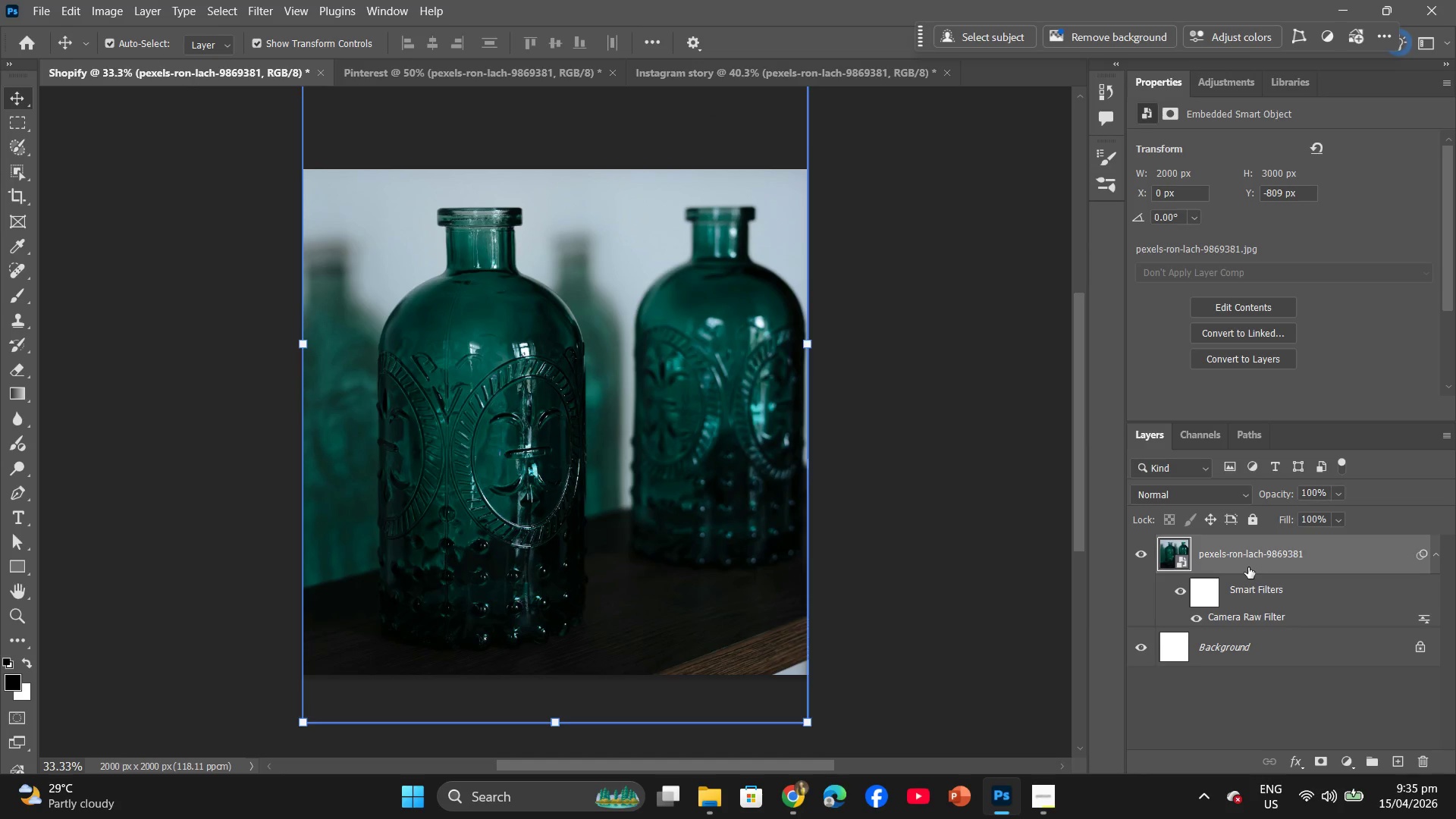 
right_click([1249, 558])
 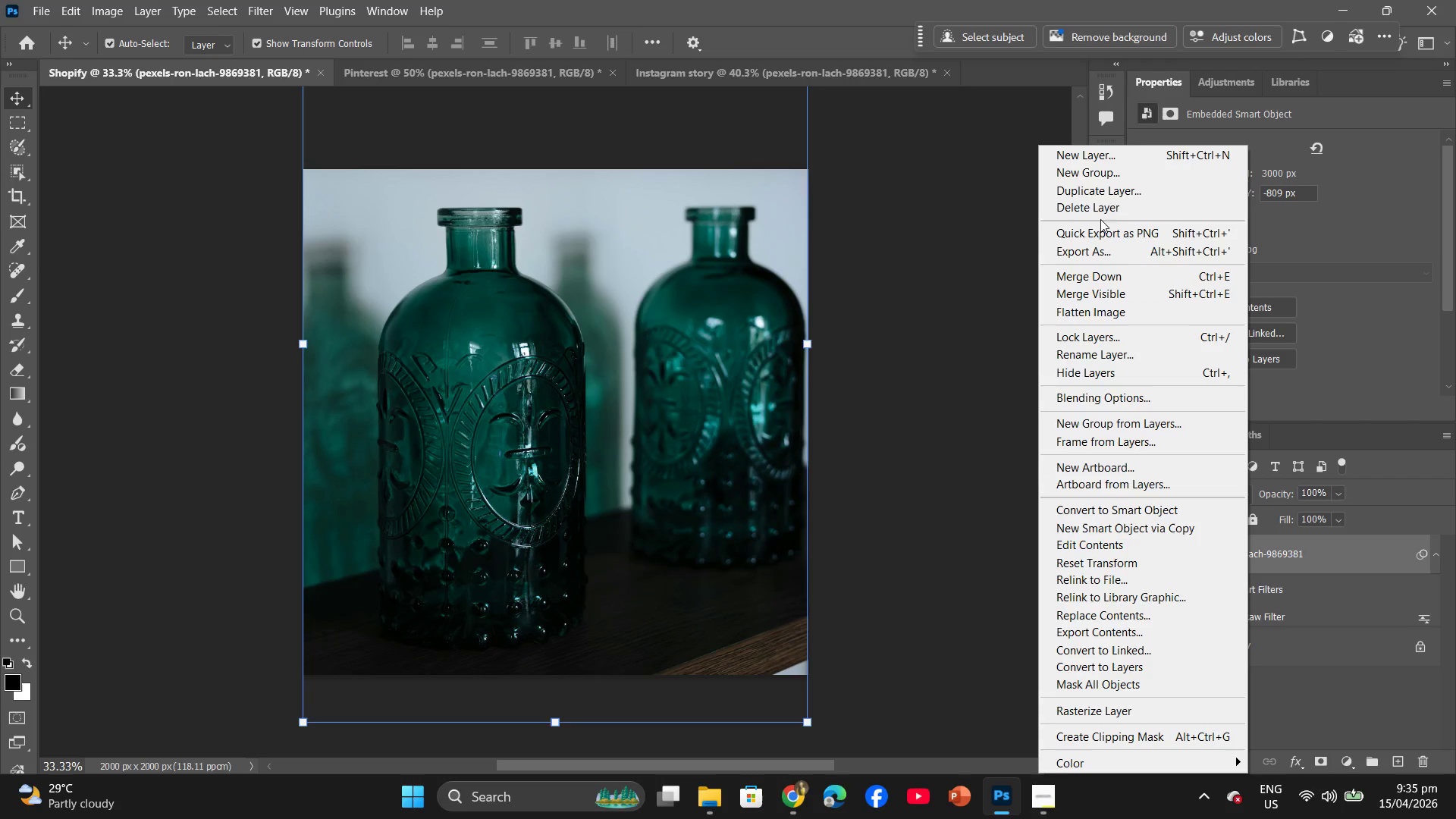 
left_click([1100, 213])
 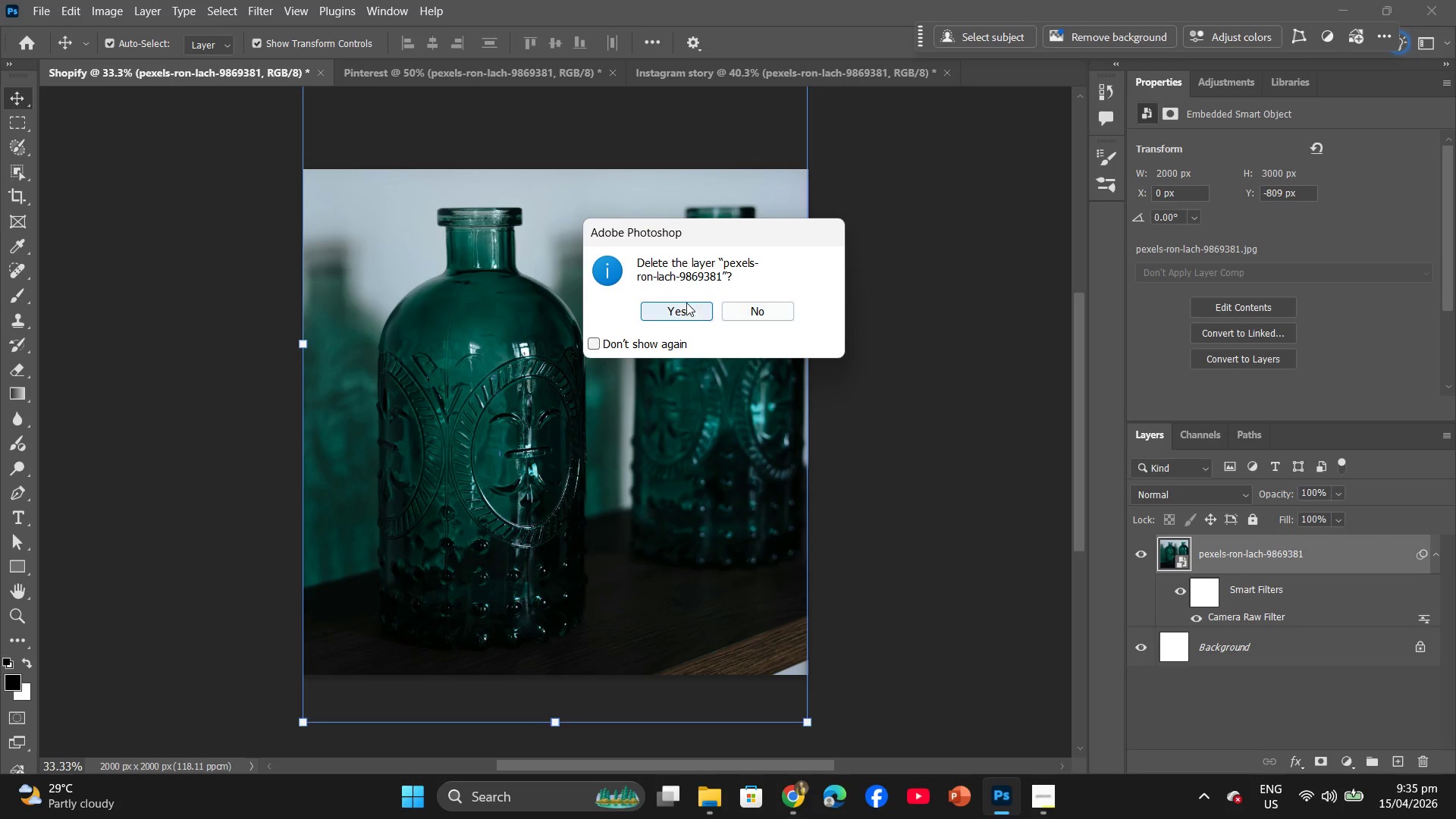 
left_click([683, 309])
 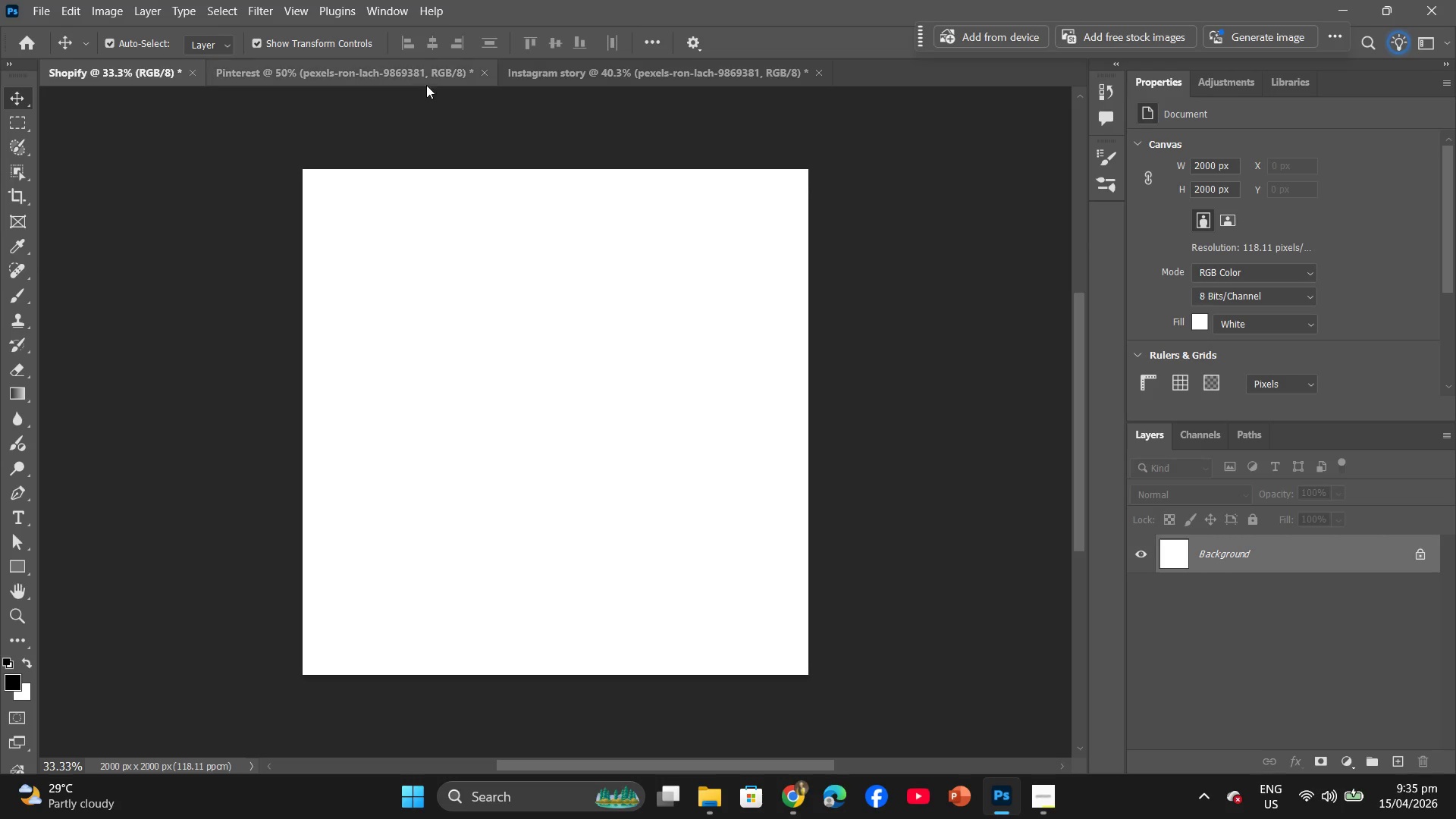 
left_click([426, 80])
 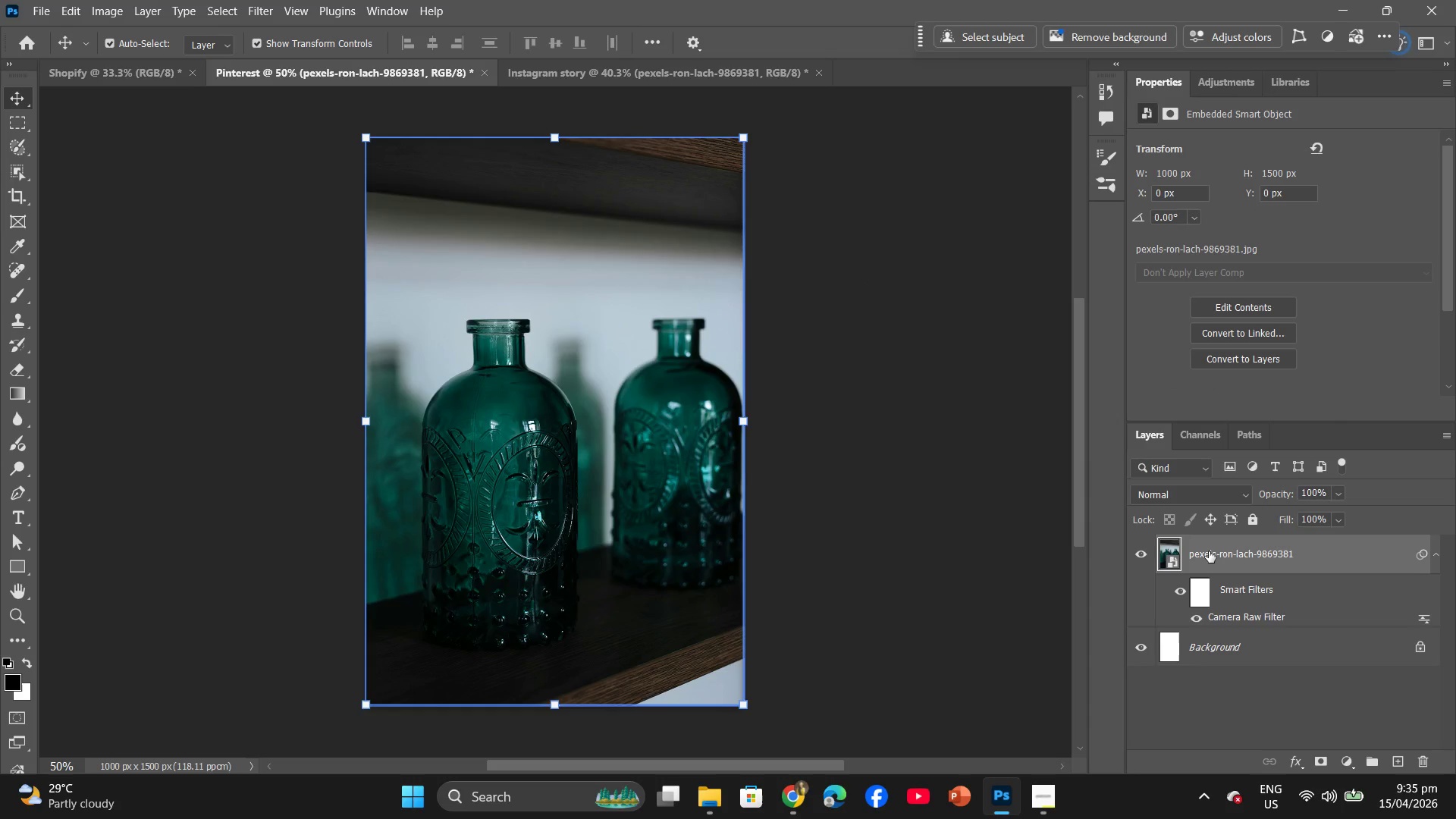 
right_click([1209, 551])
 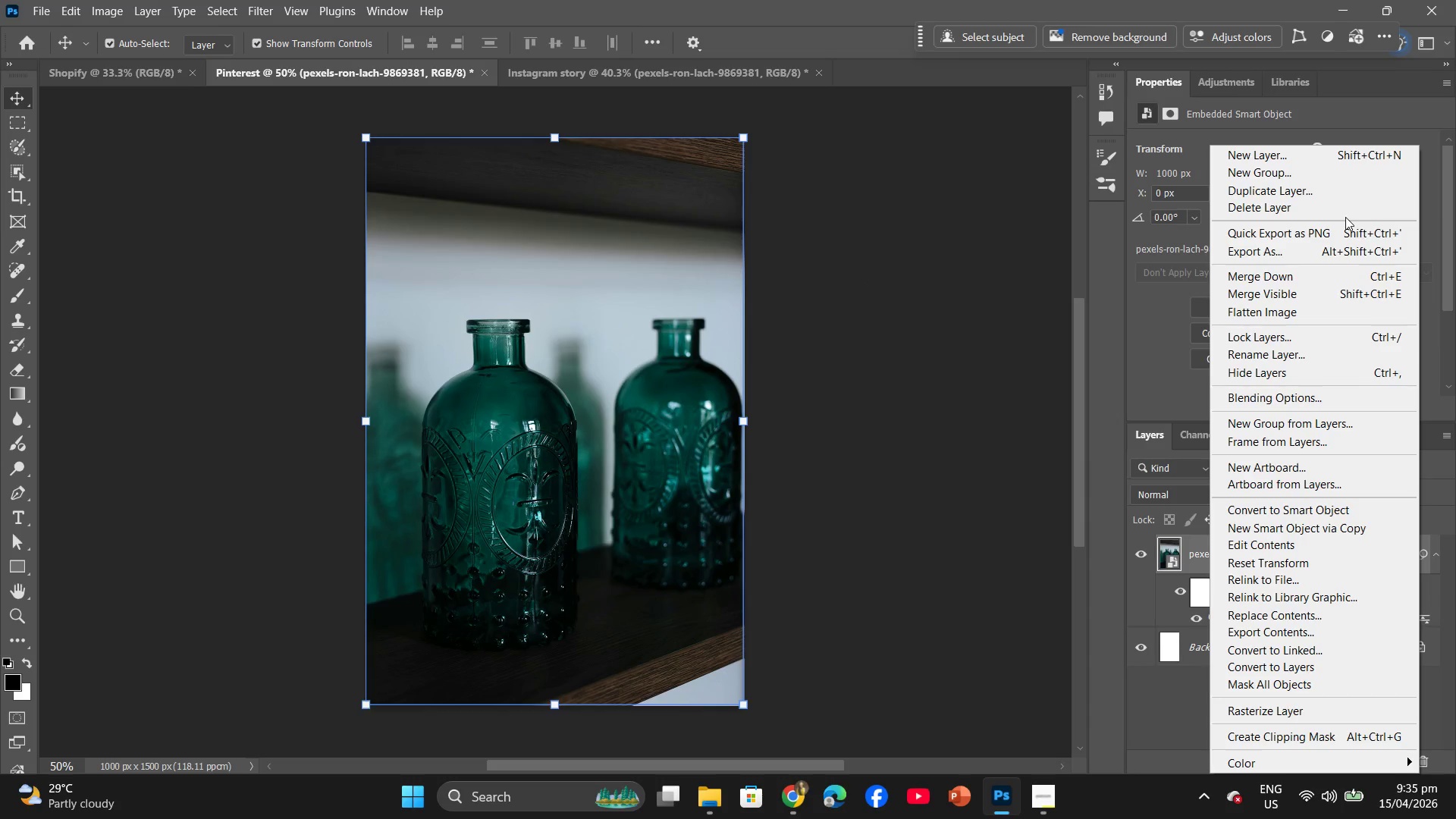 
double_click([1348, 210])
 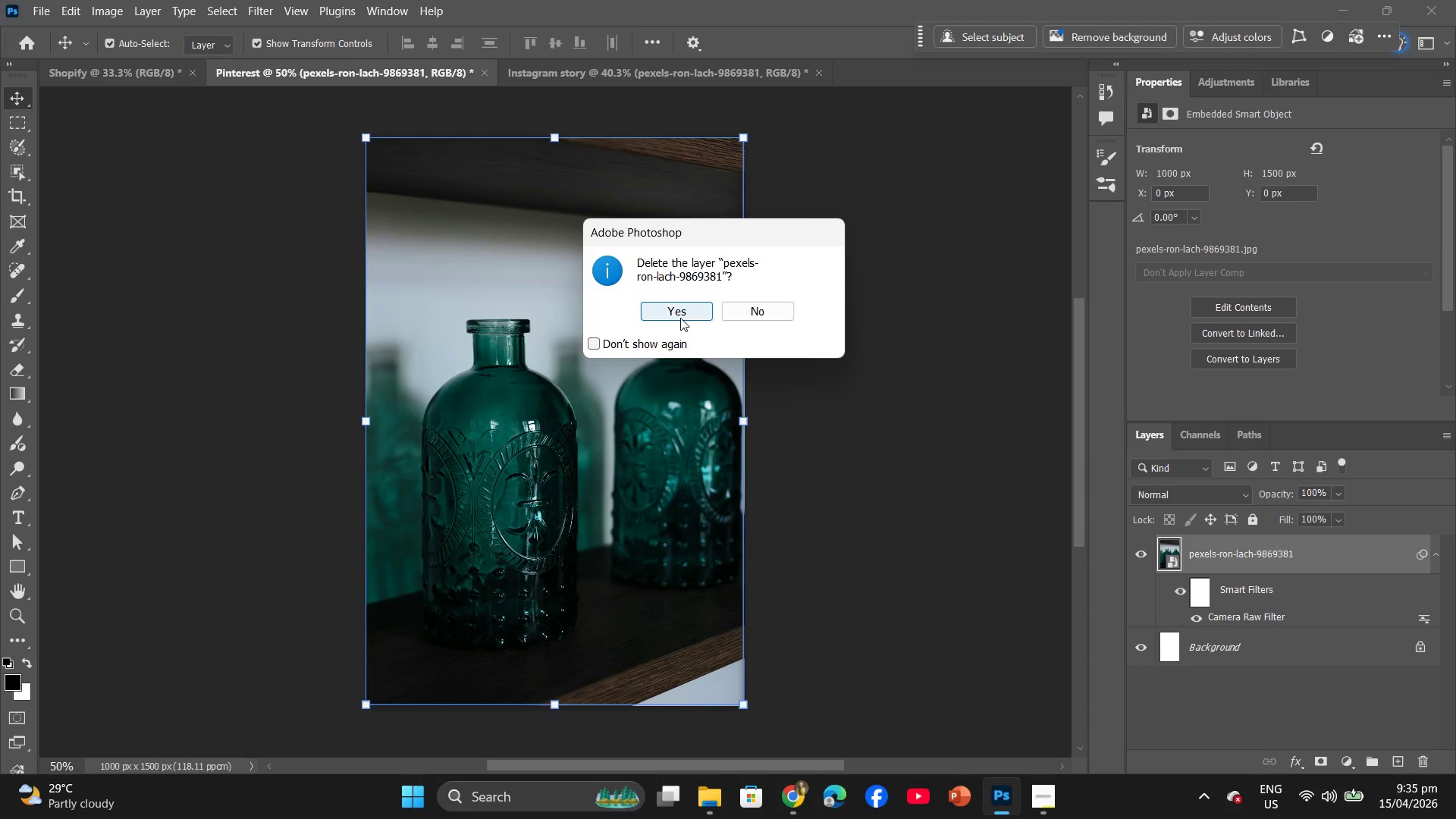 
left_click([681, 313])
 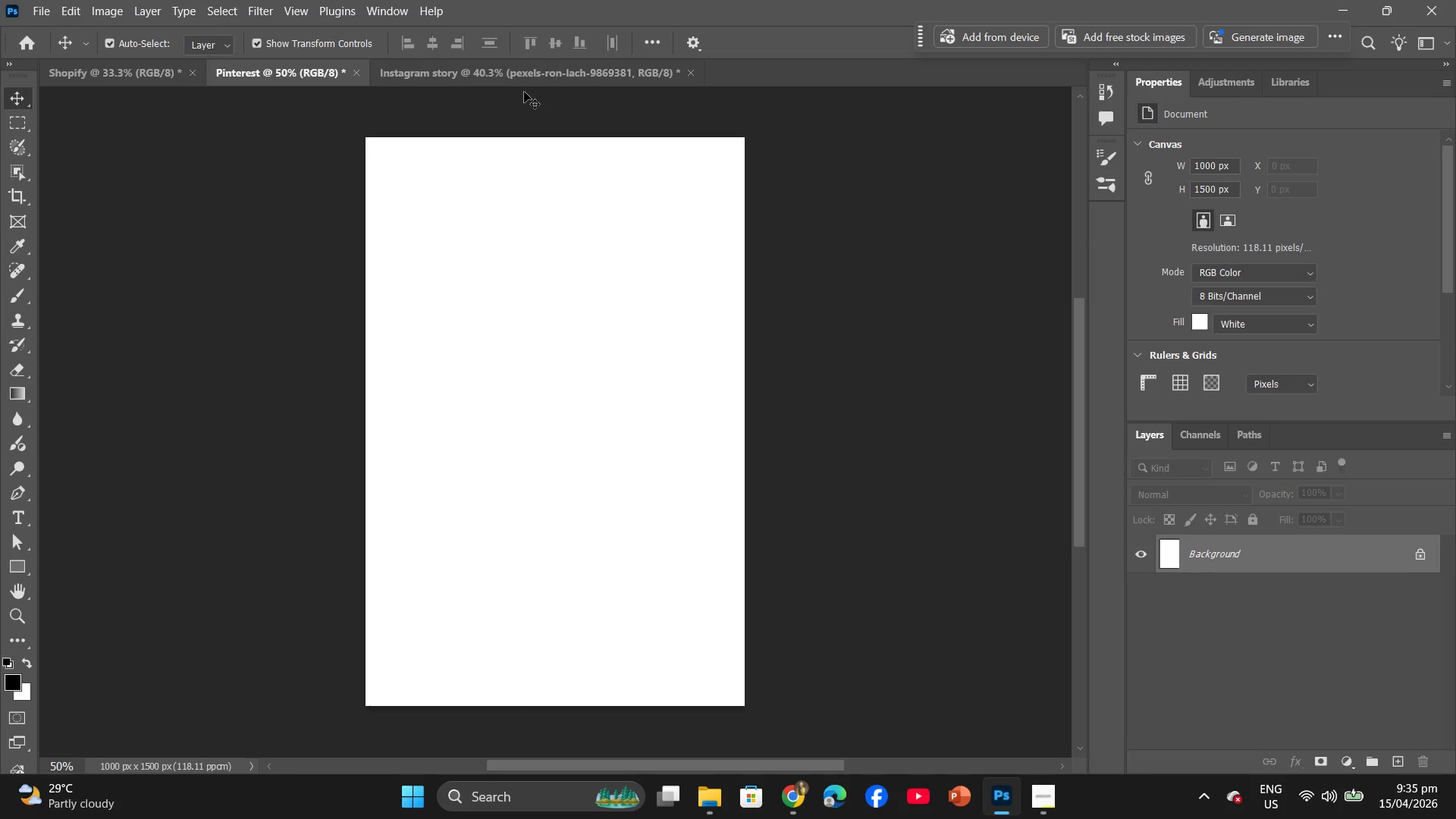 
left_click([537, 77])
 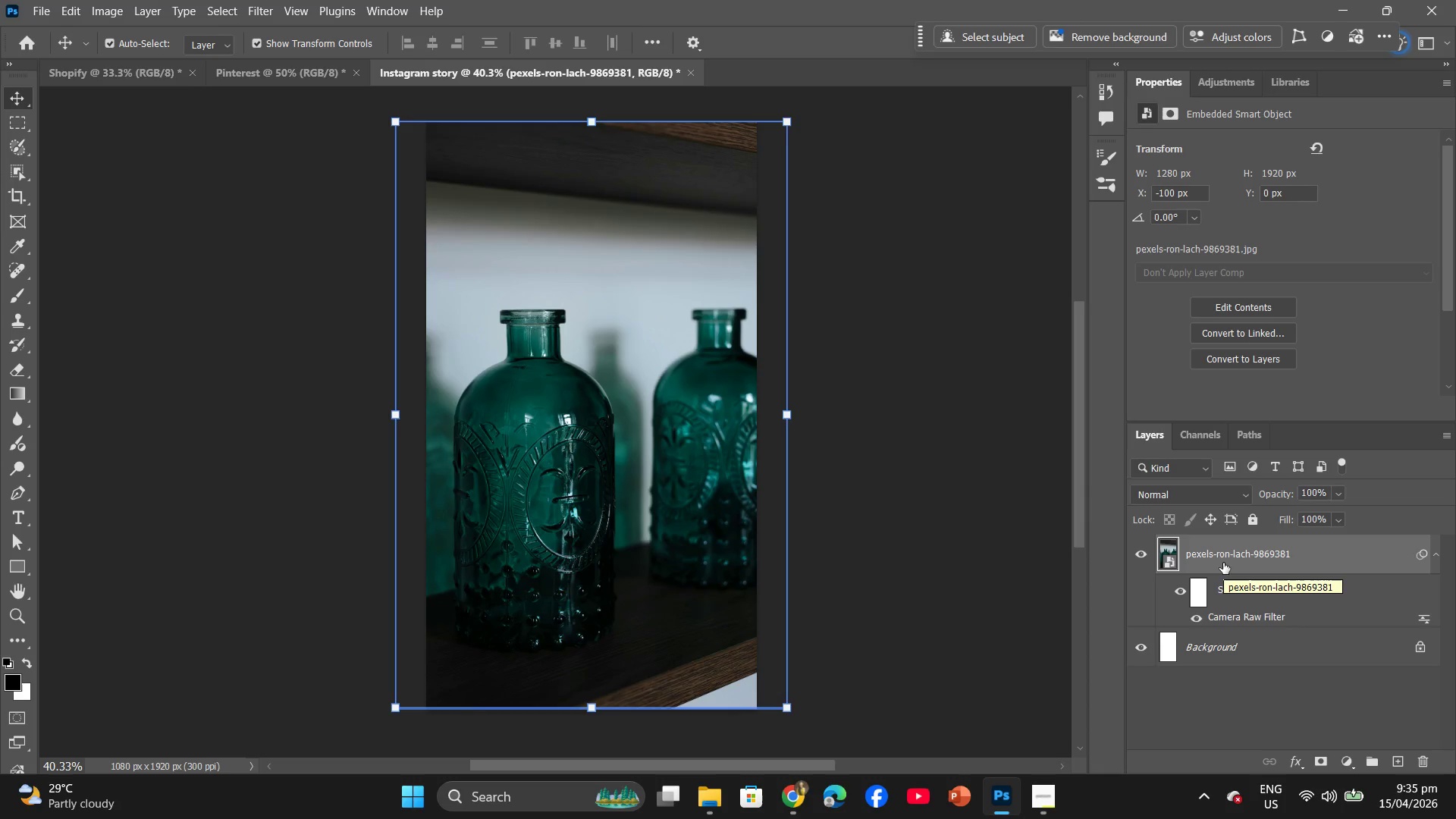 
wait(8.25)
 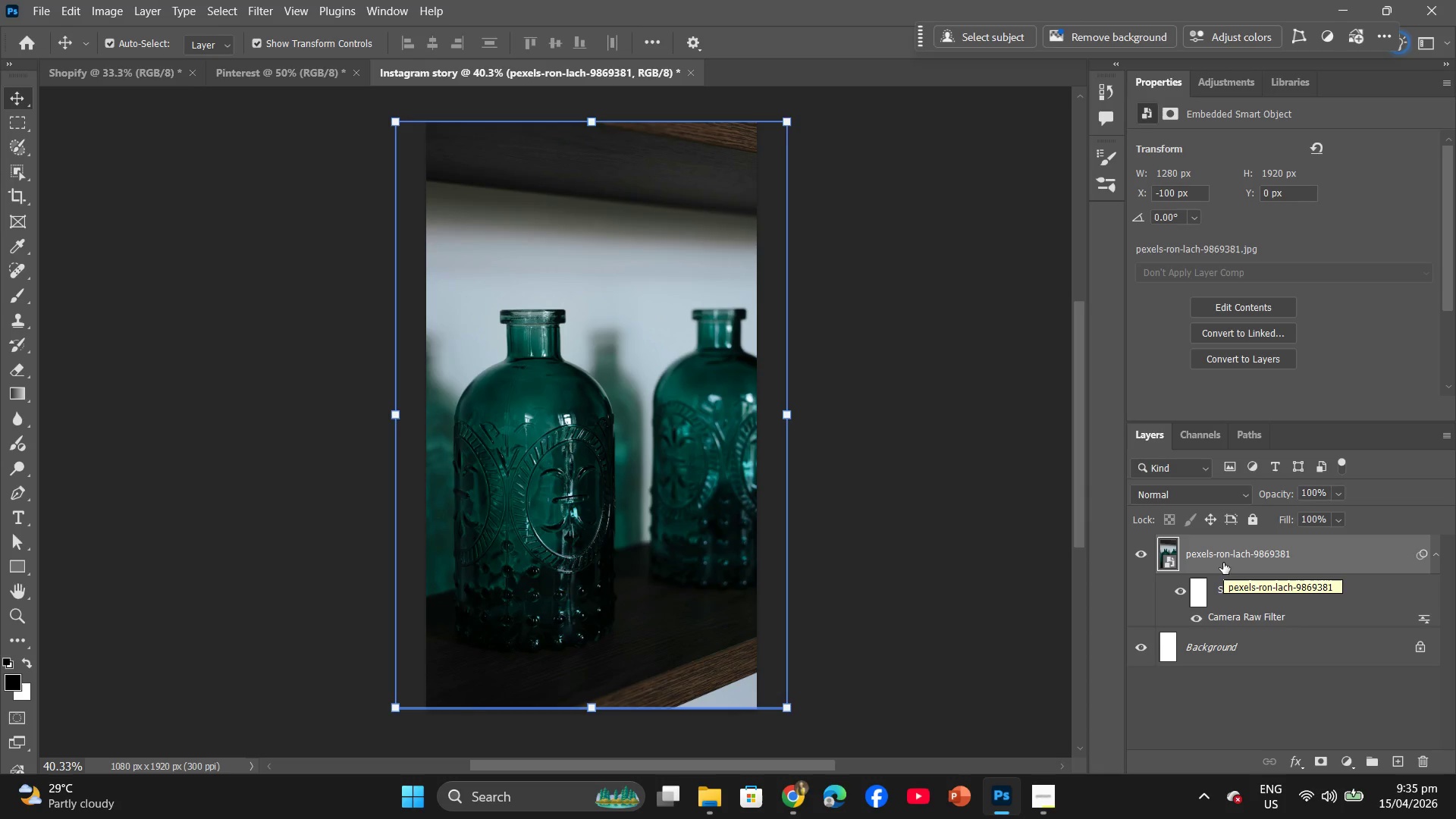 
right_click([1223, 563])
 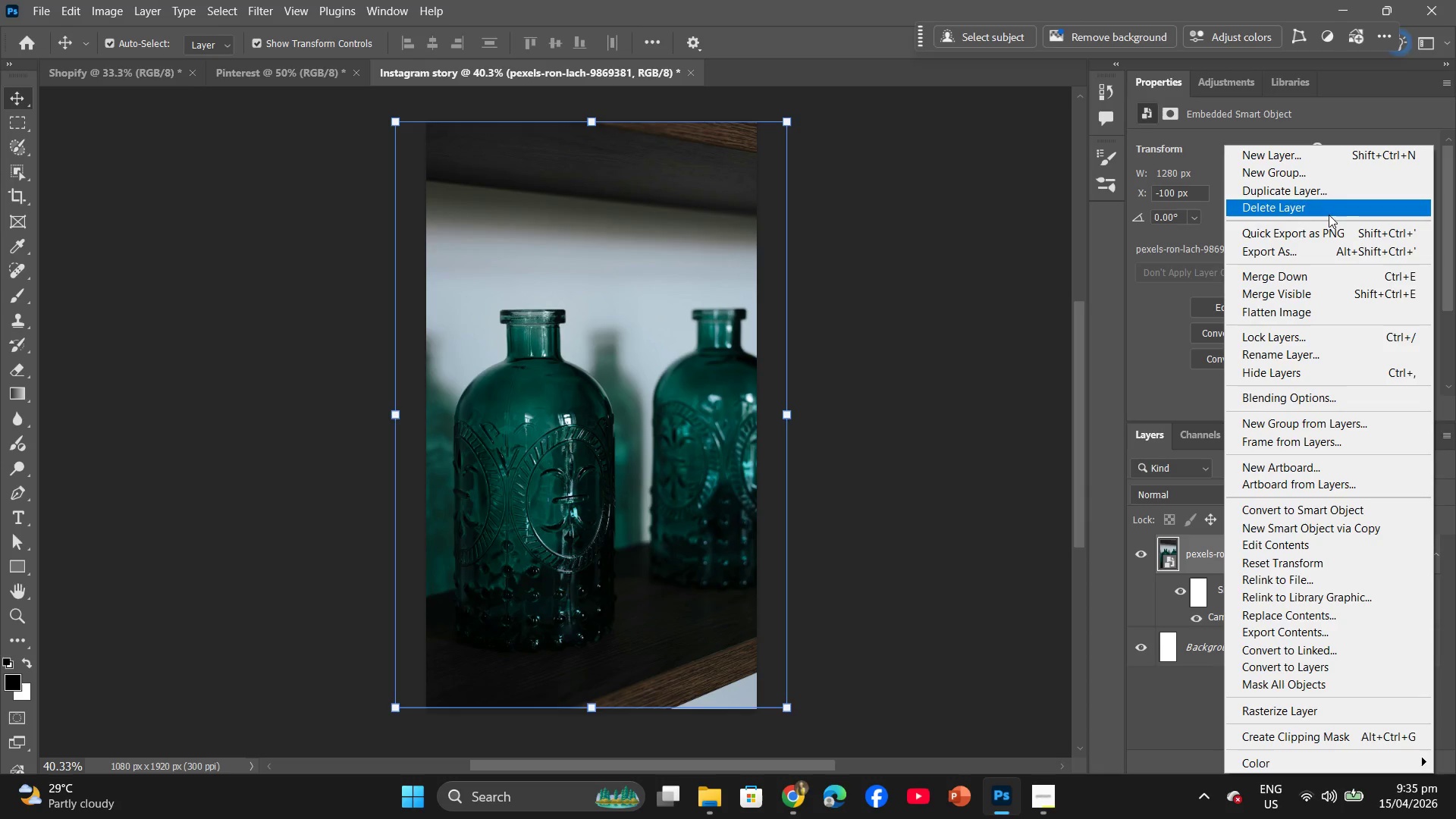 
left_click([1327, 213])
 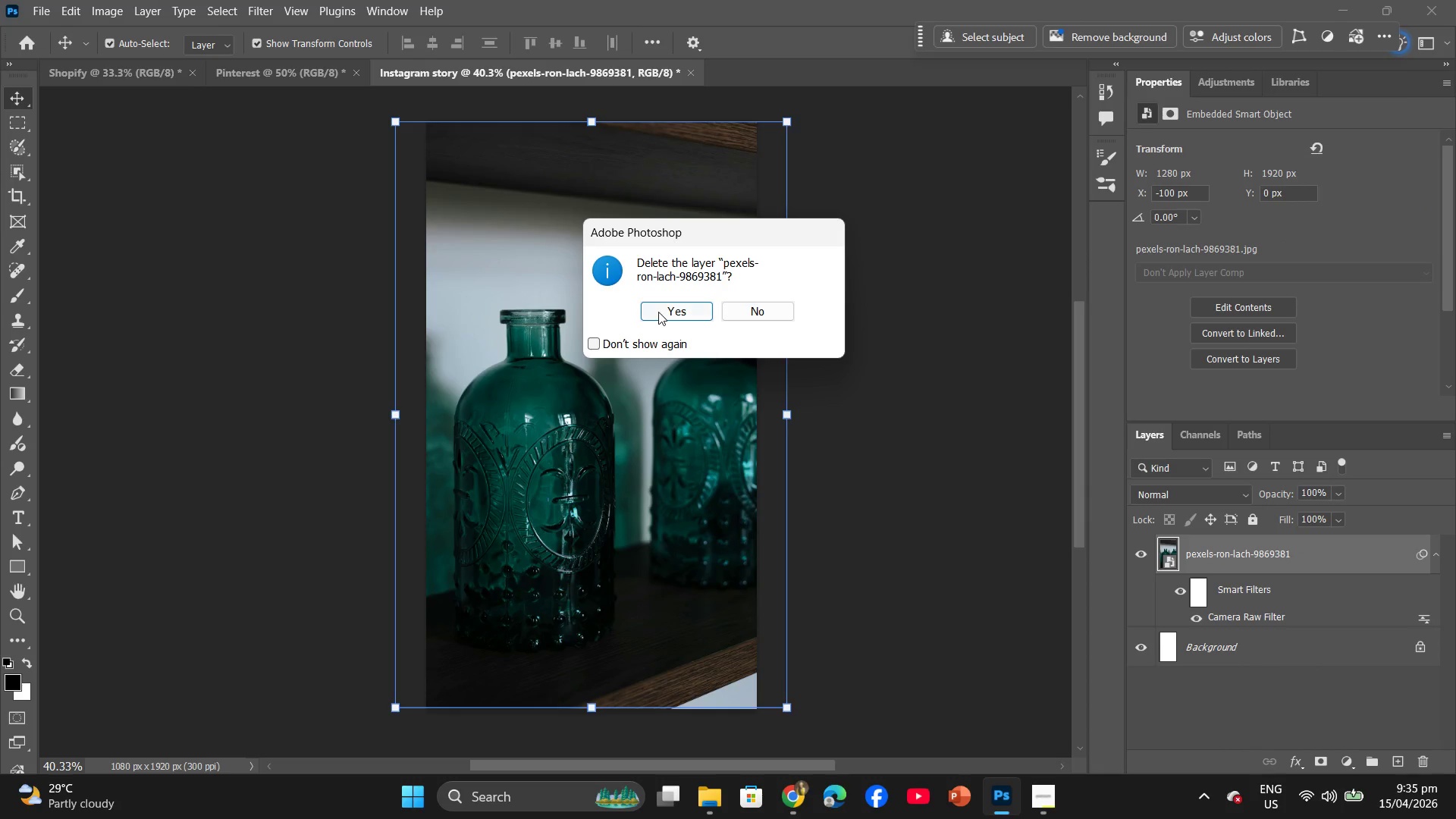 
left_click([657, 309])
 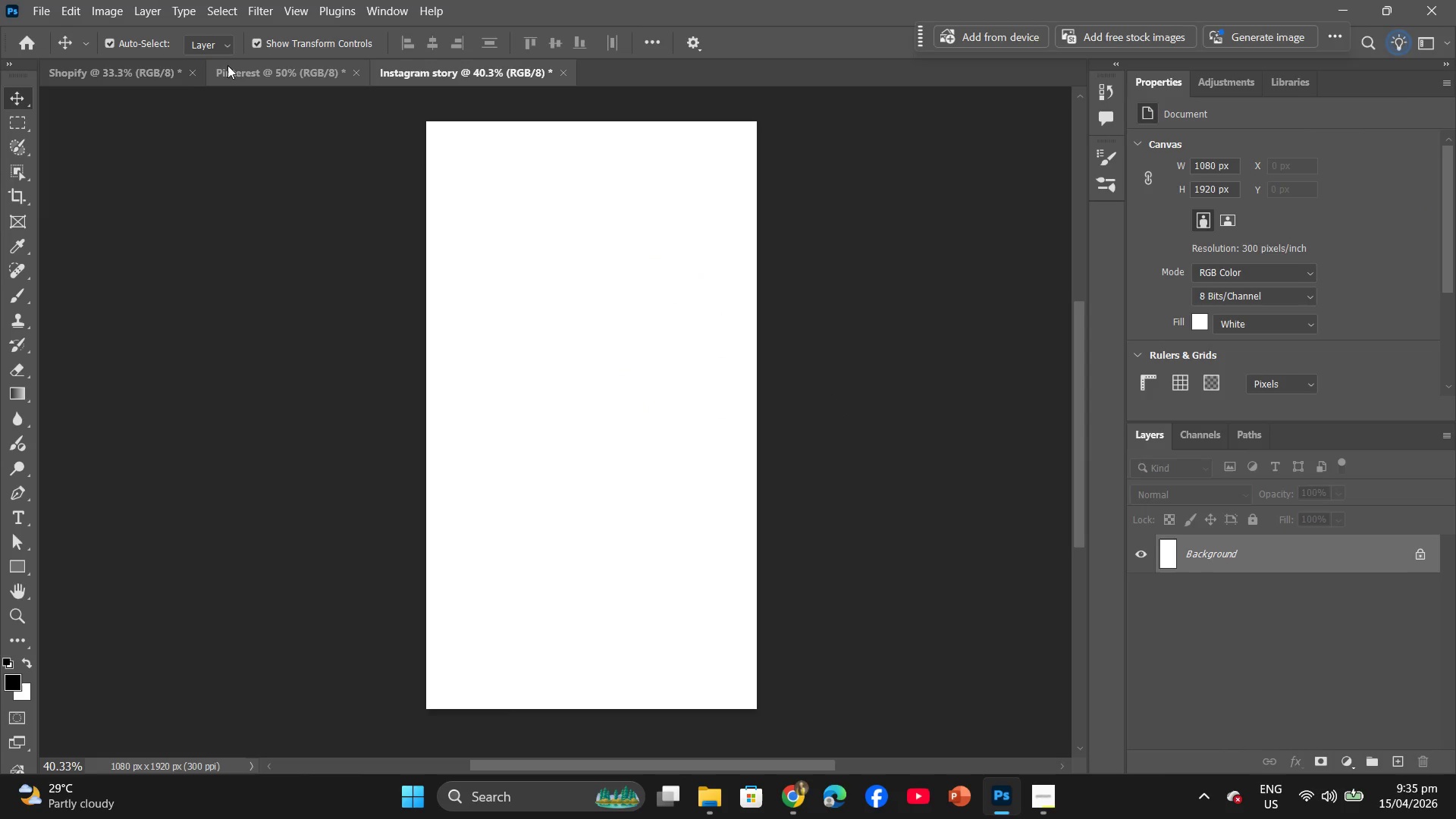 
left_click([164, 67])
 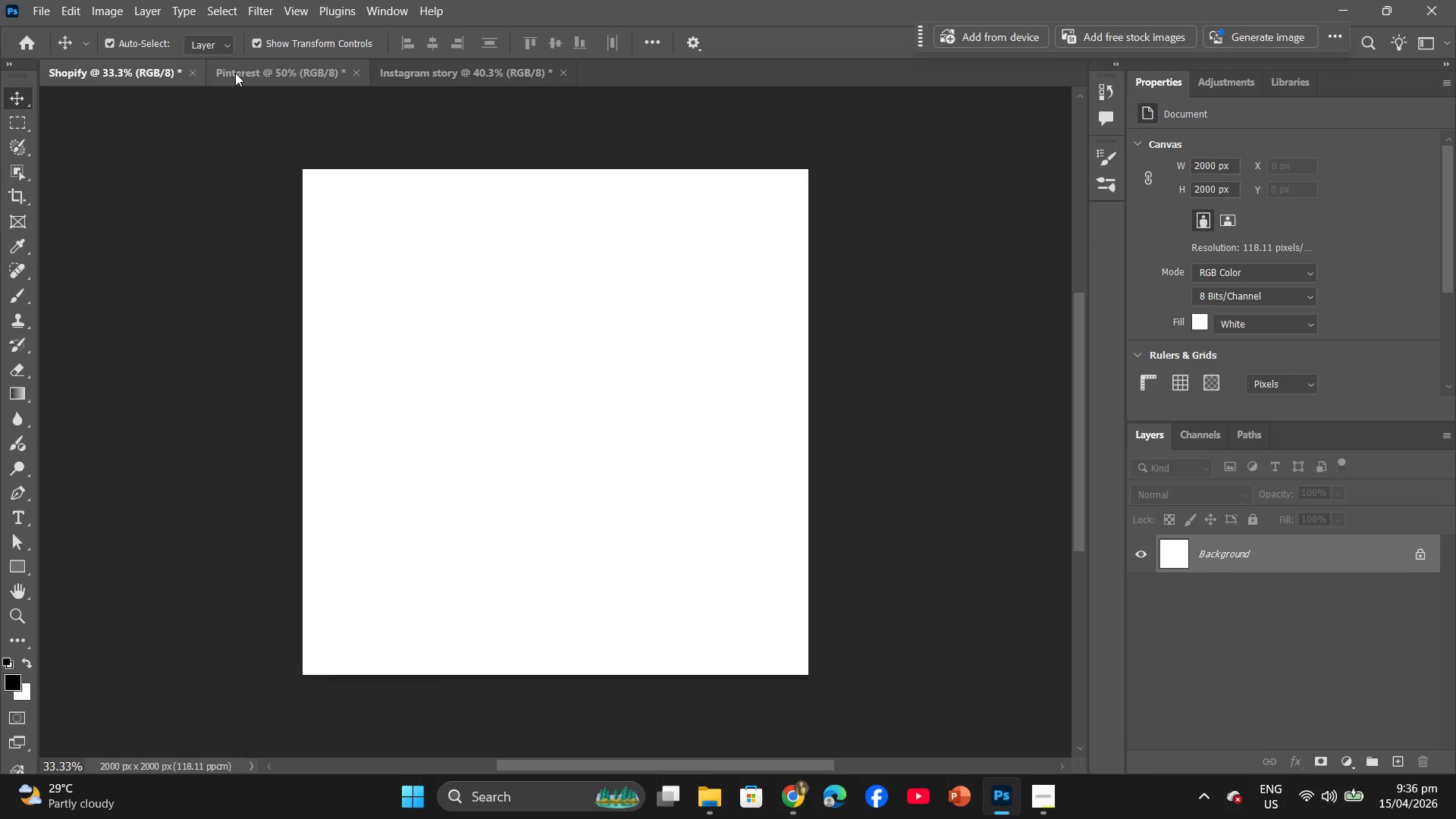 
left_click([238, 73])
 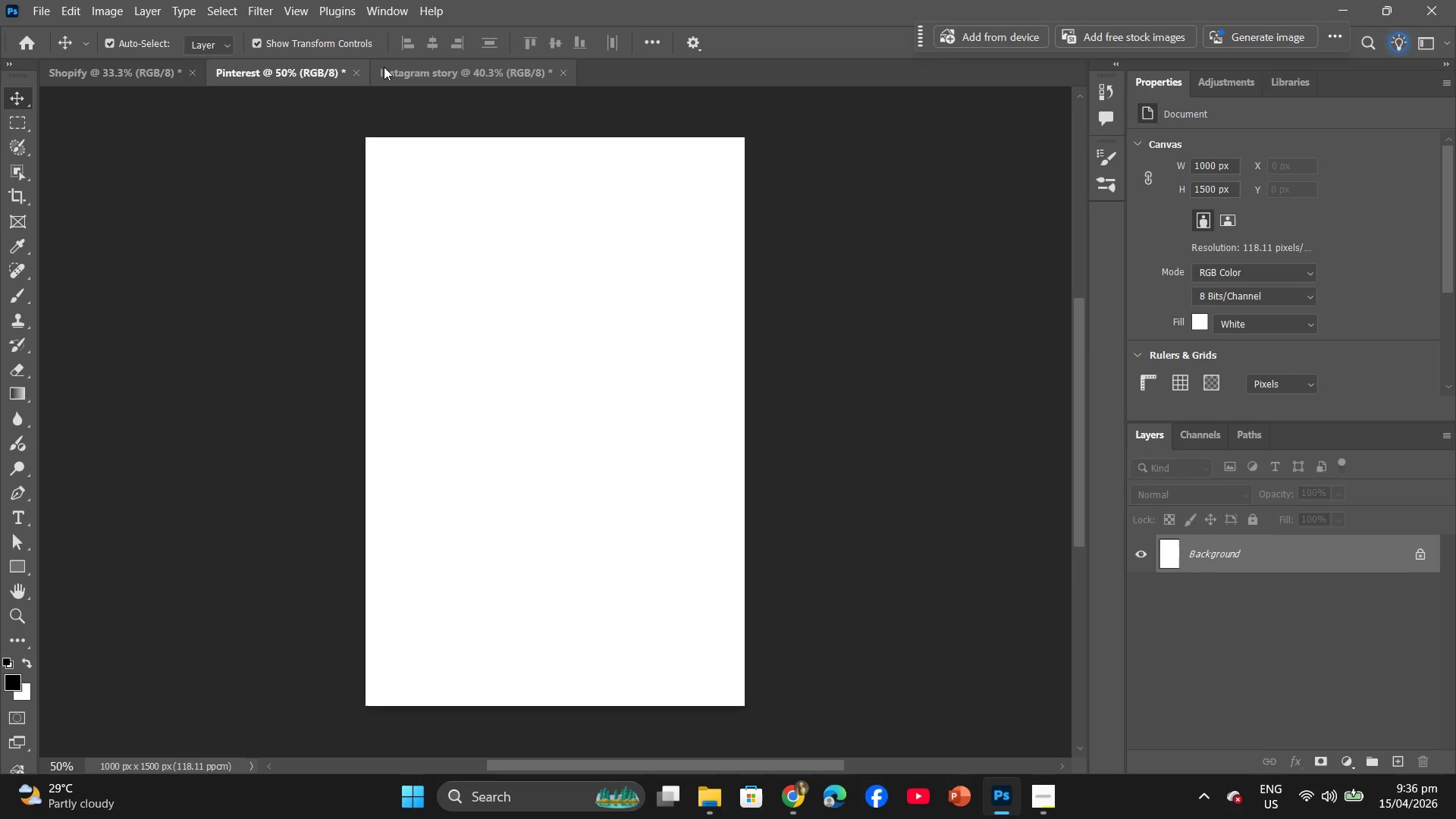 
left_click([388, 67])
 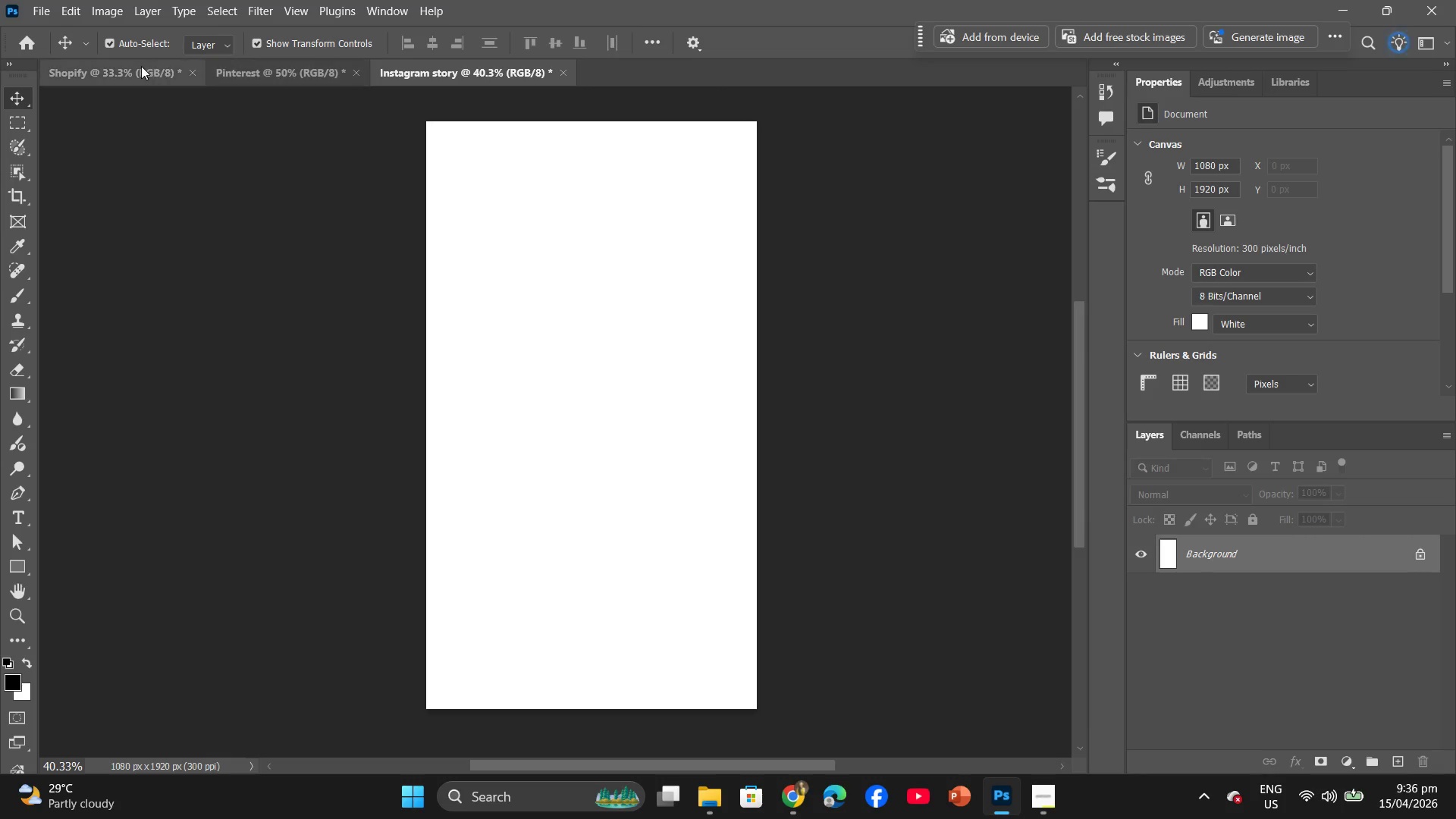 
left_click([141, 66])
 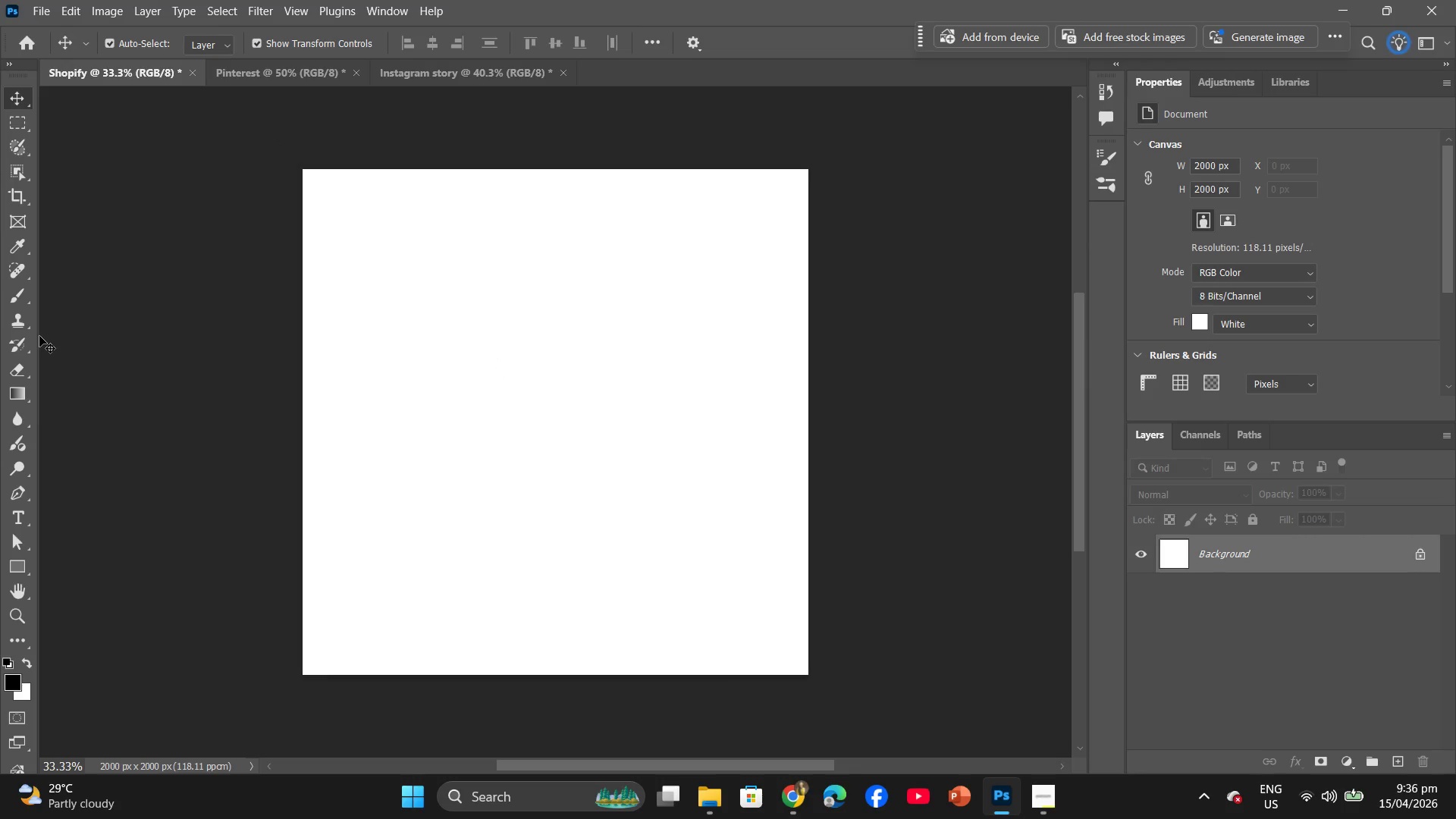 
wait(10.65)
 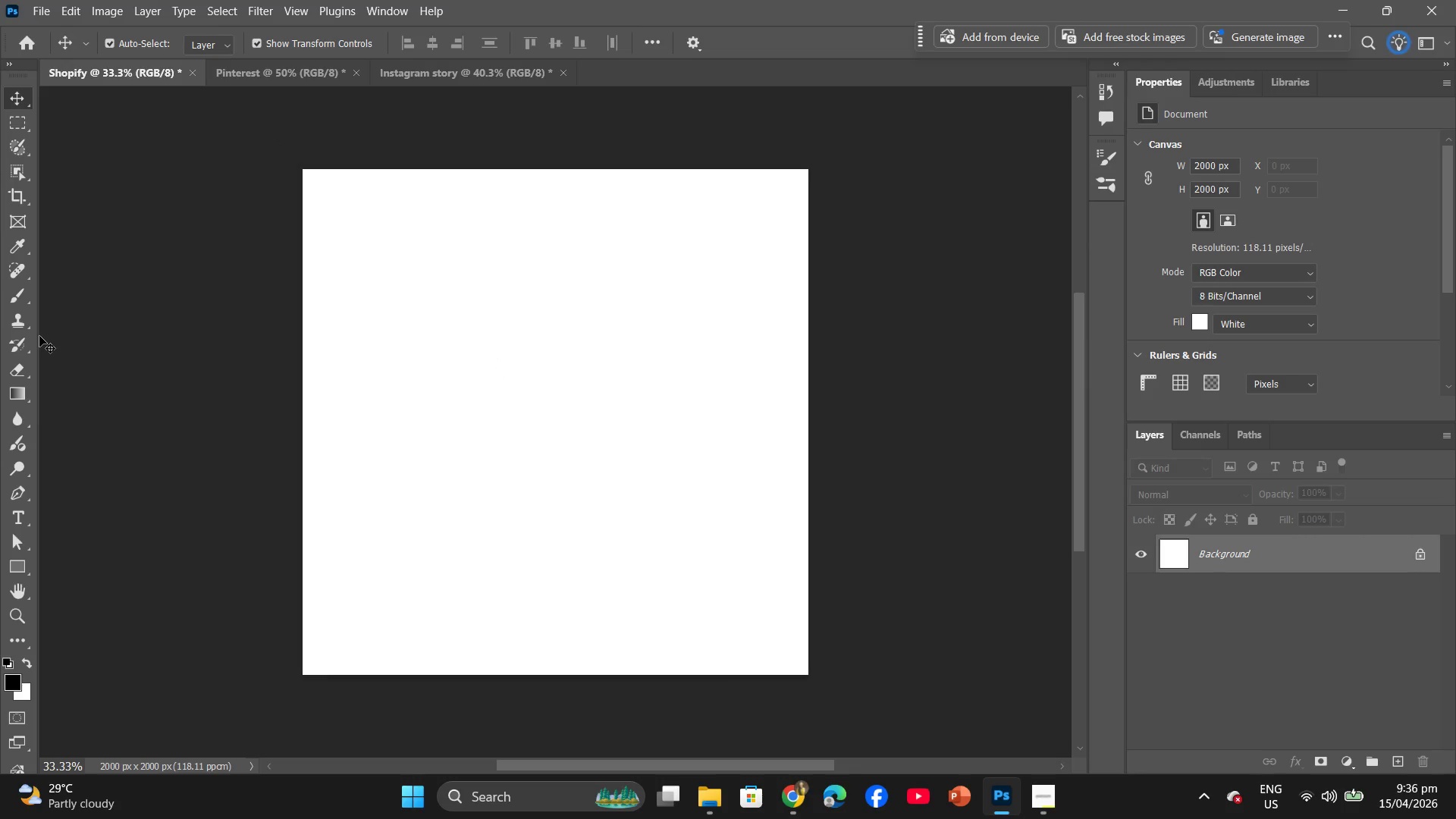 
mouse_move([814, 802])
 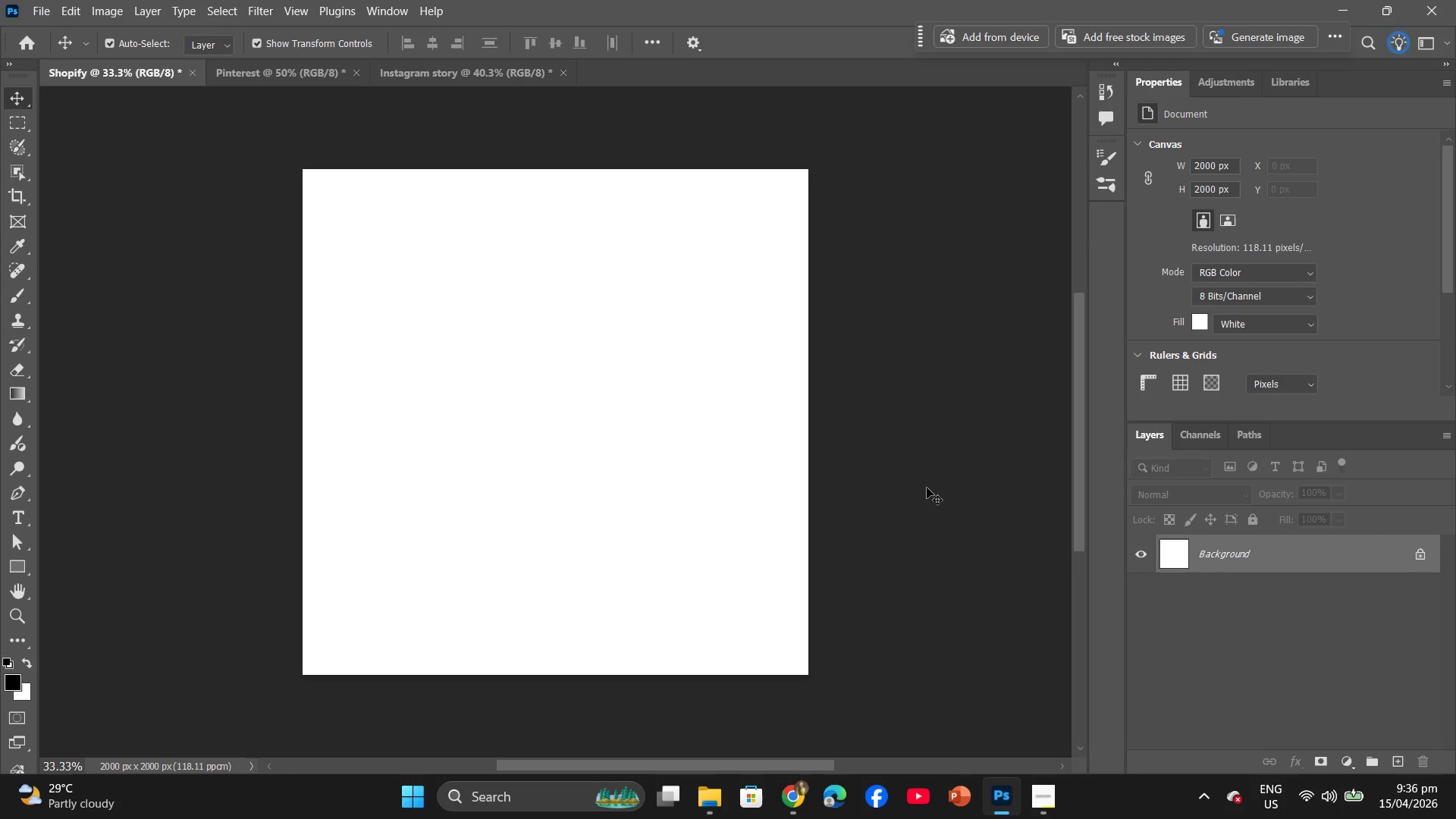 
wait(8.32)
 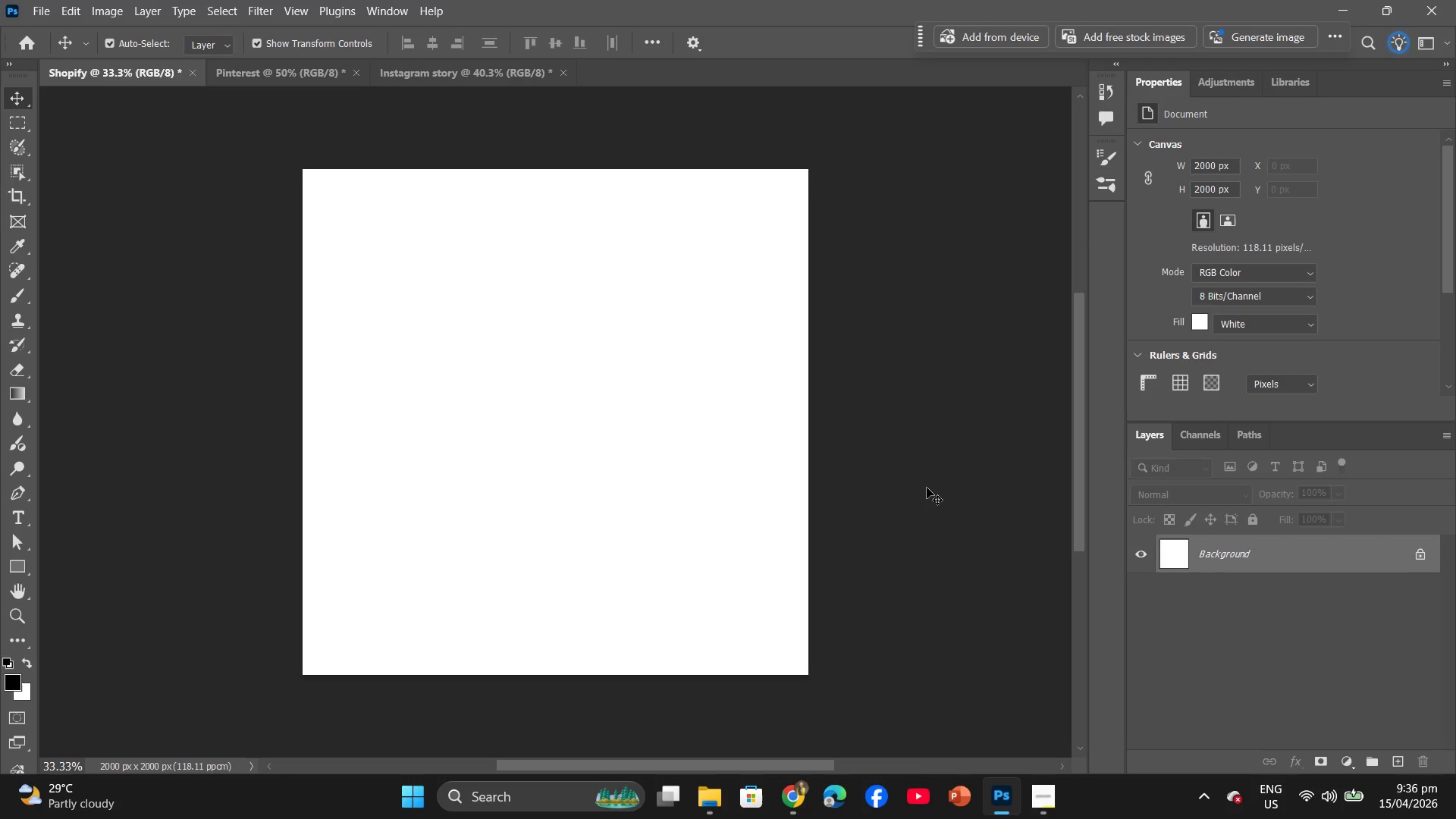 
left_click([713, 811])
 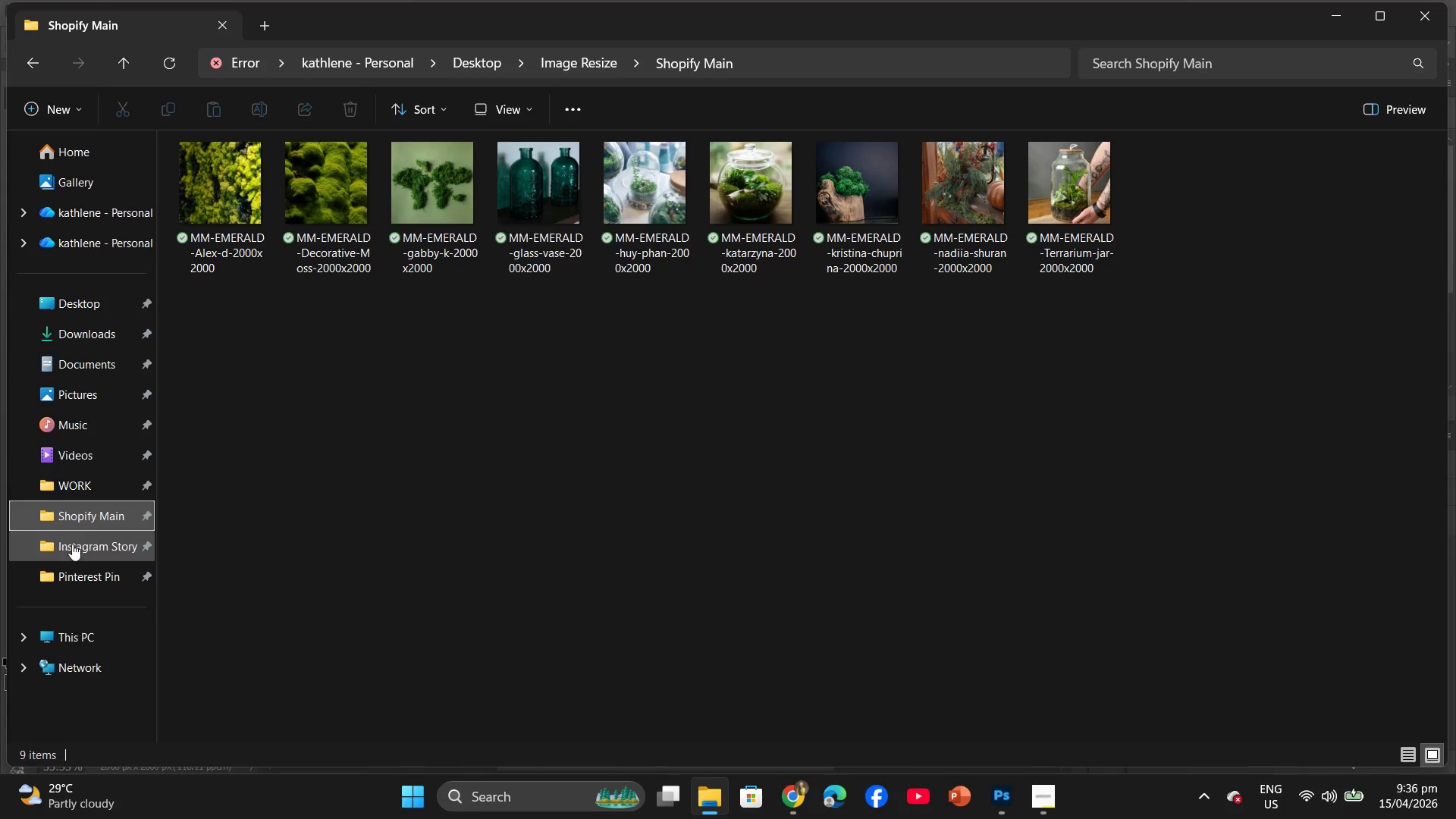 
wait(6.3)
 